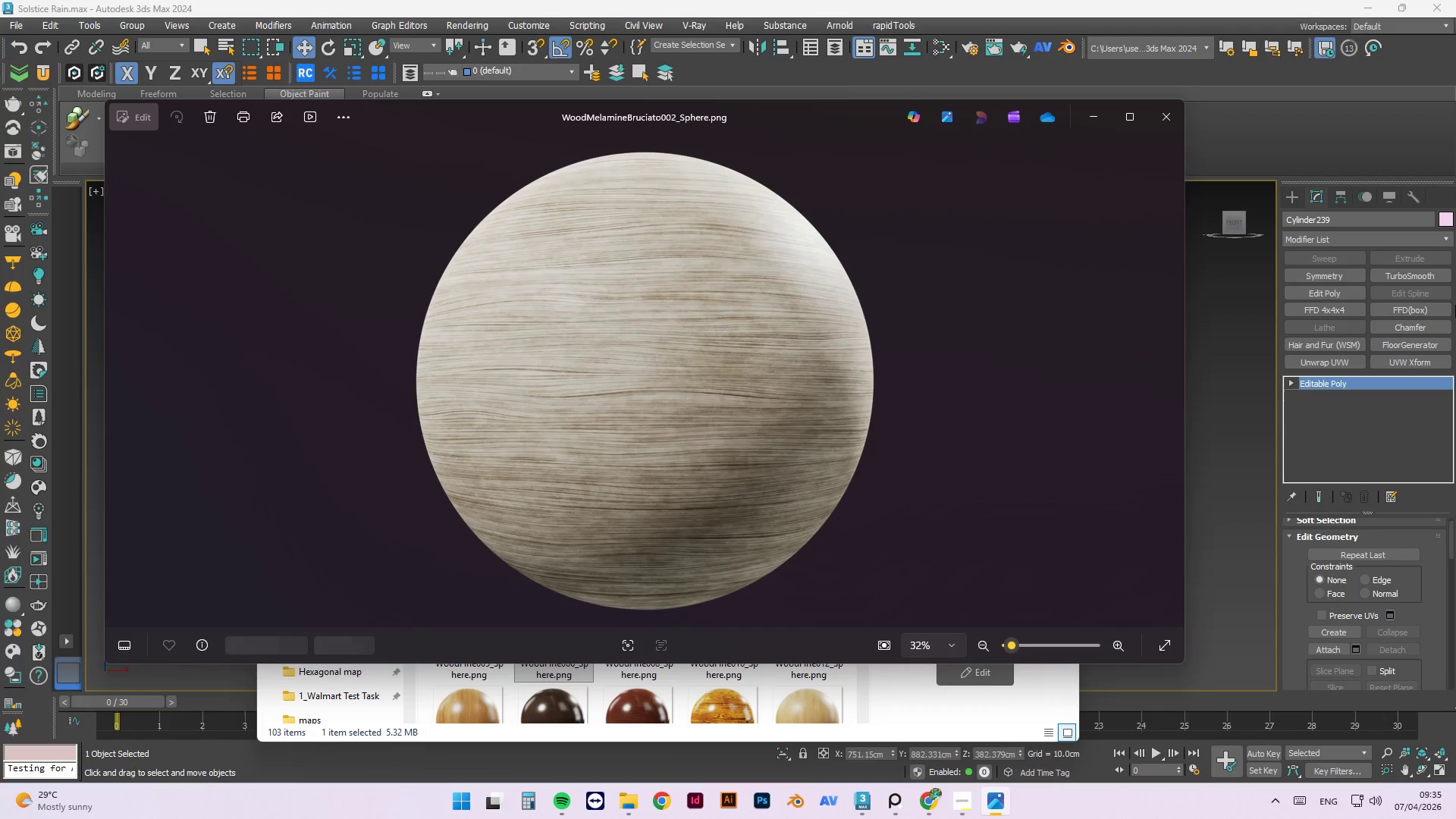 
key(ArrowLeft)
 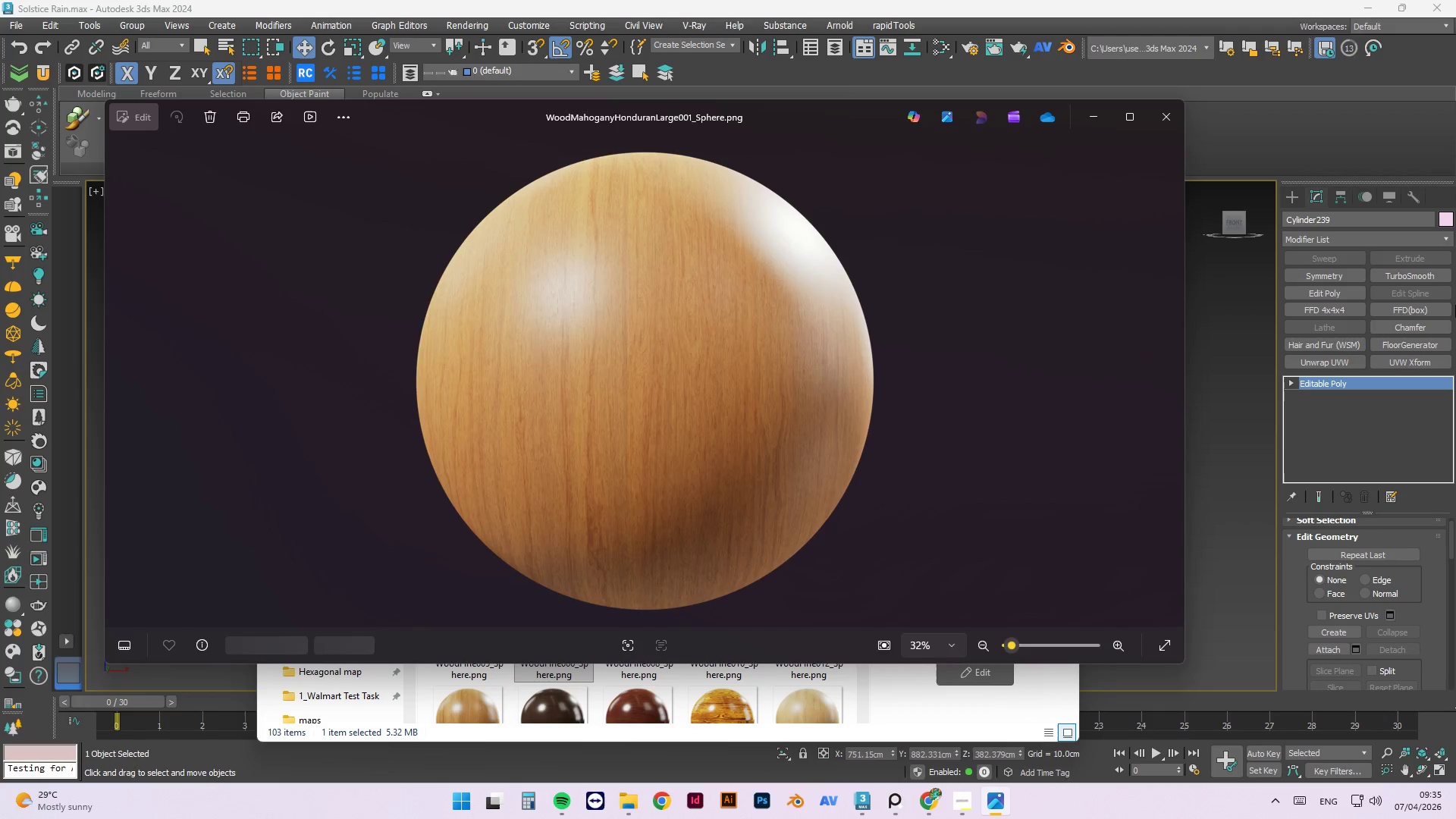 
key(ArrowLeft)
 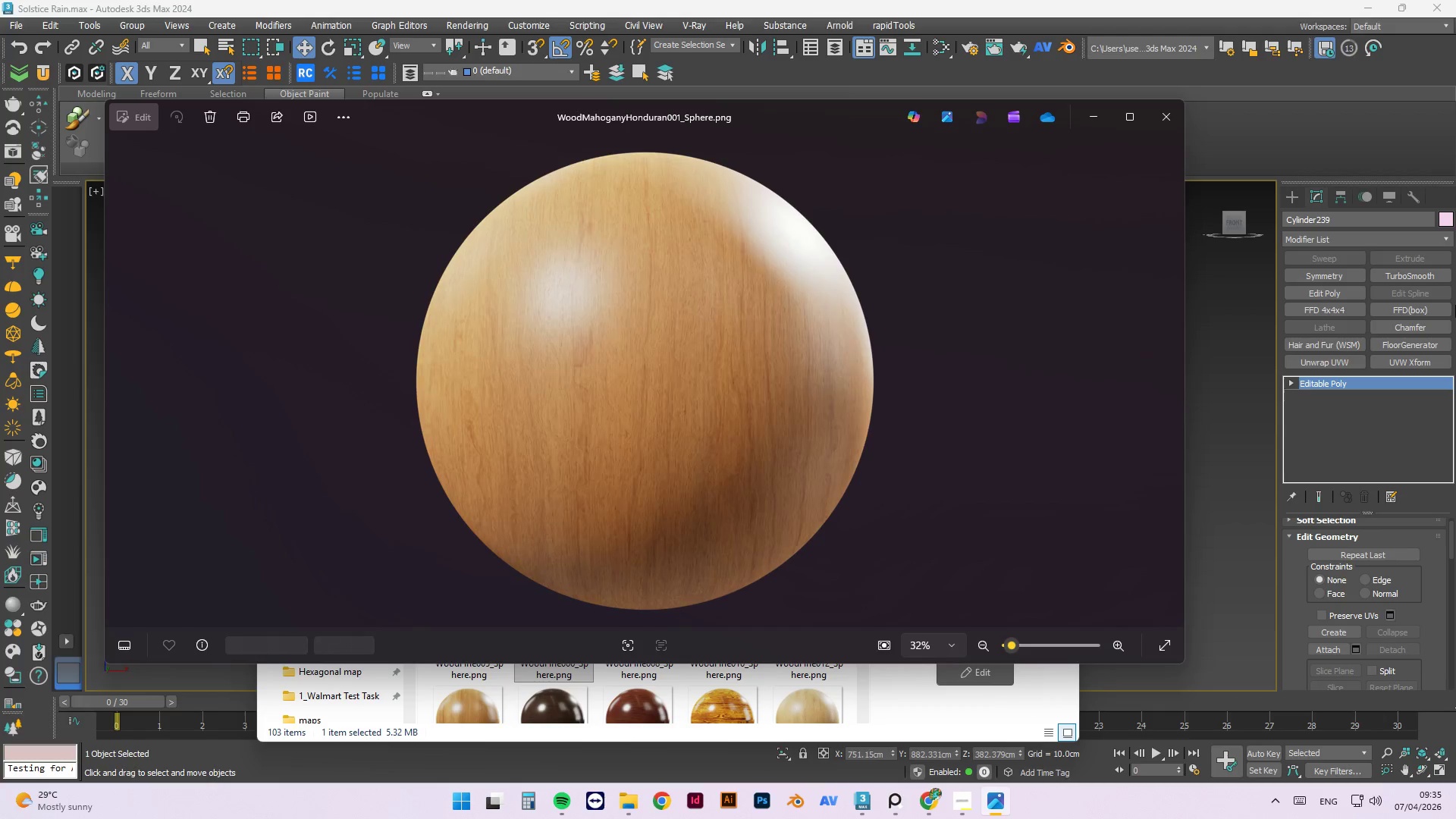 
key(ArrowLeft)
 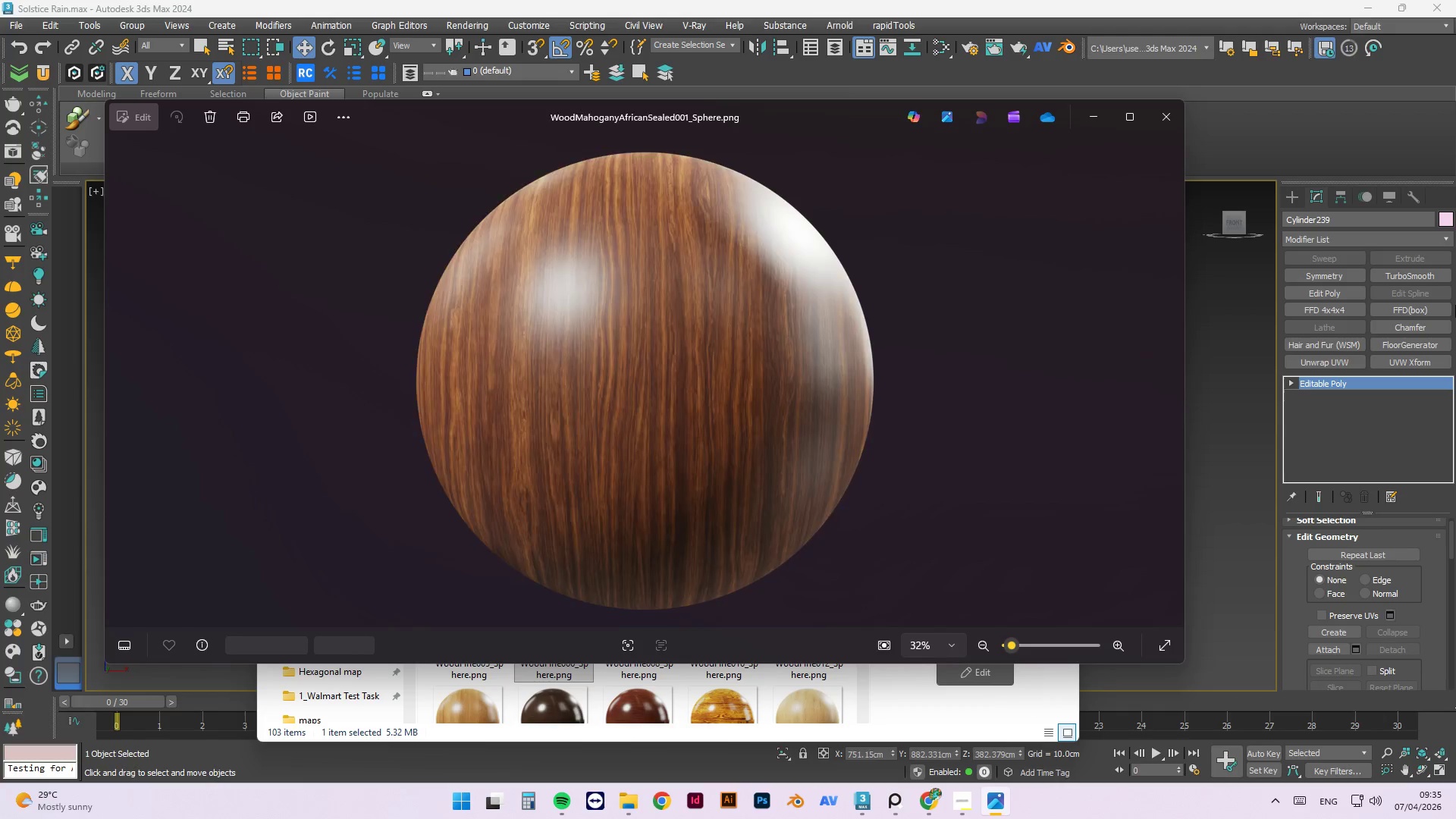 
key(ArrowLeft)
 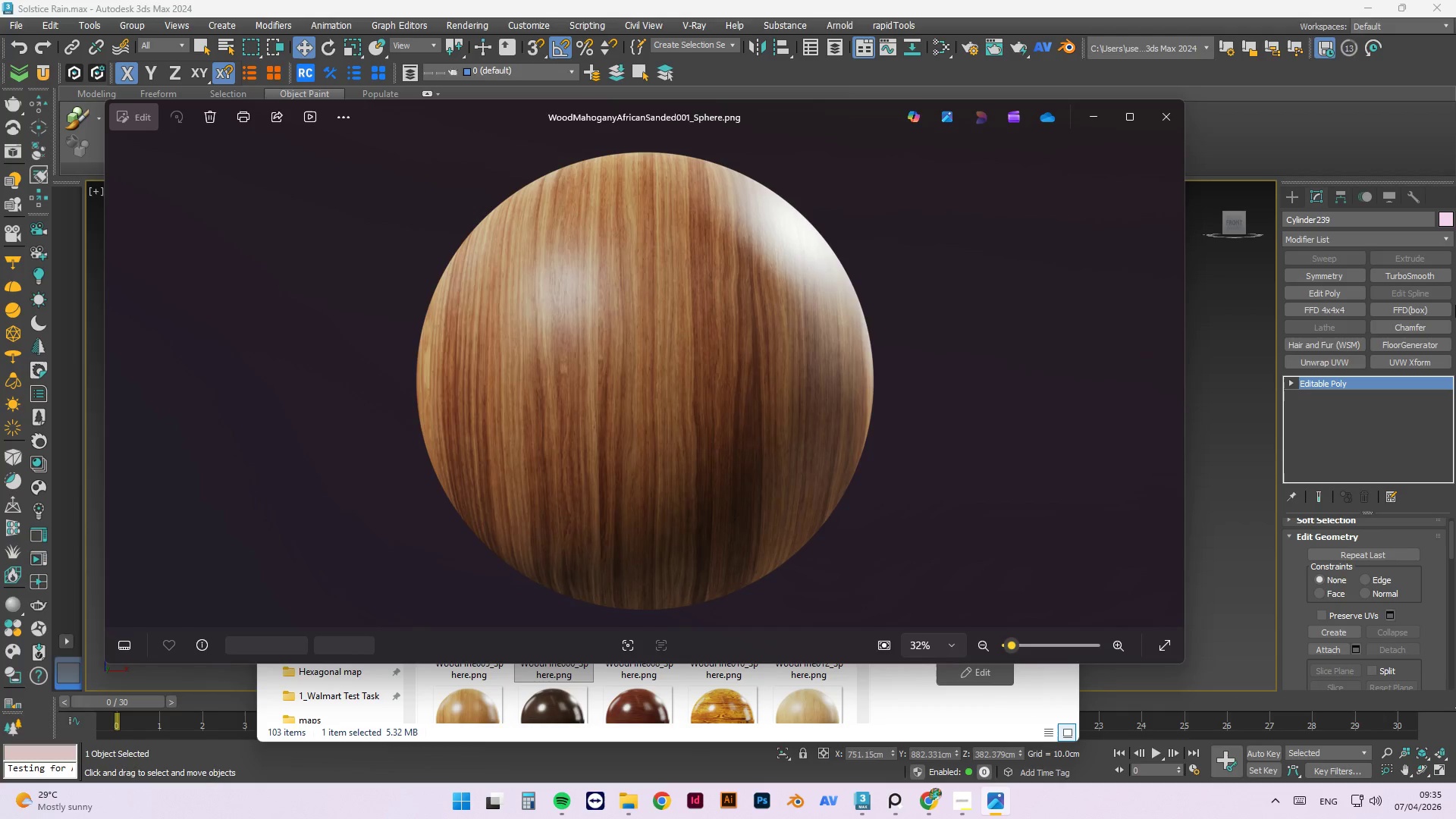 
key(ArrowLeft)
 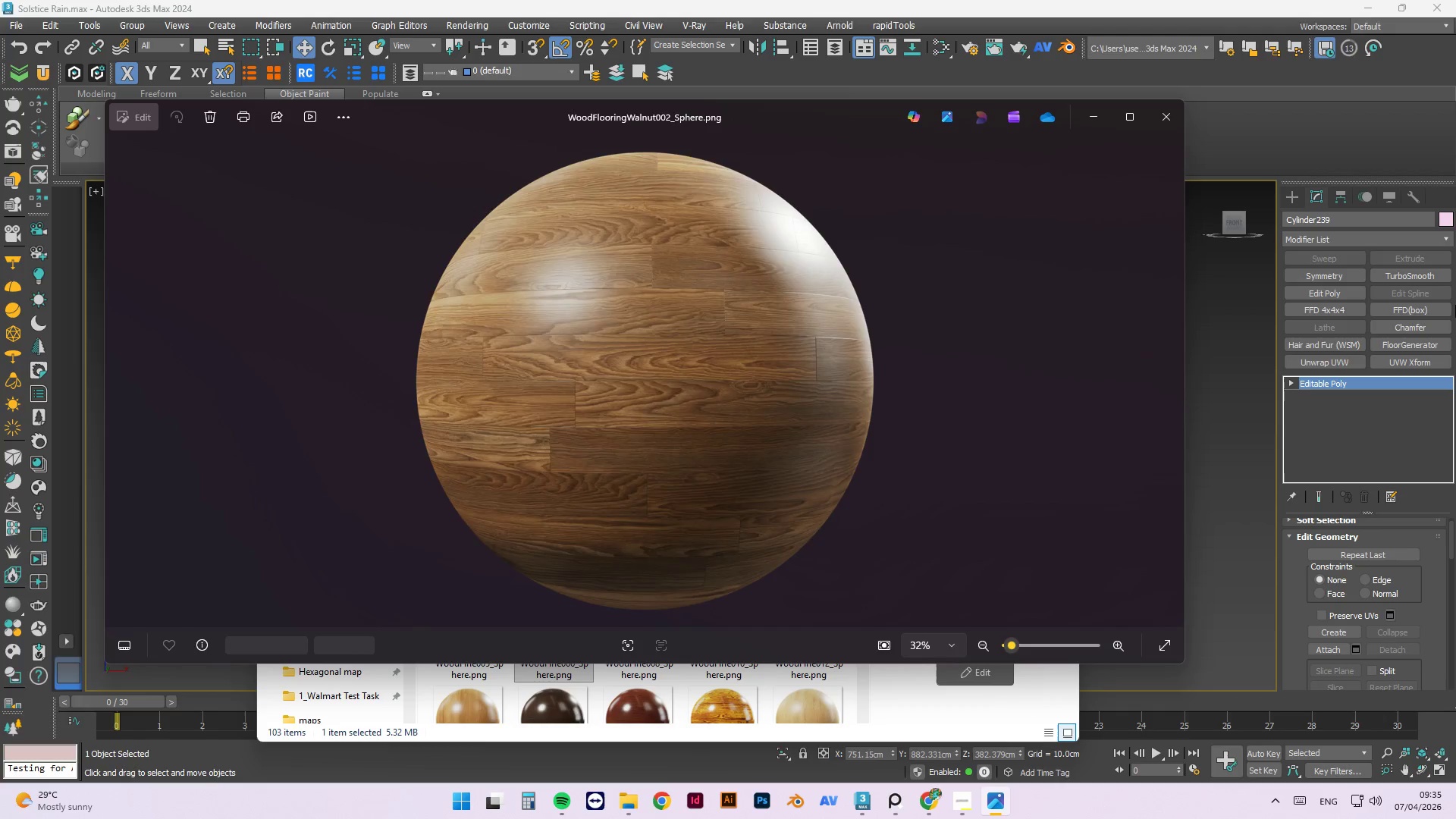 
key(ArrowLeft)
 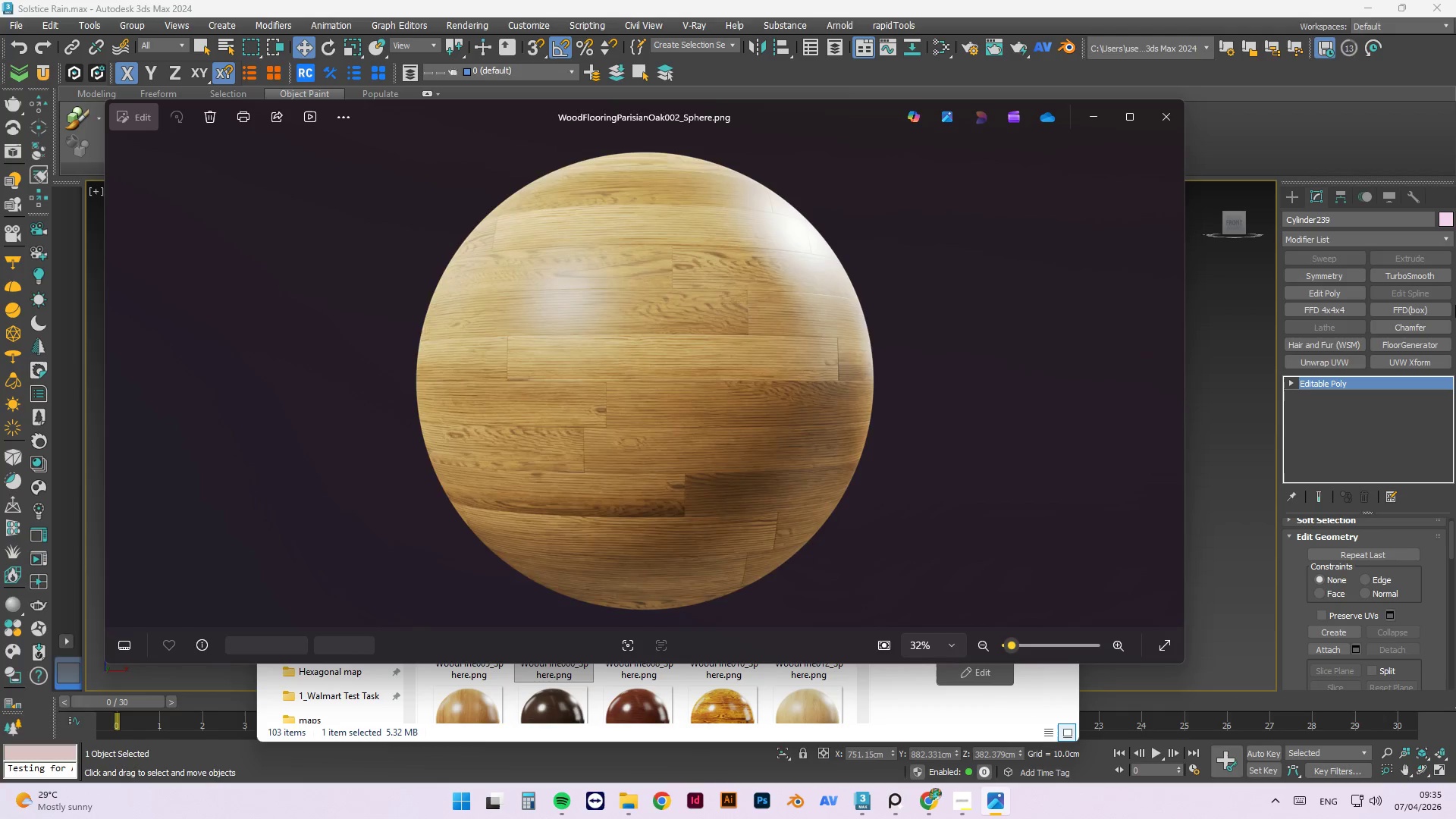 
key(ArrowLeft)
 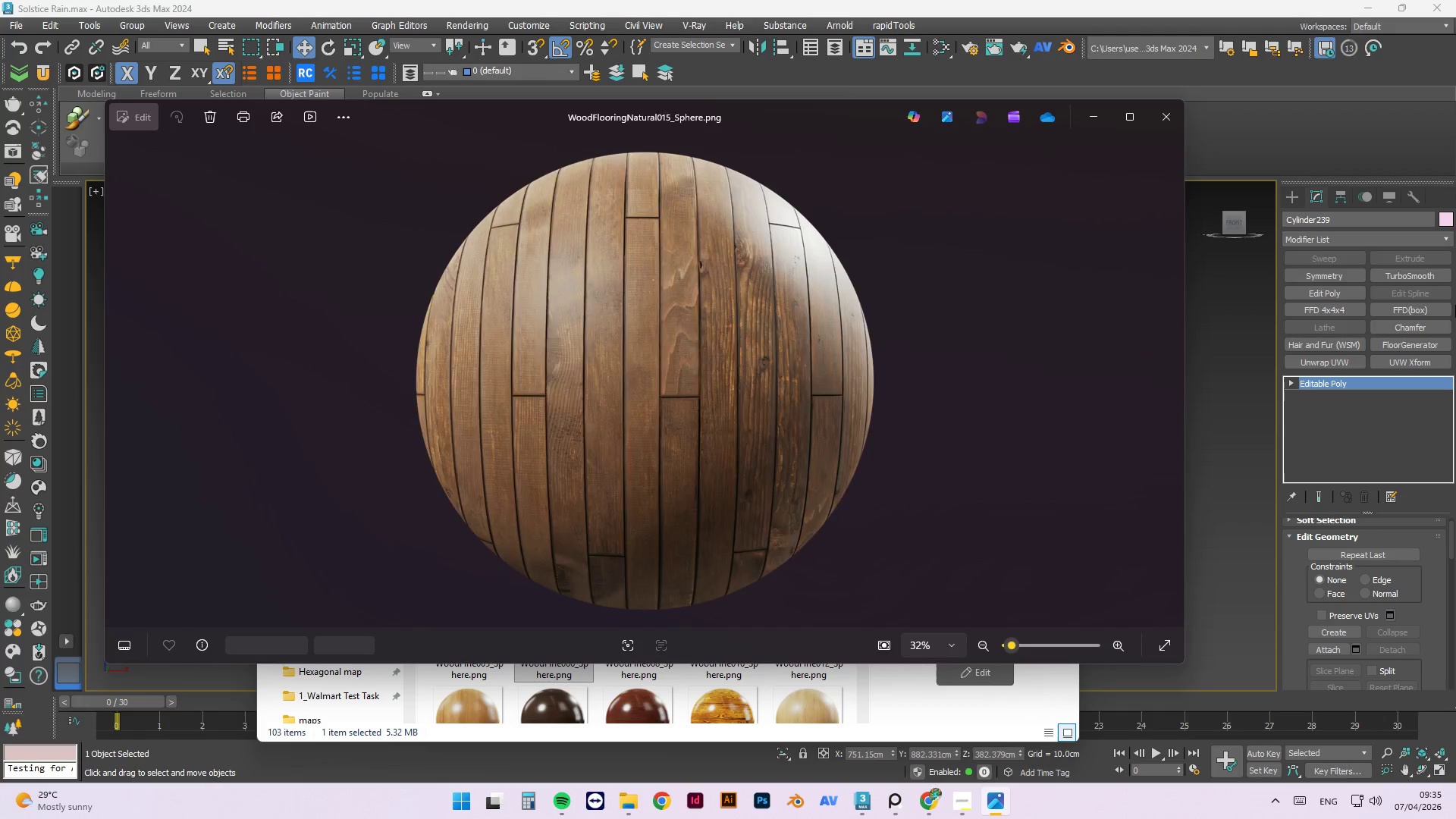 
key(ArrowLeft)
 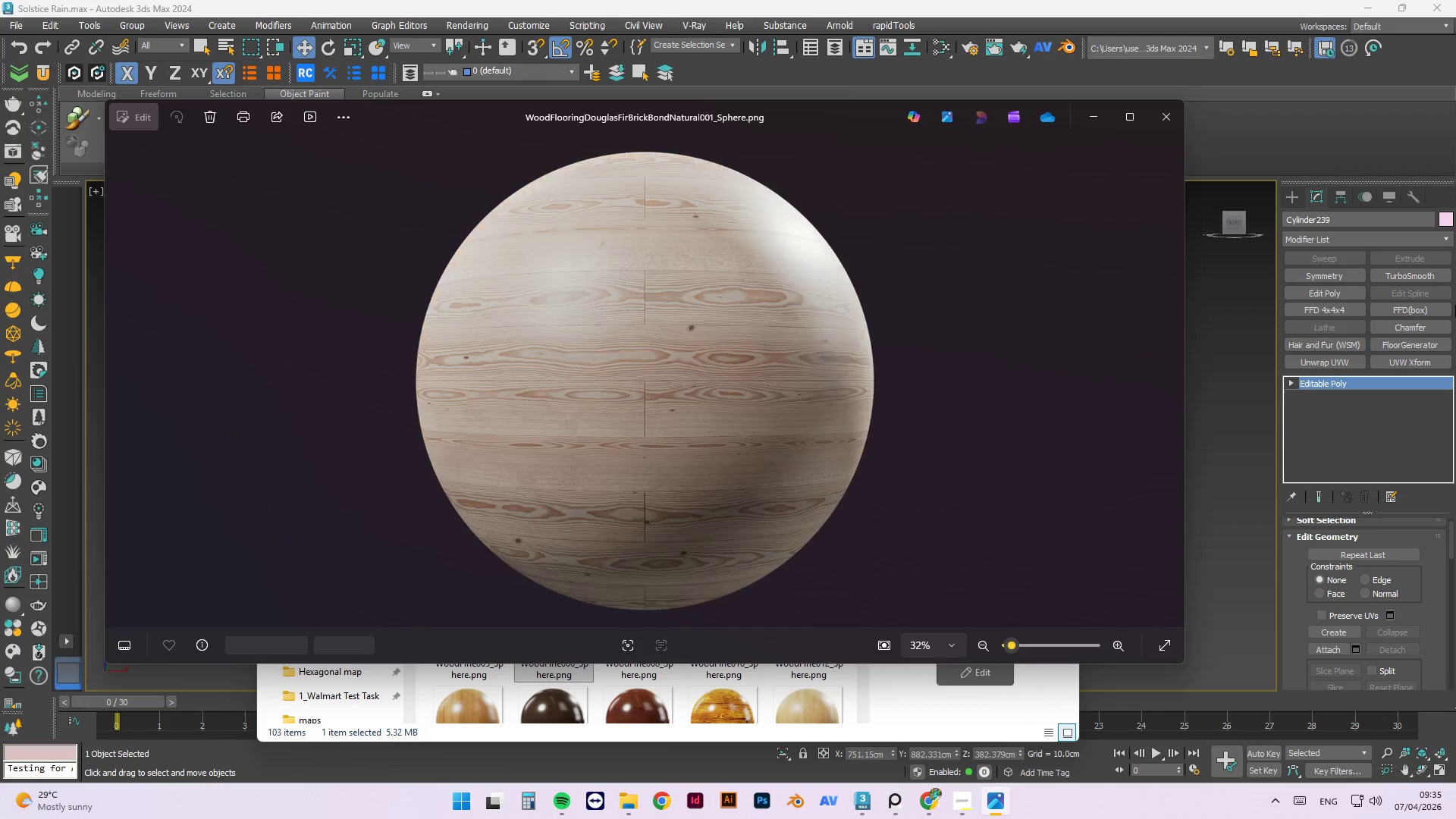 
key(ArrowLeft)
 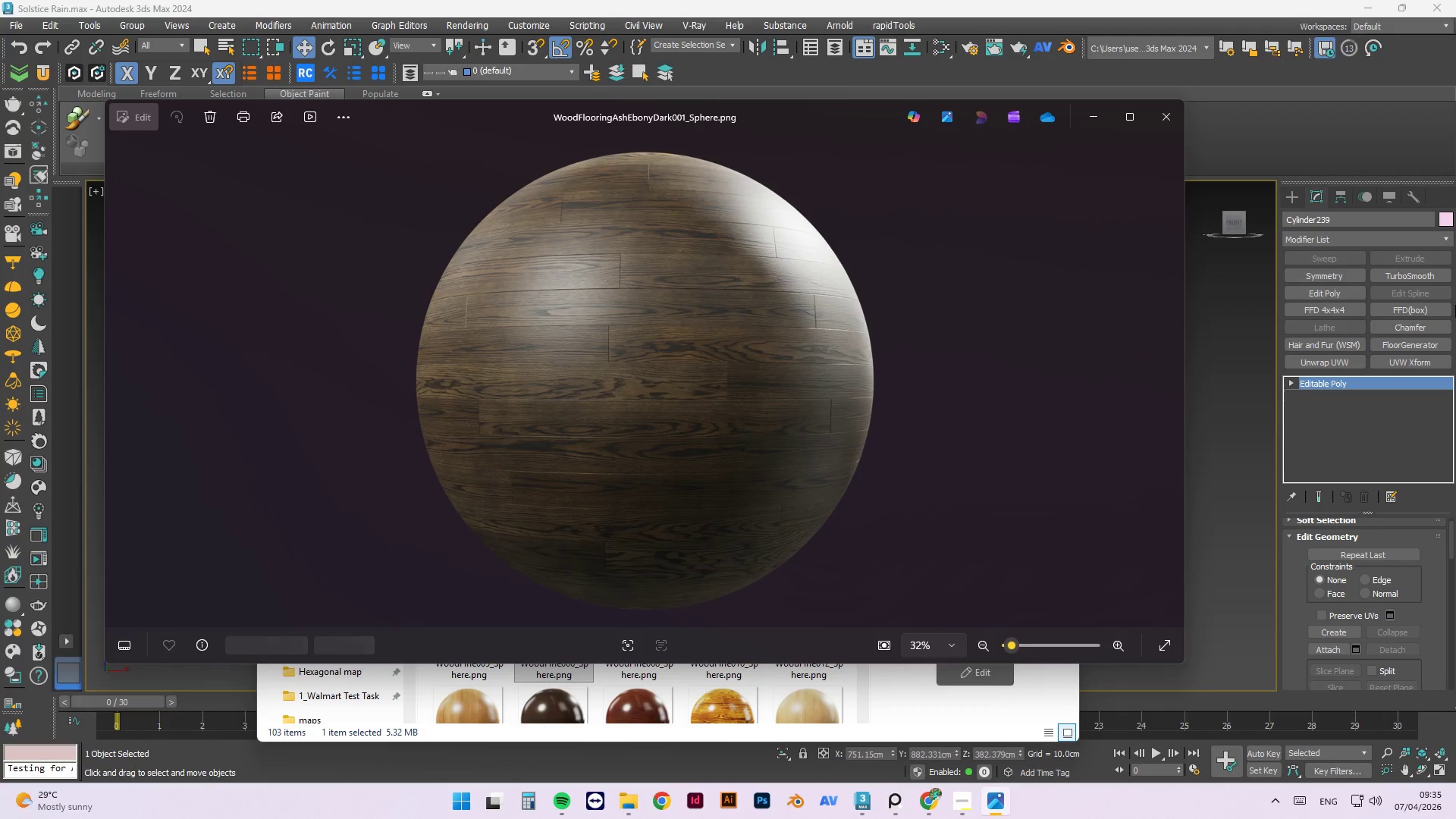 
key(ArrowLeft)
 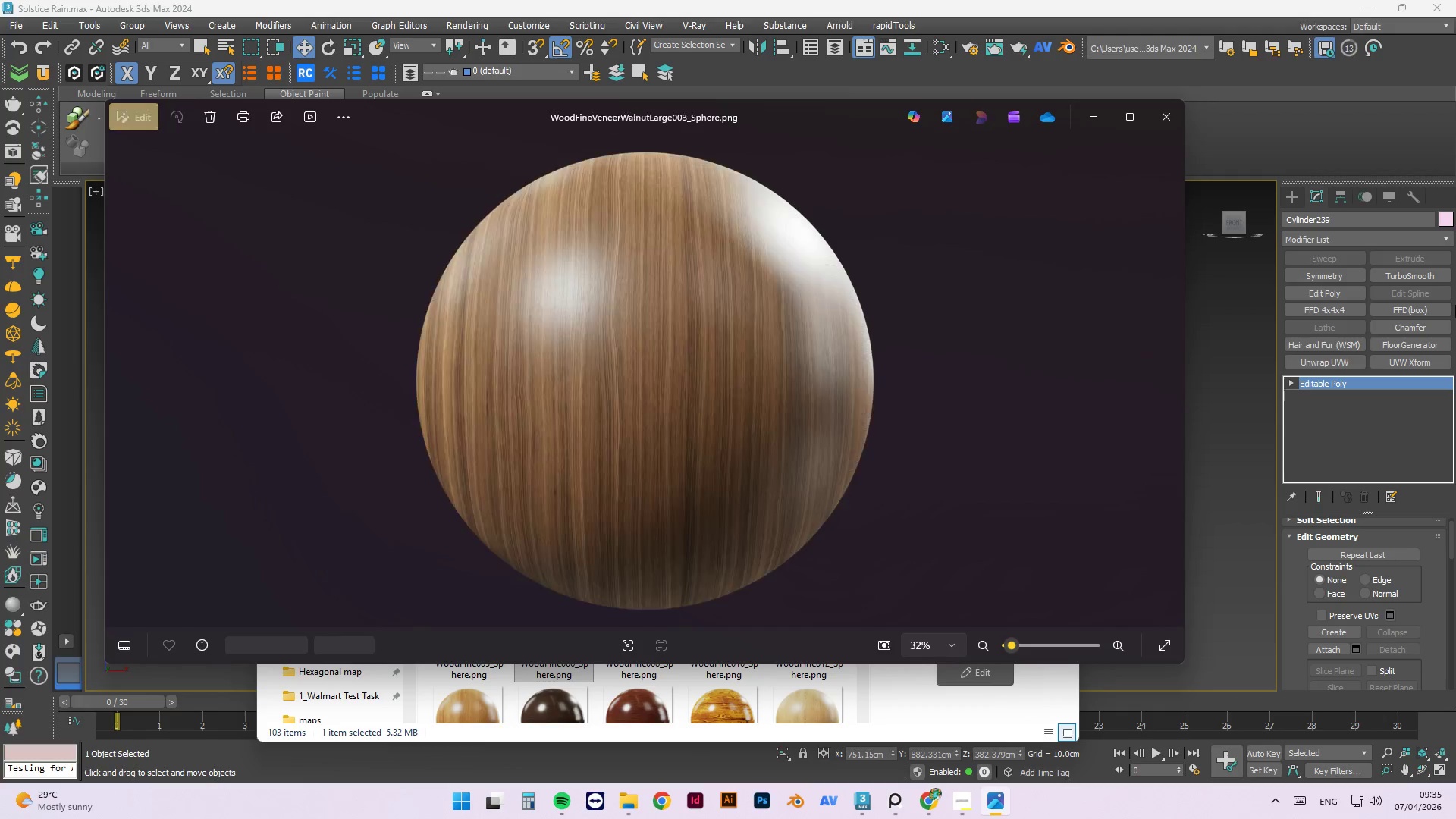 
key(ArrowLeft)
 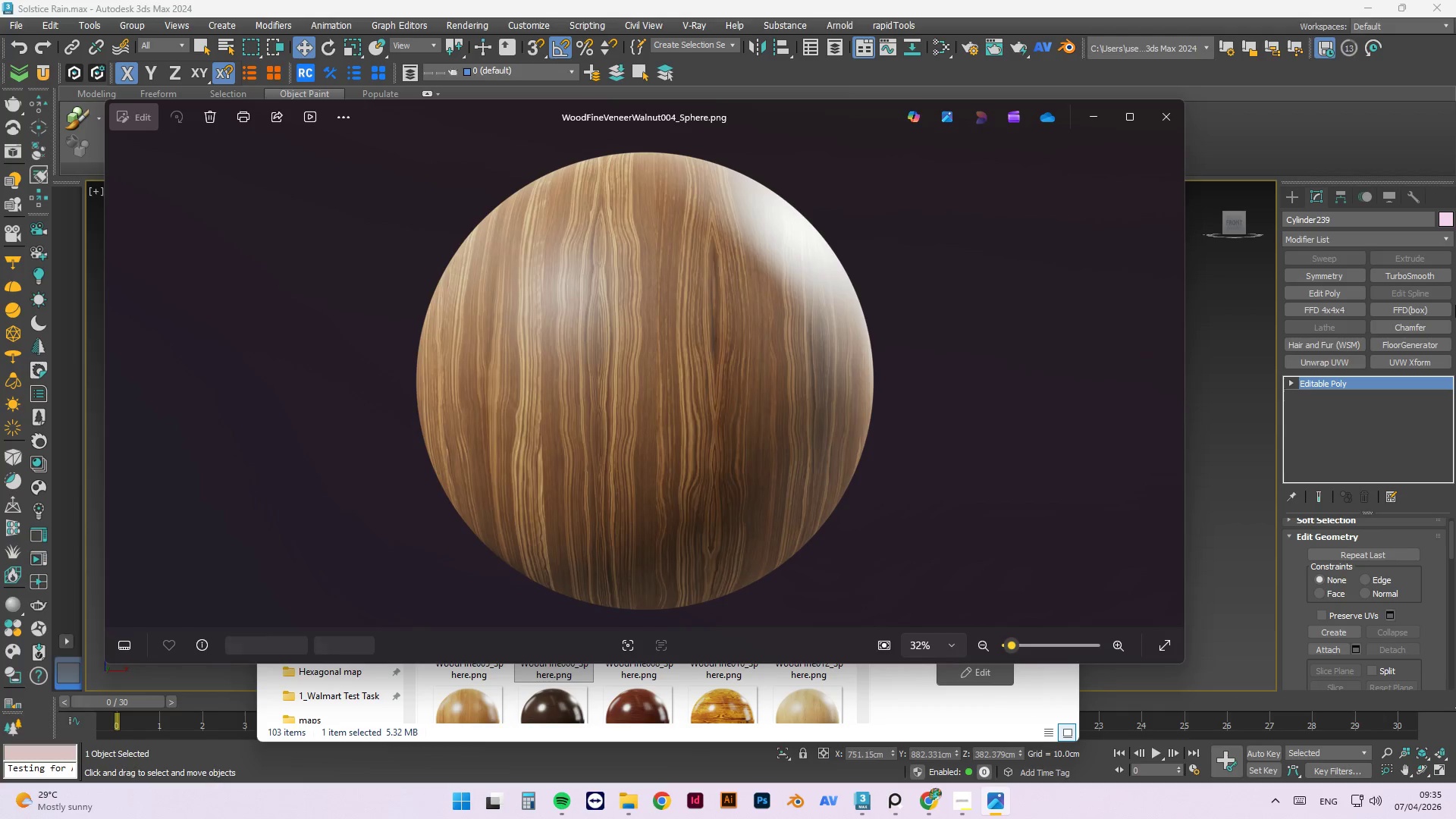 
key(ArrowLeft)
 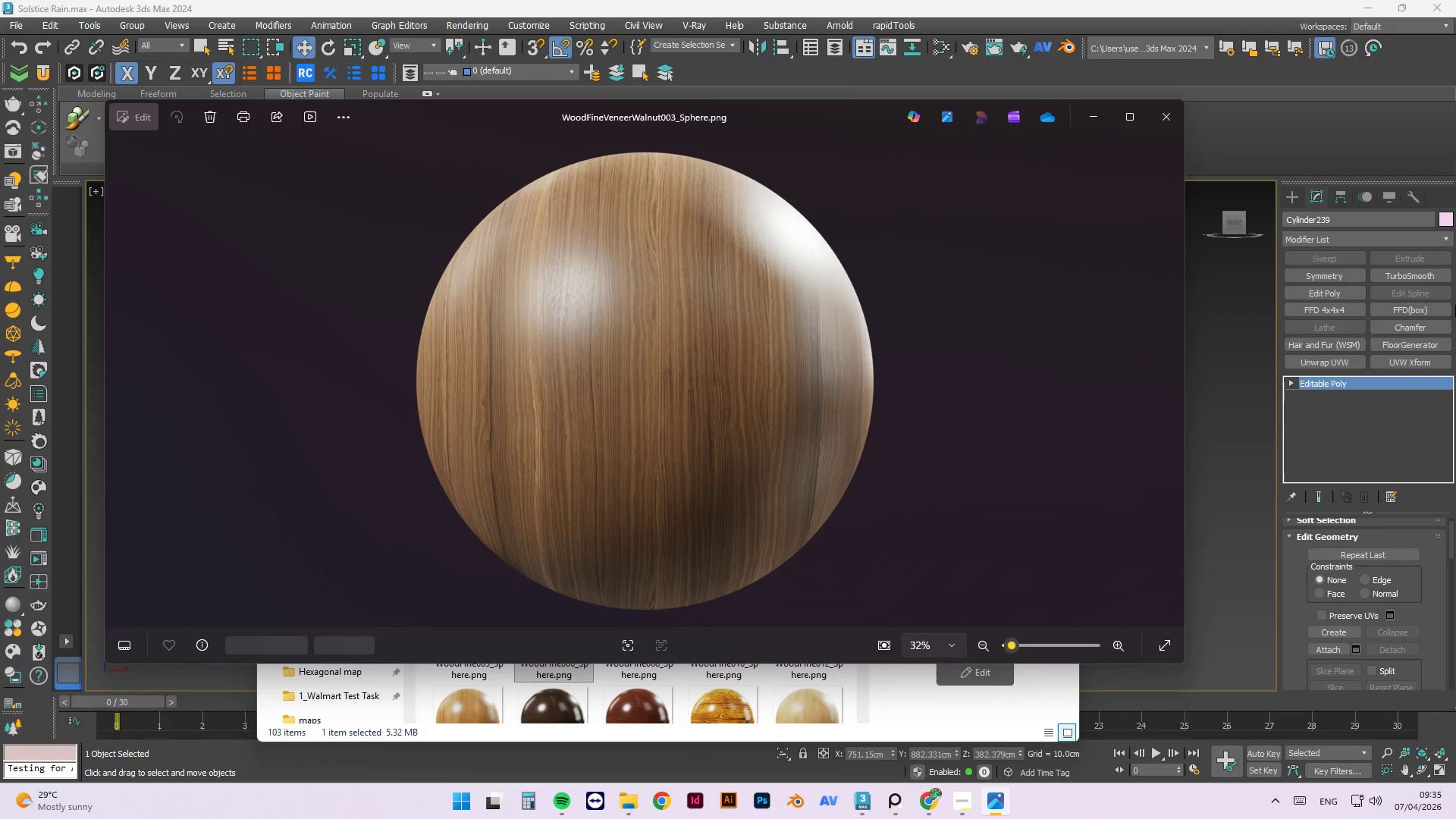 
key(ArrowLeft)
 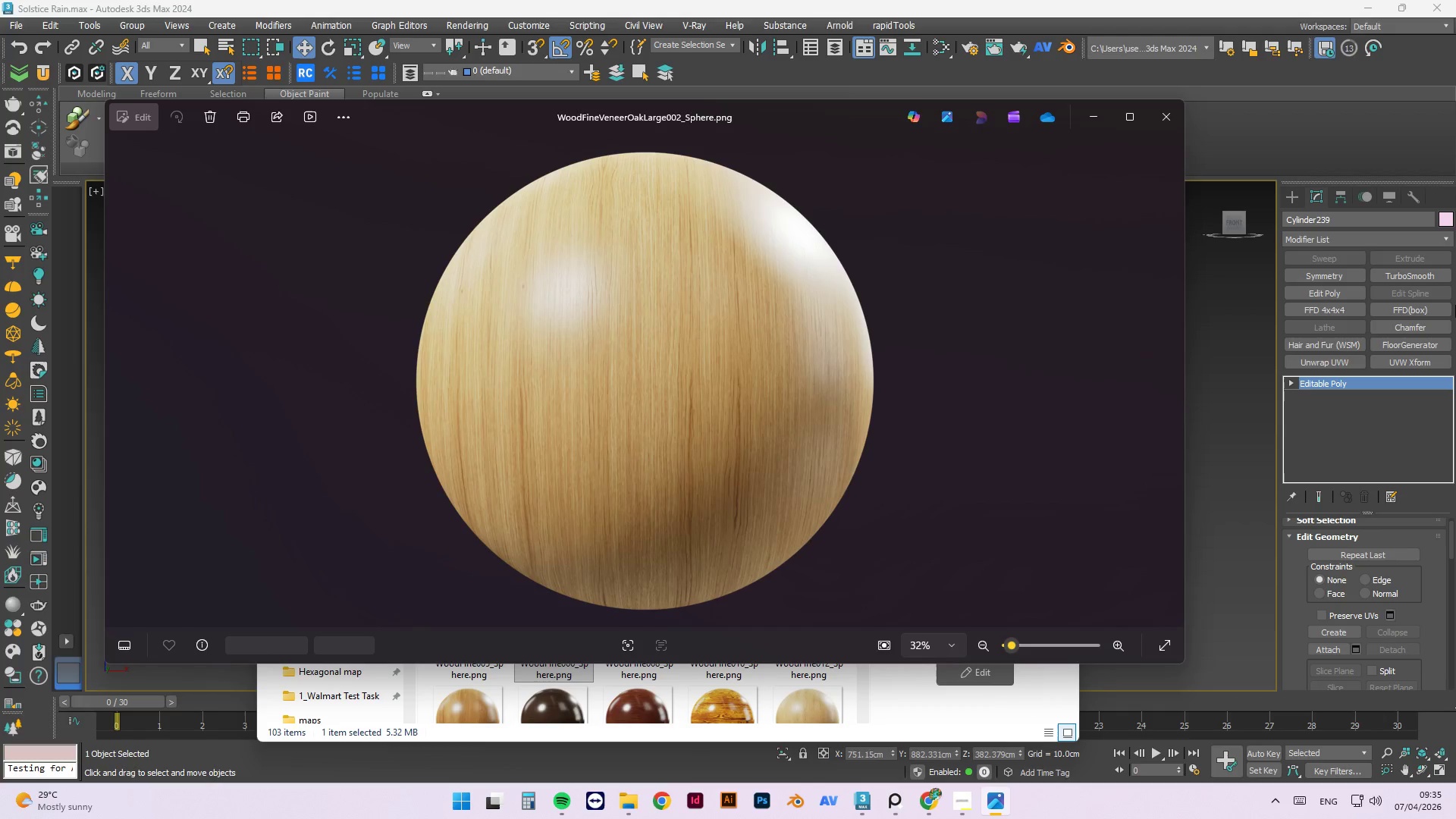 
key(ArrowLeft)
 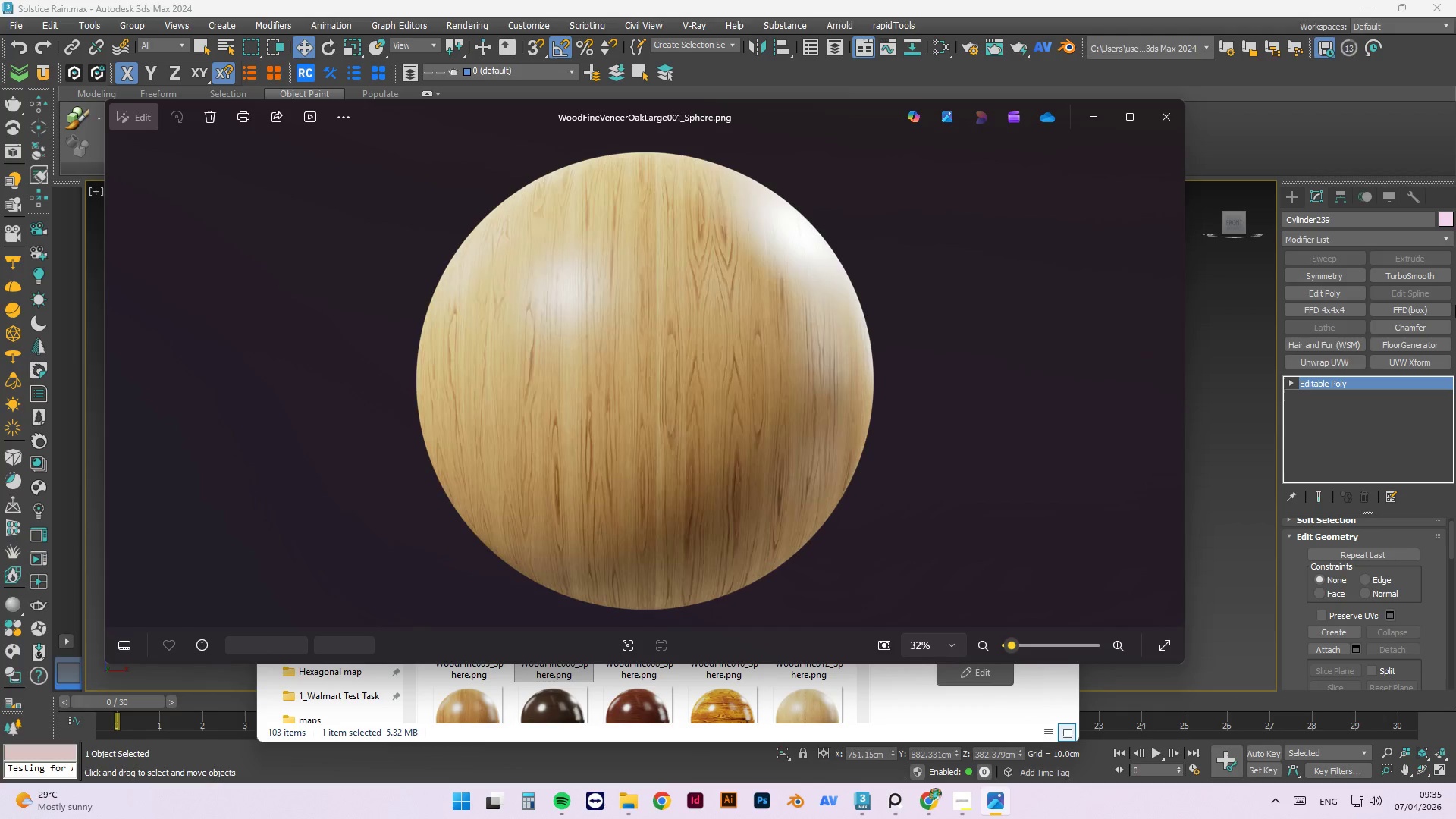 
key(ArrowLeft)
 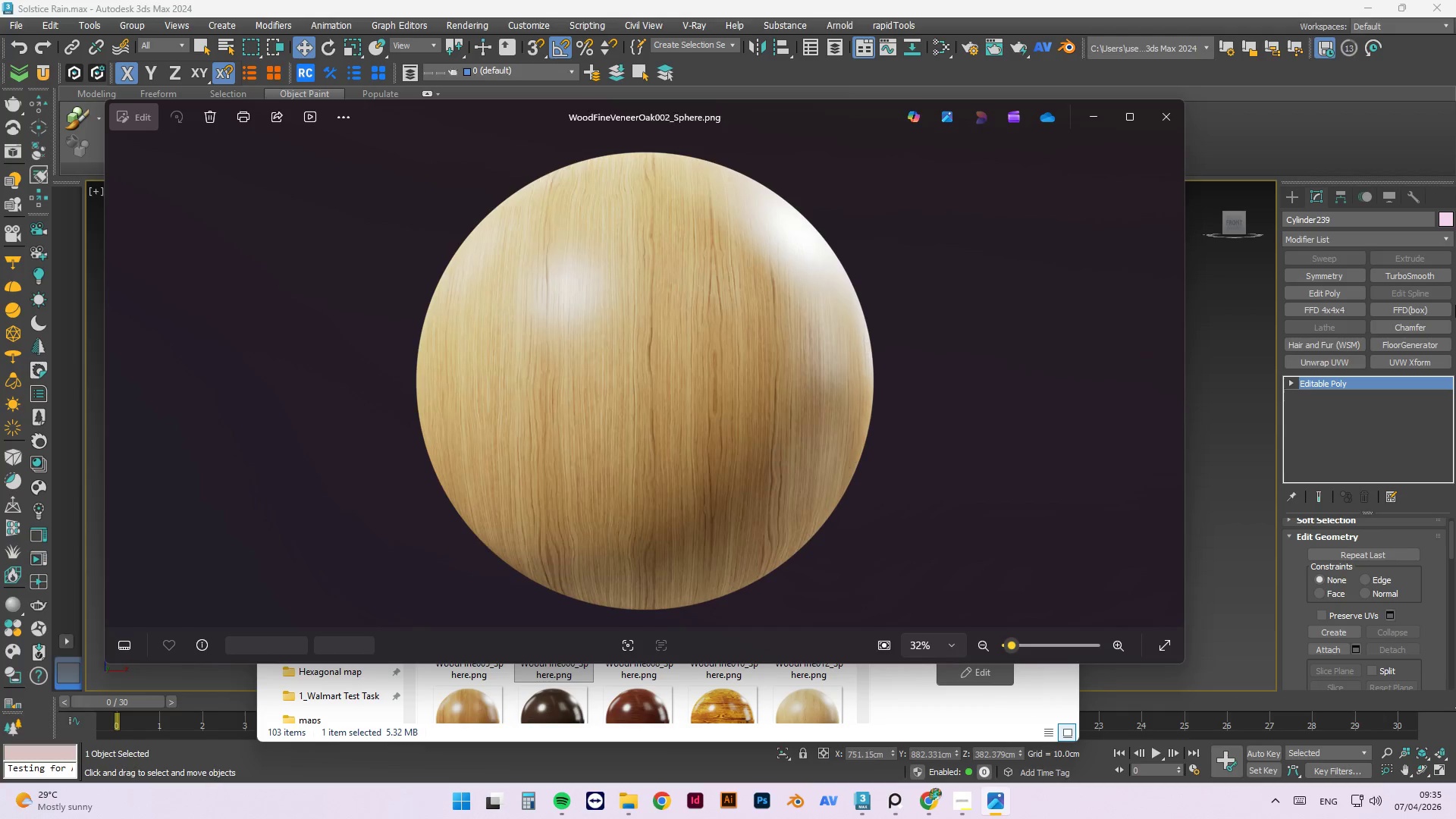 
key(ArrowLeft)
 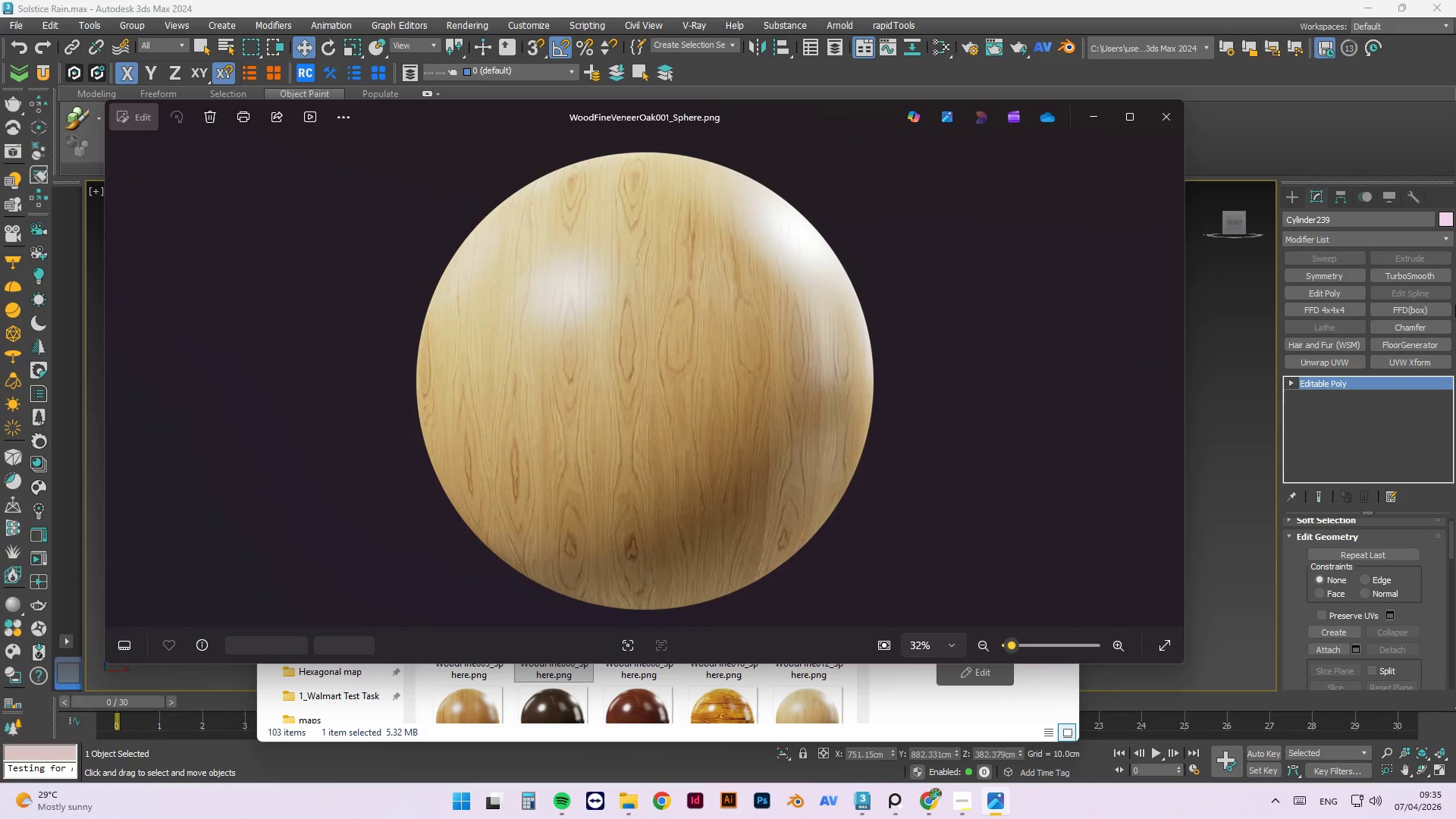 
key(ArrowLeft)
 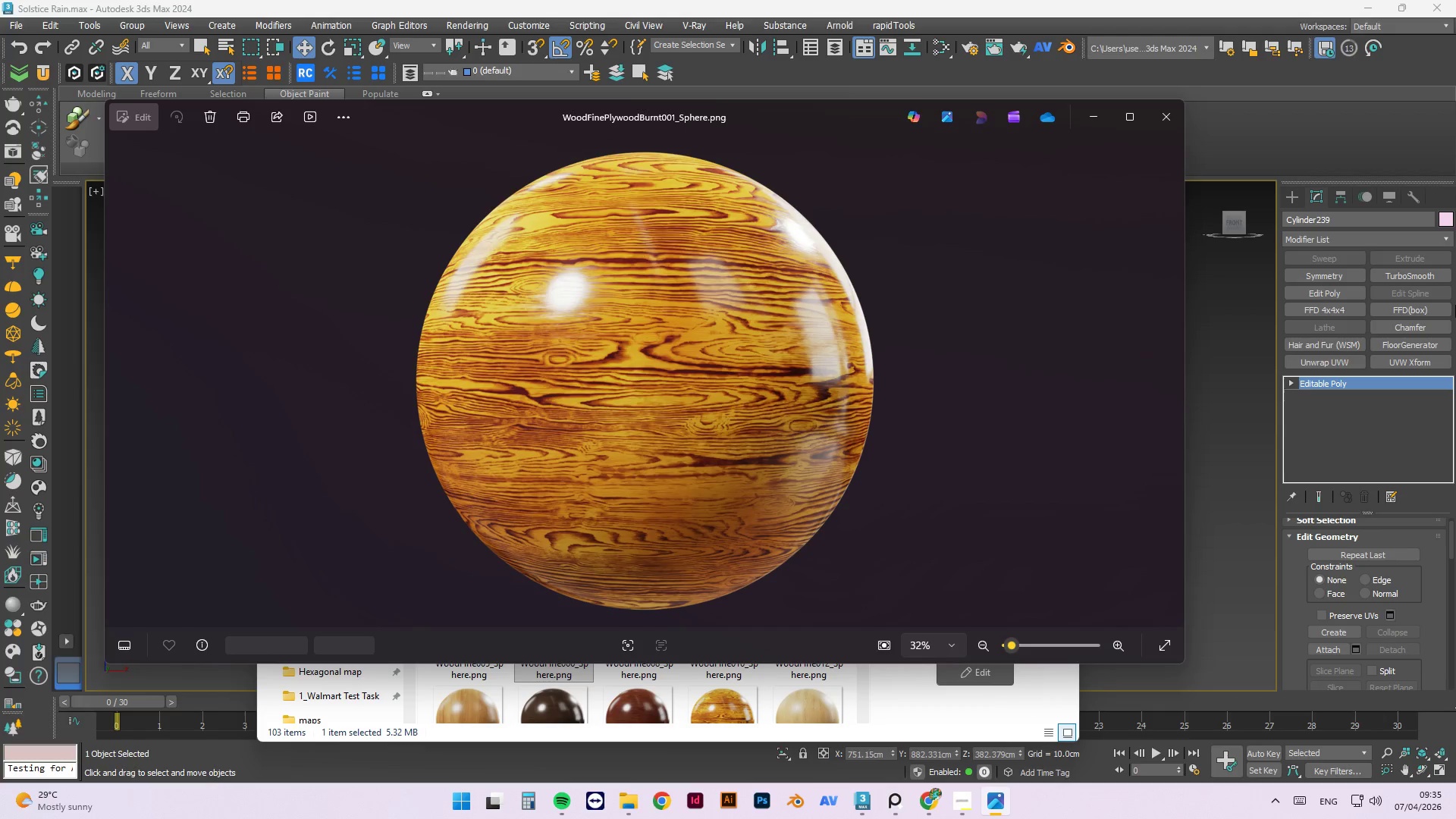 
key(ArrowLeft)
 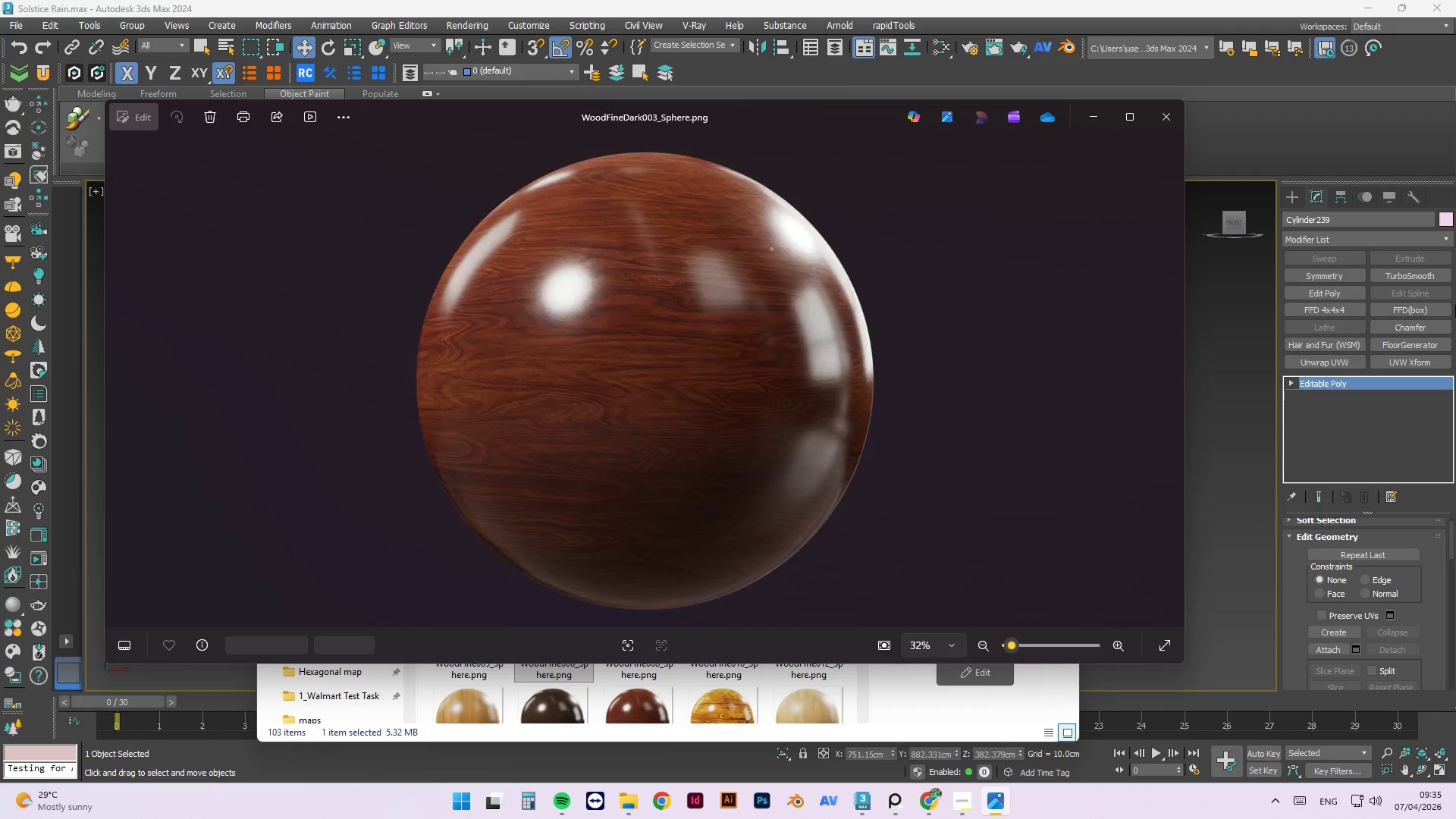 
key(ArrowLeft)
 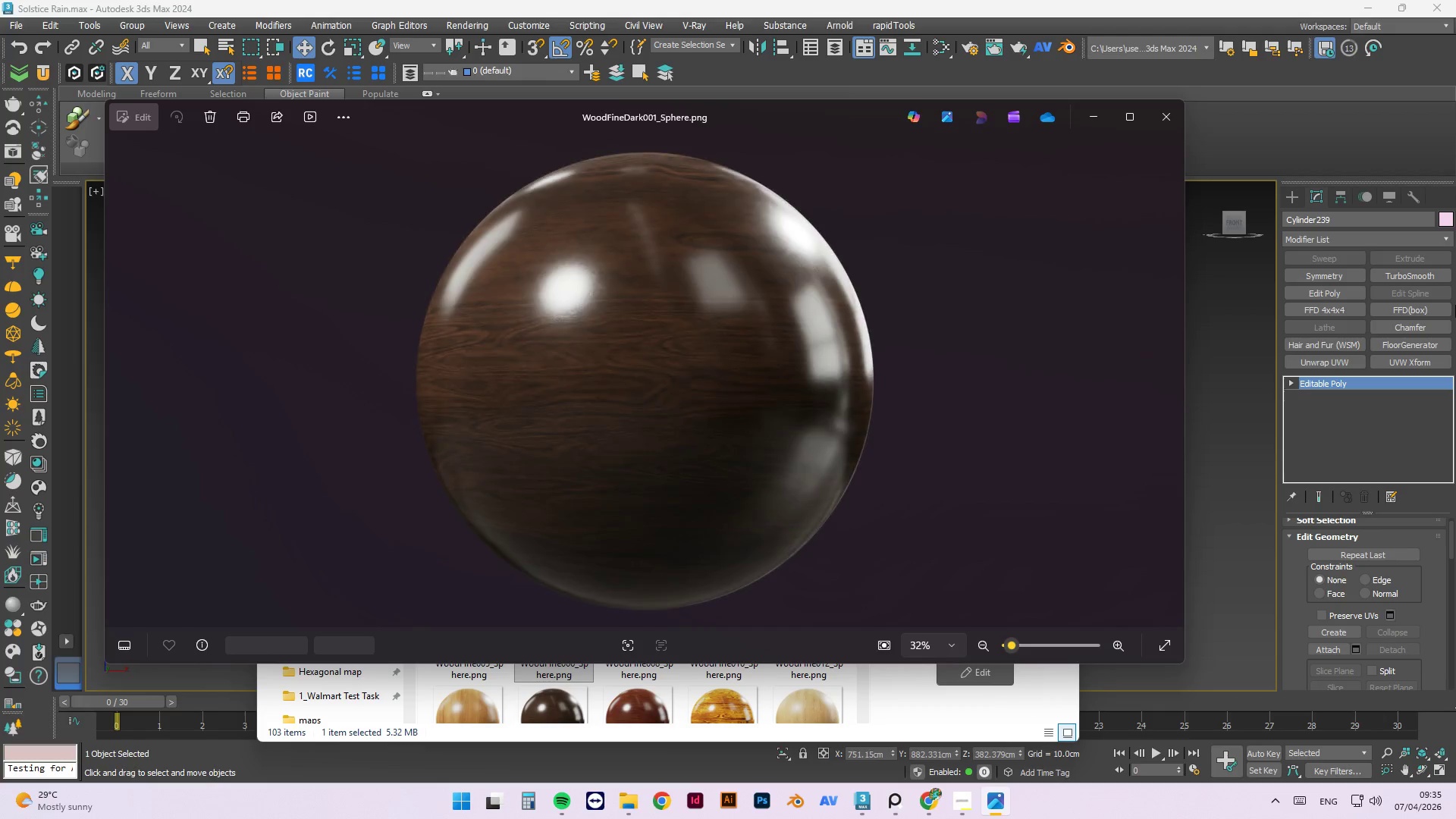 
key(ArrowLeft)
 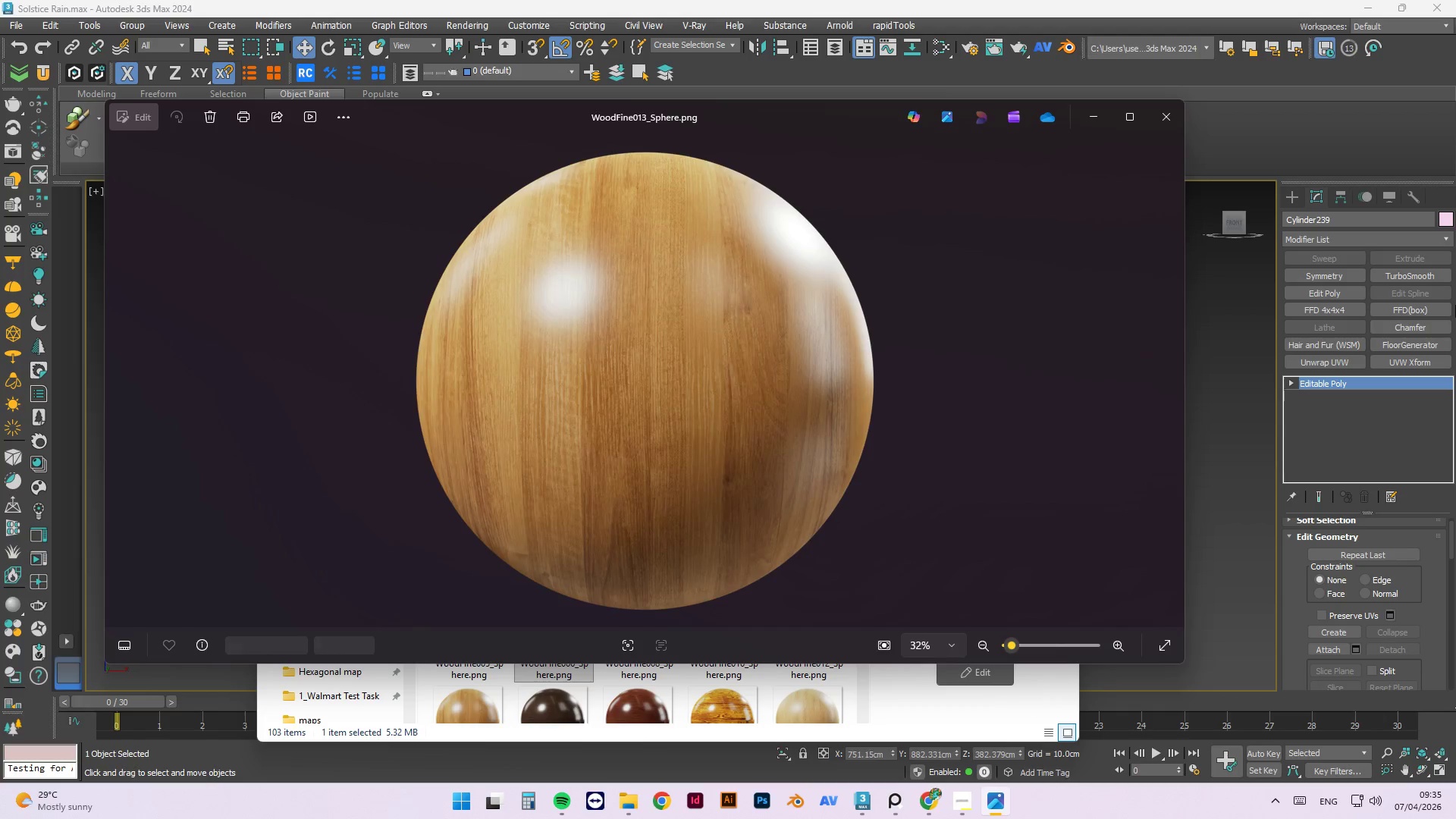 
key(ArrowLeft)
 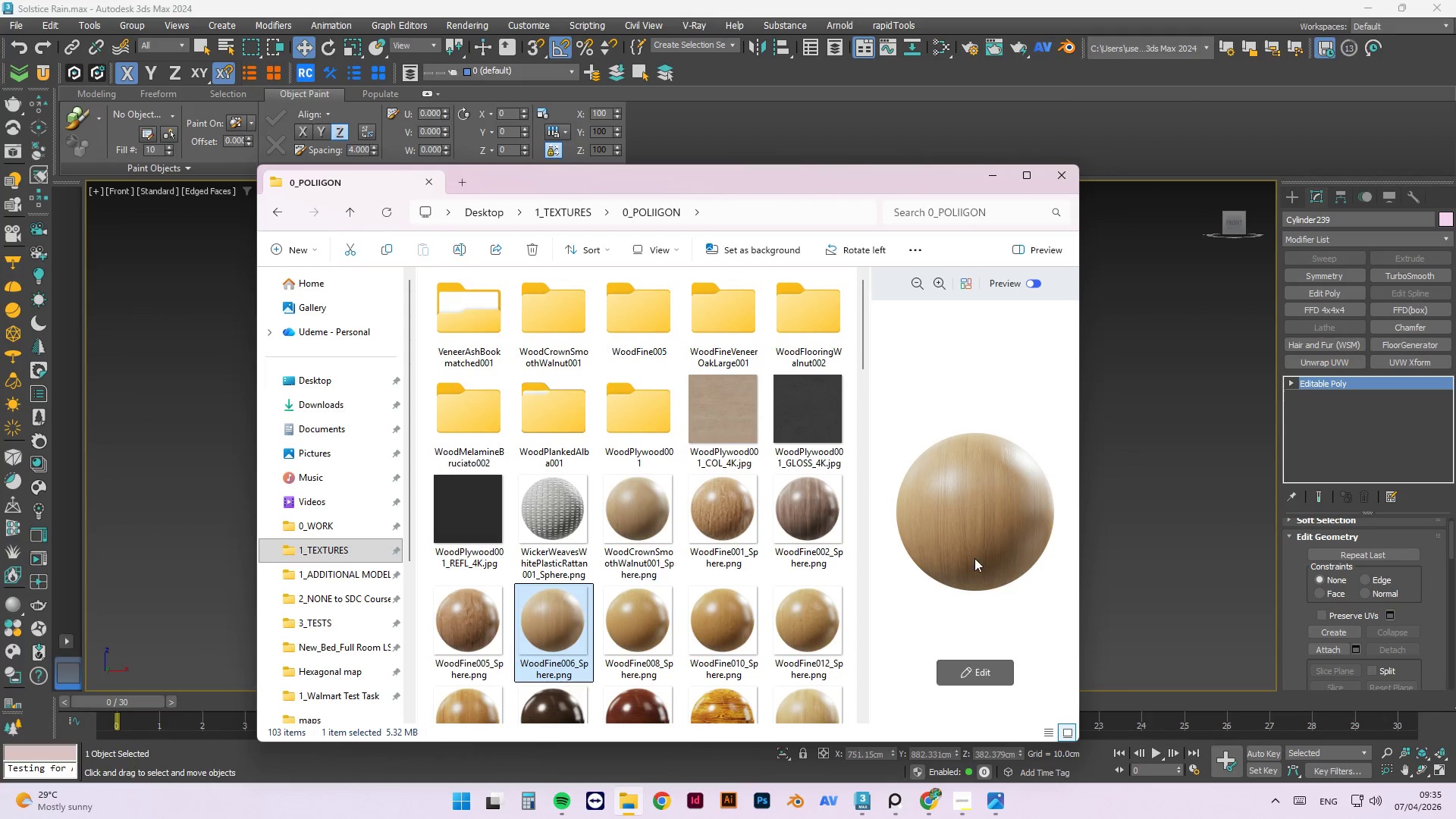 
left_click([994, 170])
 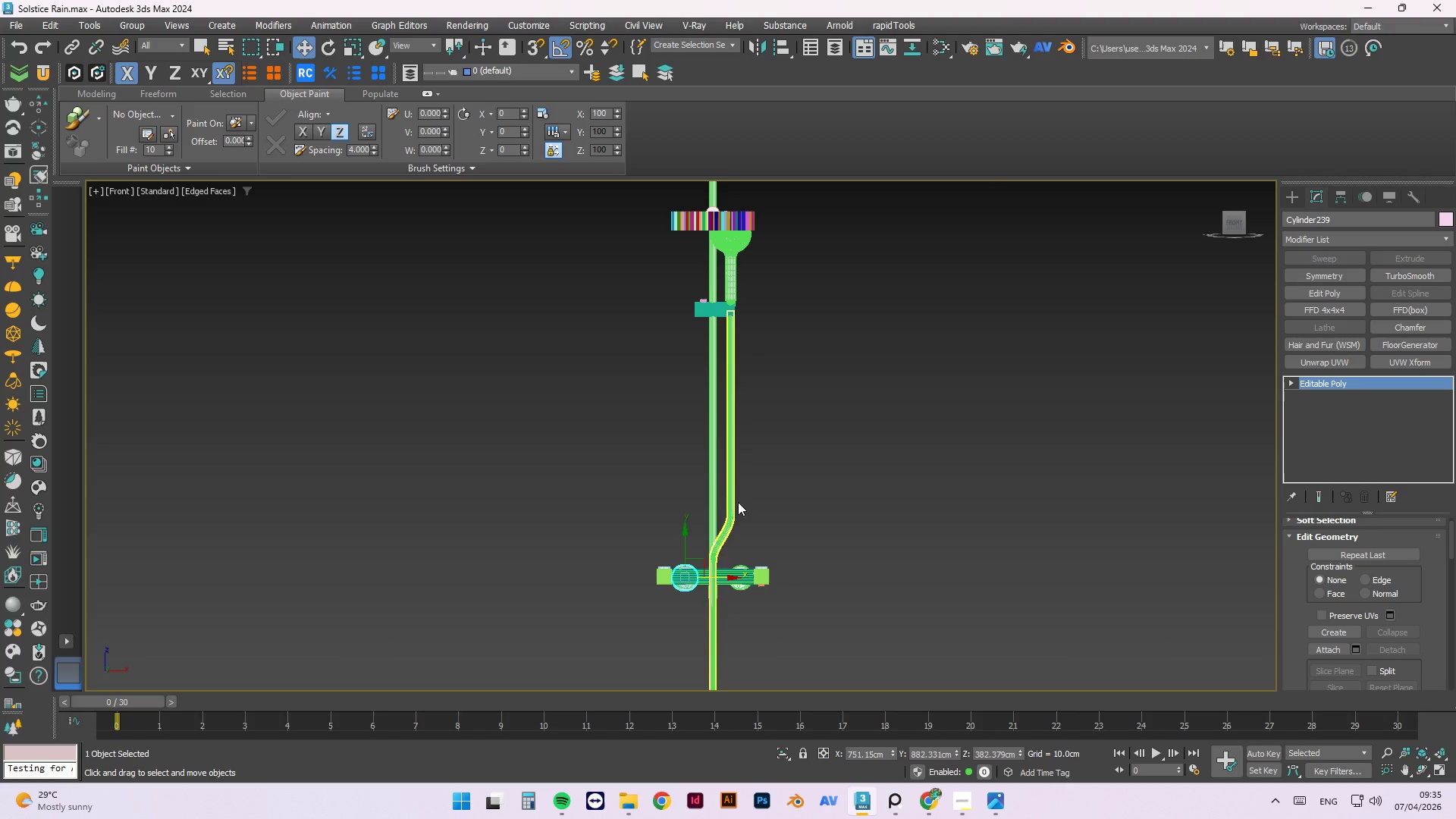 
scroll: coordinate [741, 545], scroll_direction: up, amount: 3.0
 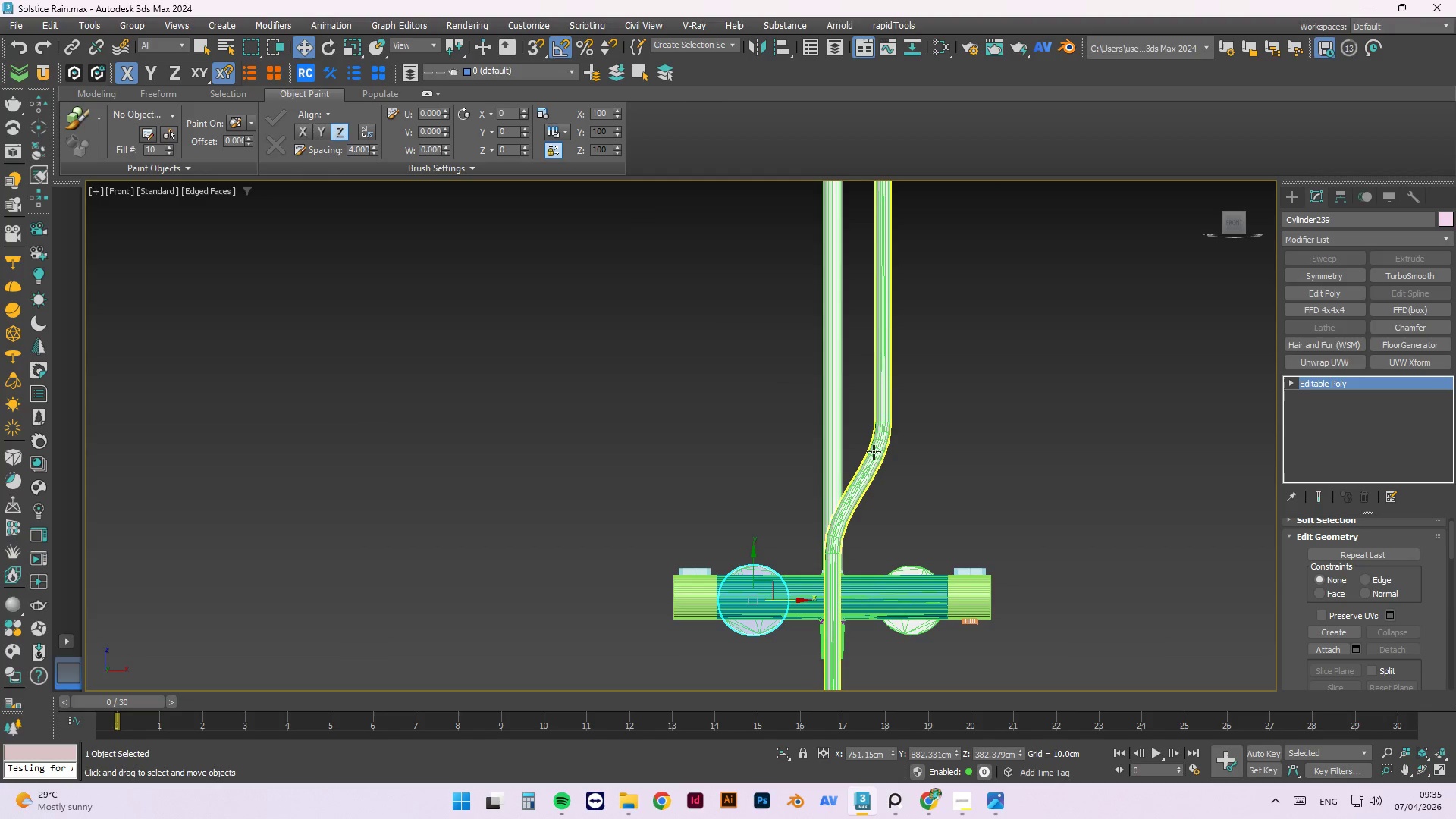 
hold_key(key=AltLeft, duration=1.5)
 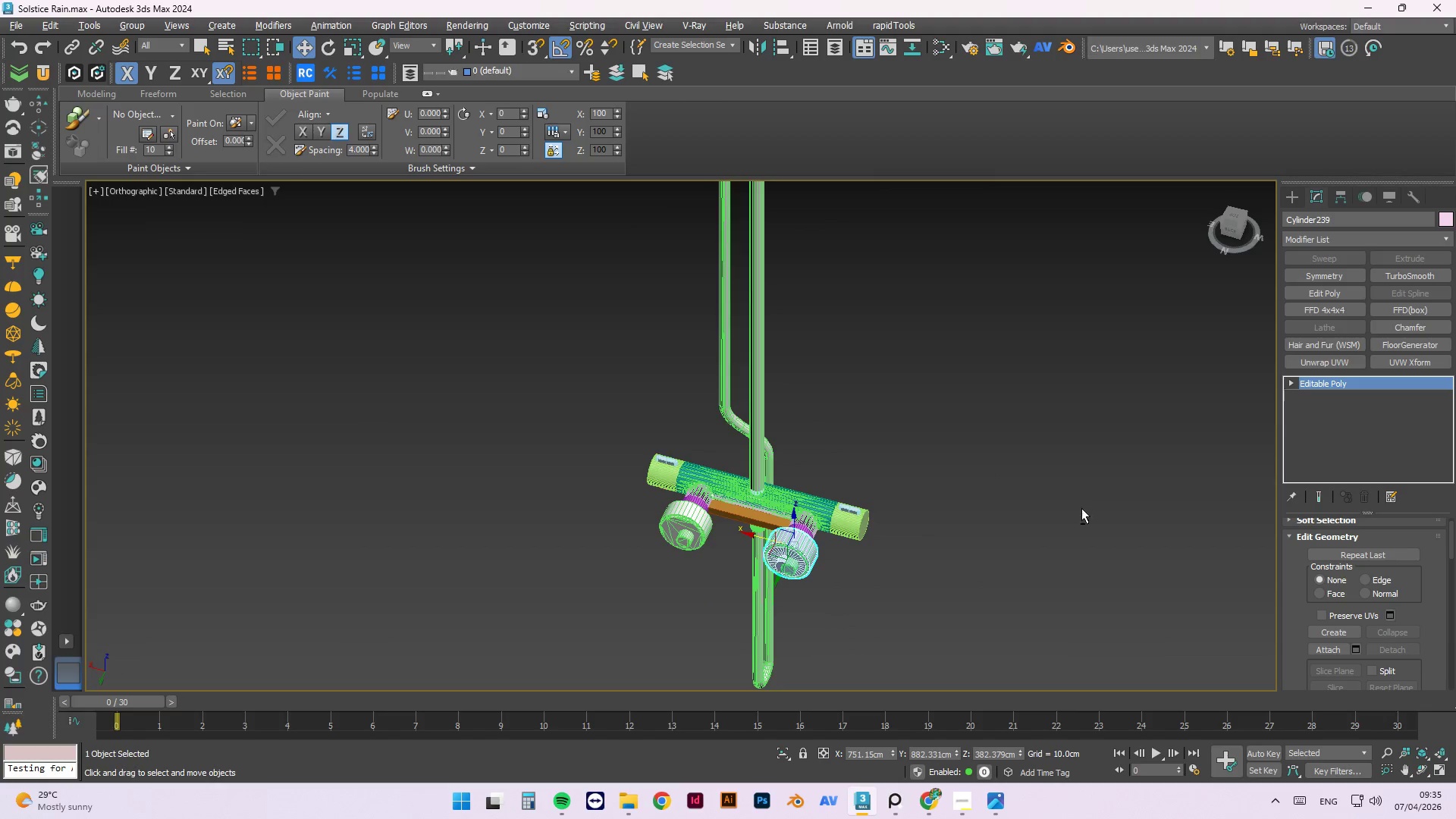 
scroll: coordinate [874, 452], scroll_direction: down, amount: 1.0
 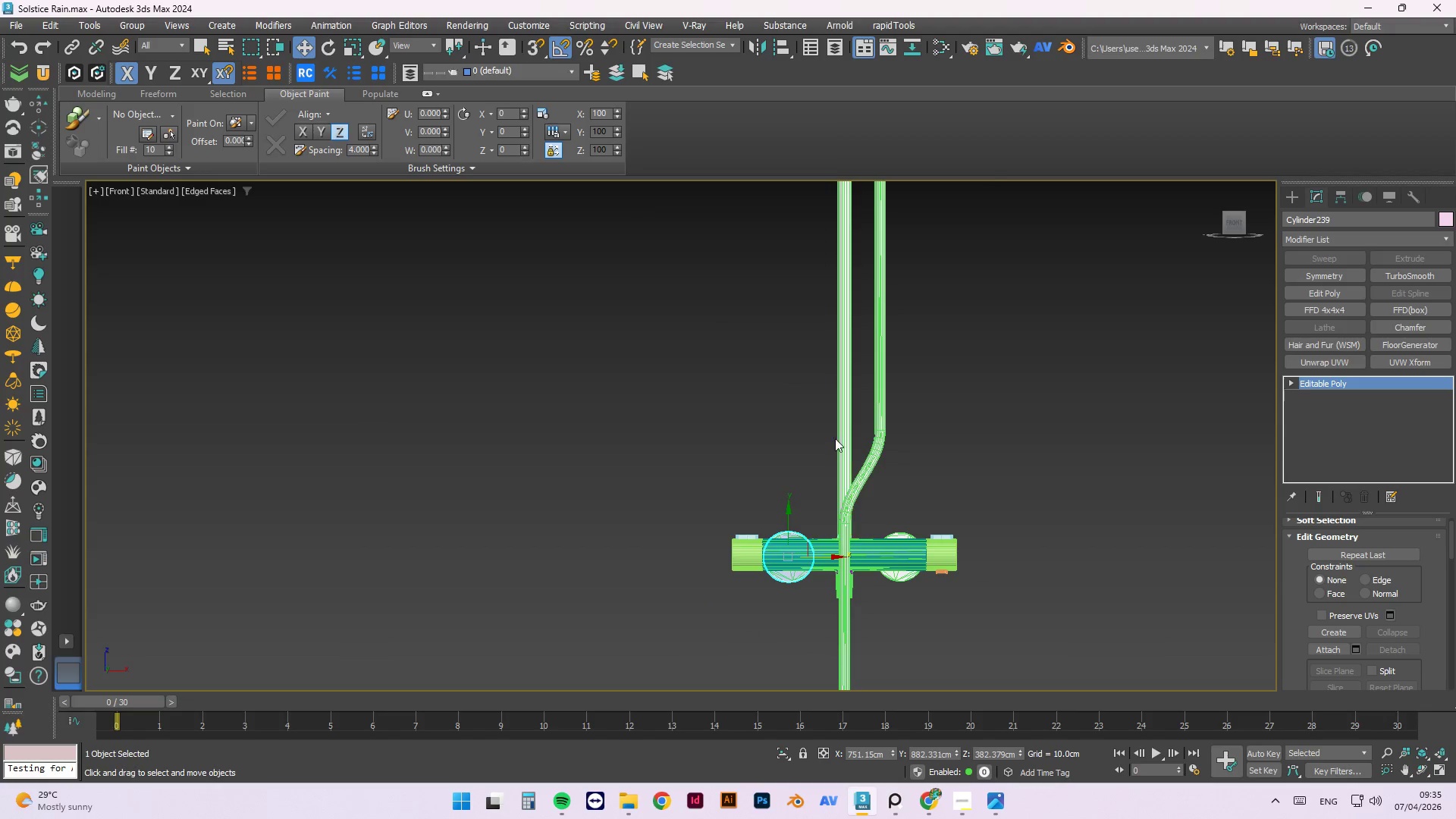 
hold_key(key=AltLeft, duration=0.67)
 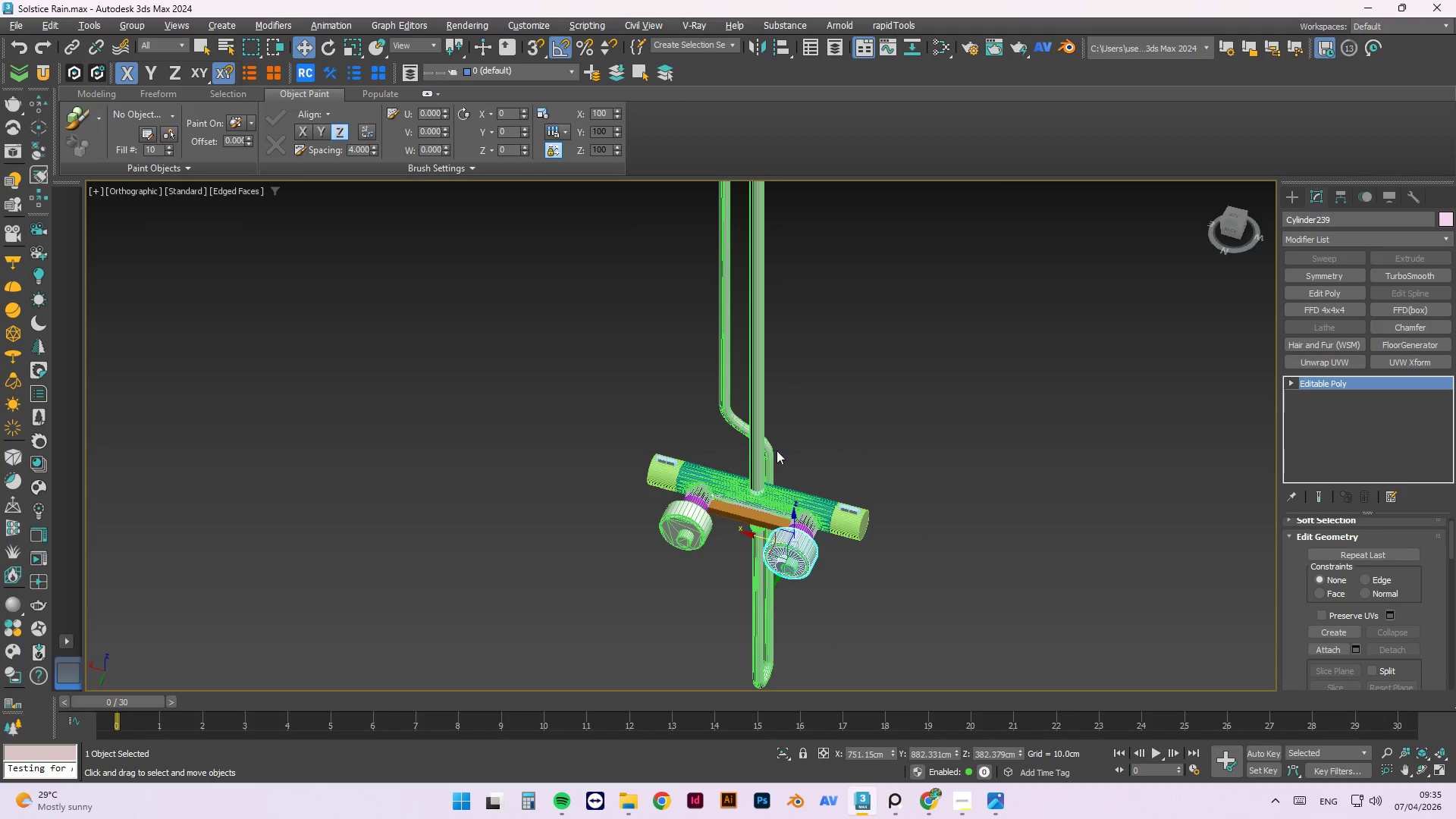 
scroll: coordinate [668, 506], scroll_direction: up, amount: 4.0
 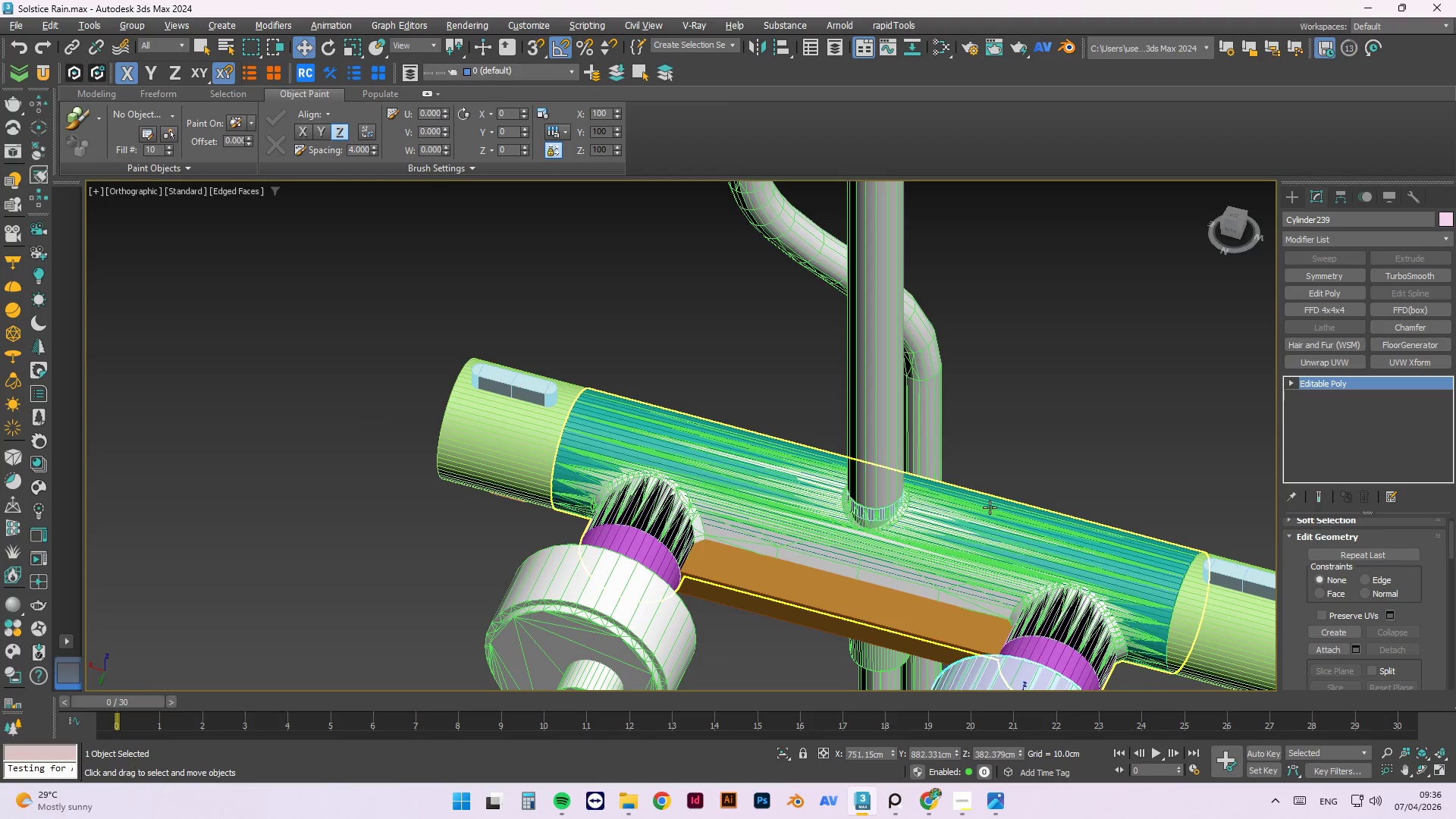 
left_click([990, 507])
 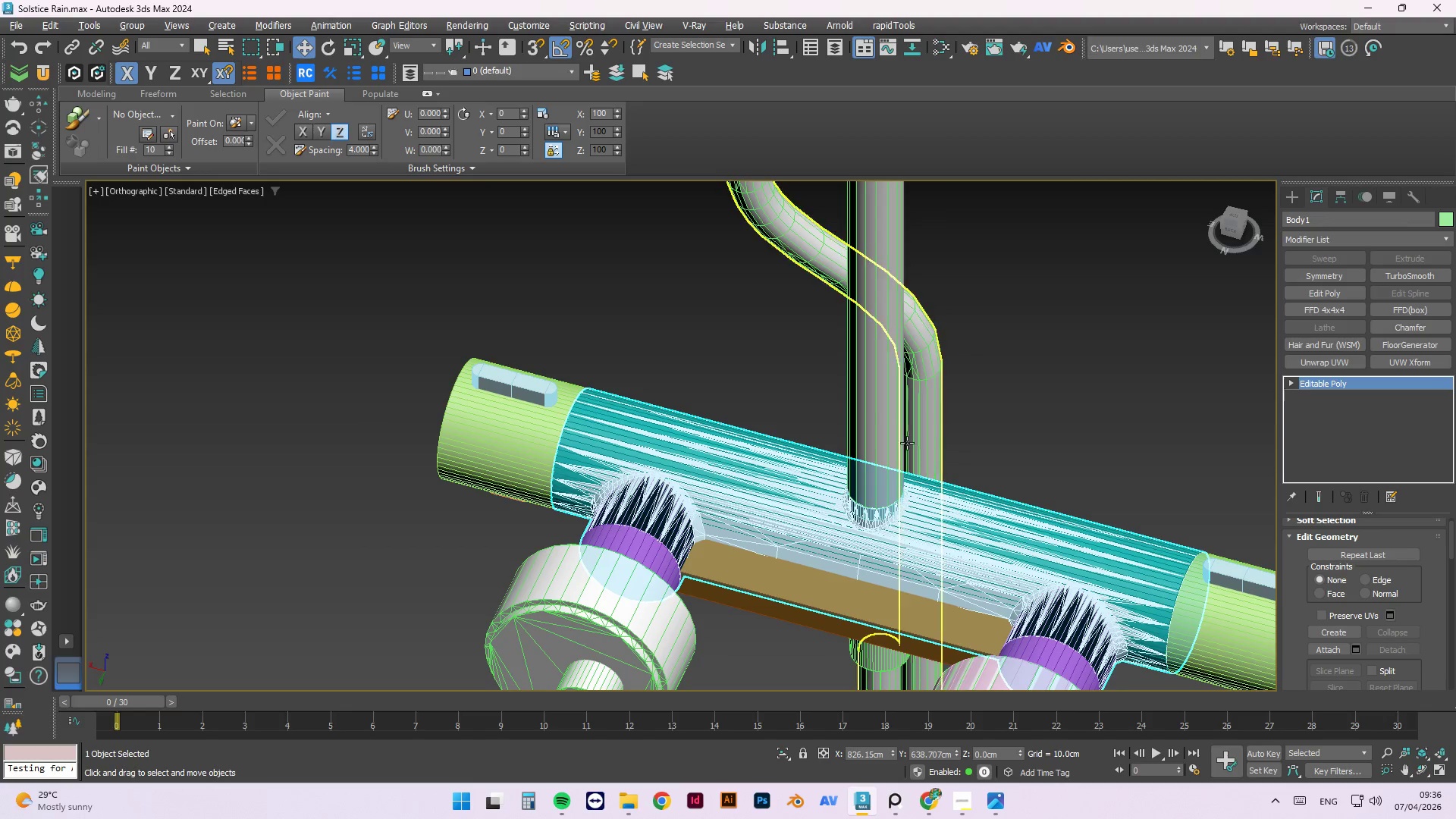 
scroll: coordinate [906, 442], scroll_direction: down, amount: 1.0
 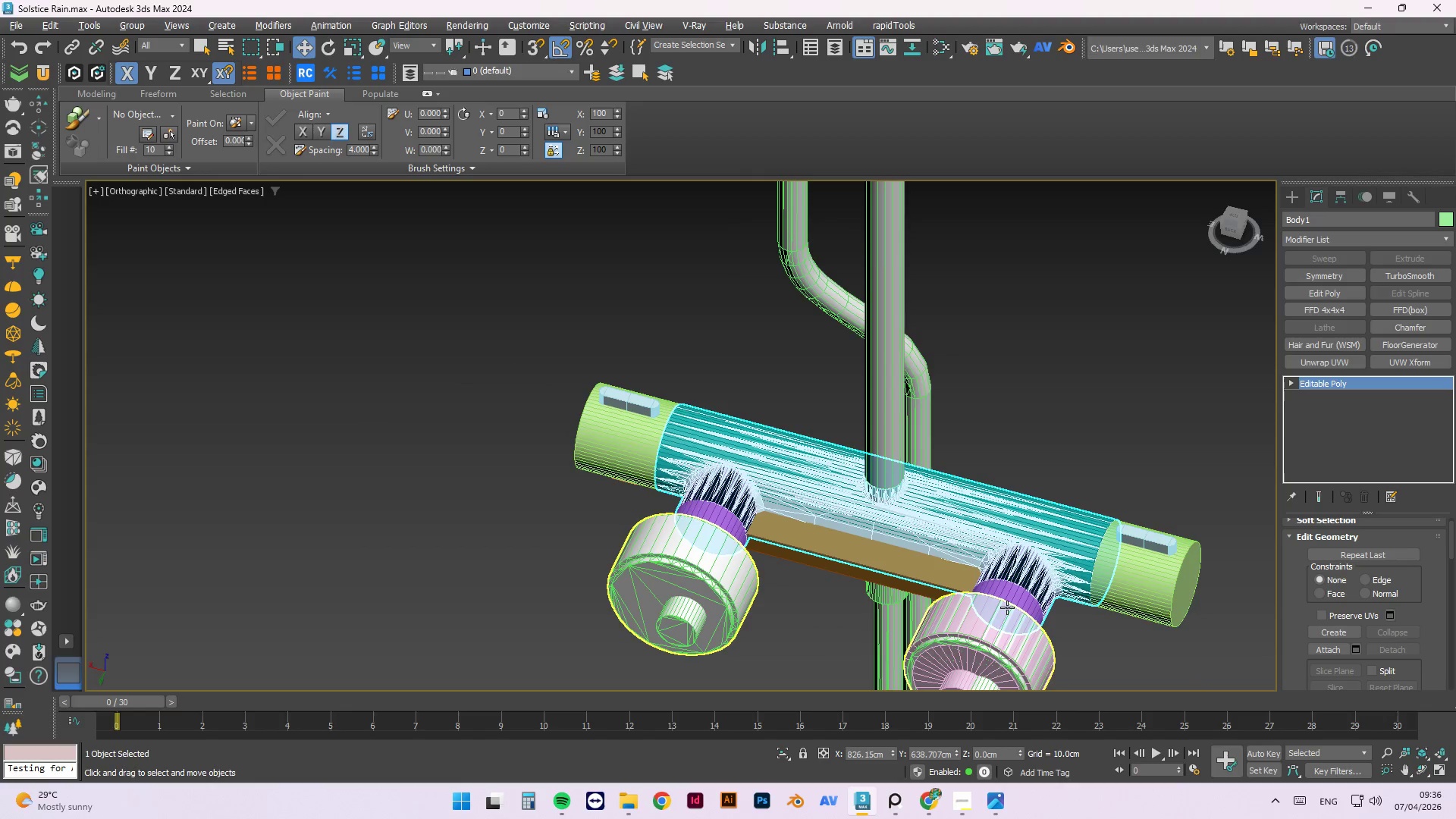 
scroll: coordinate [996, 595], scroll_direction: up, amount: 2.0
 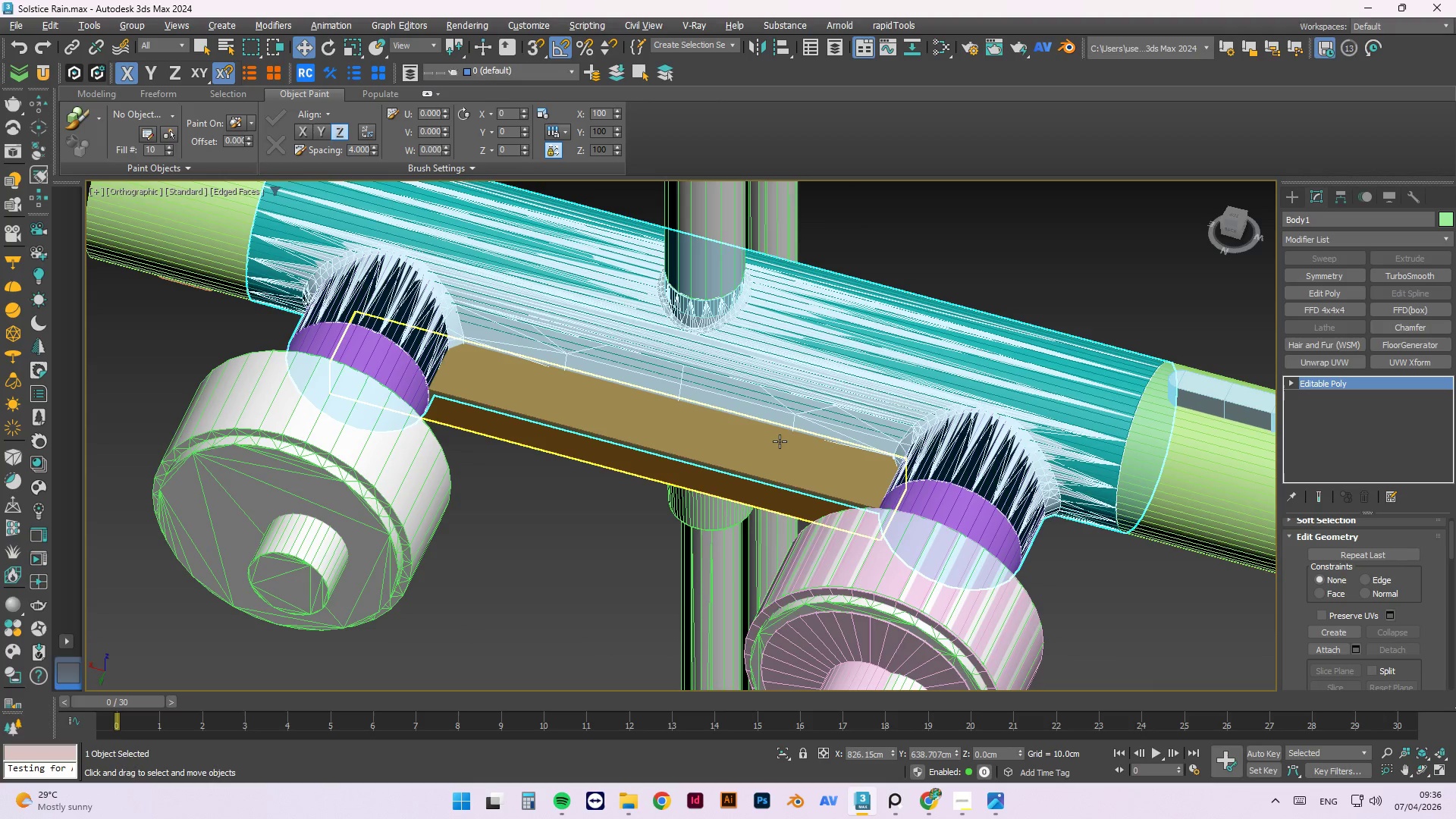 
left_click([780, 441])
 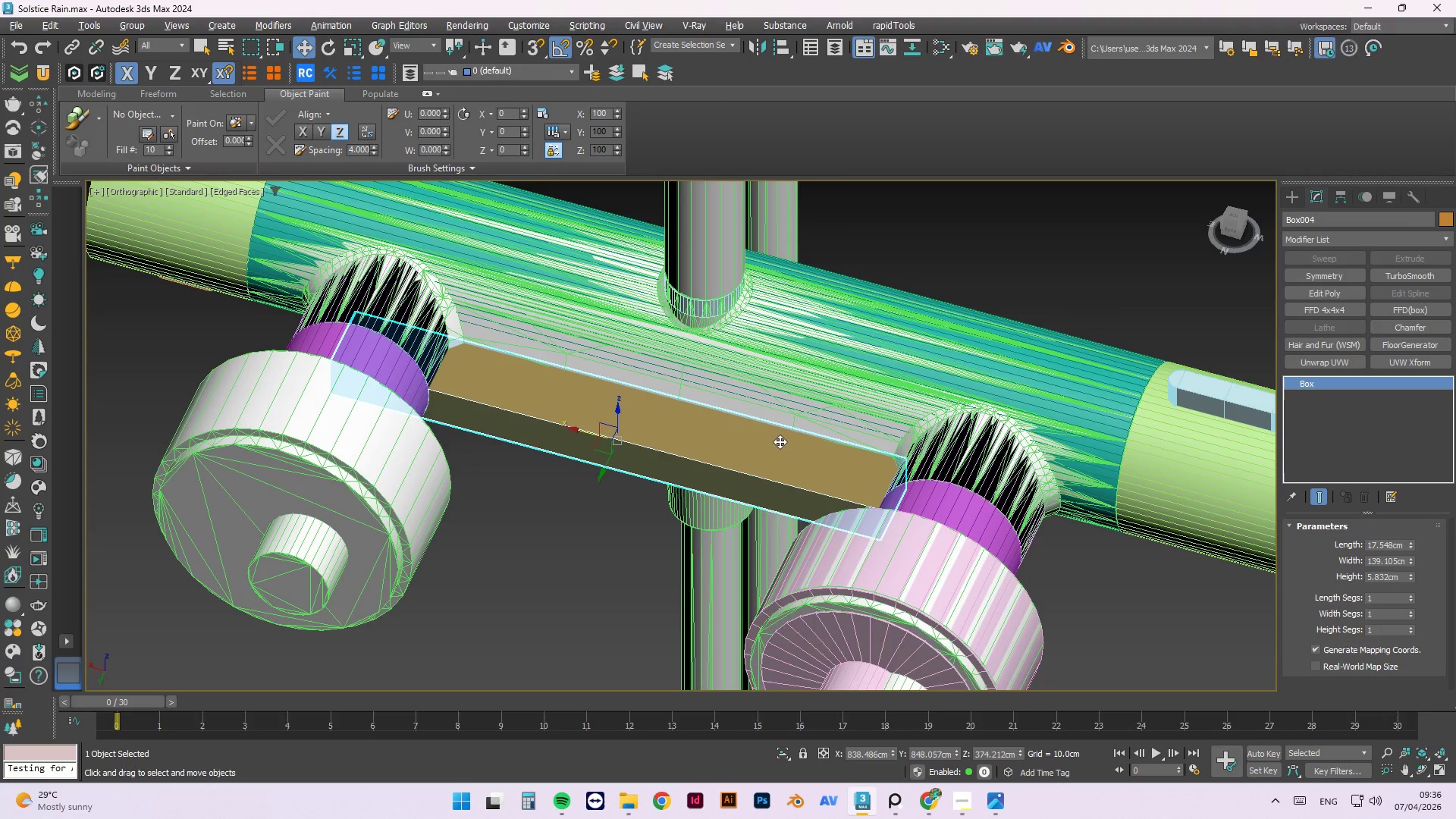 
hold_key(key=AltLeft, duration=1.51)
 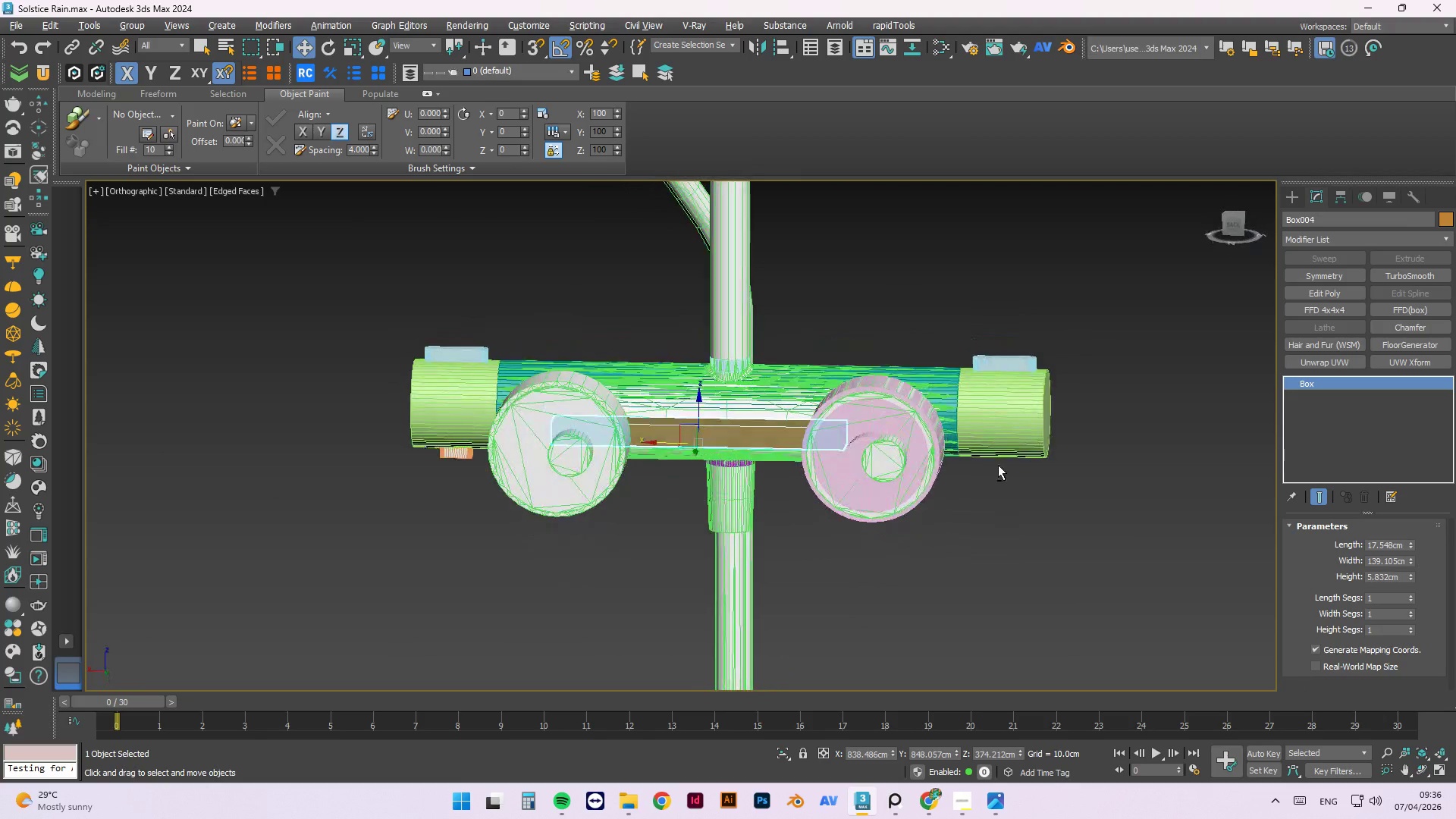 
scroll: coordinate [780, 439], scroll_direction: down, amount: 2.0
 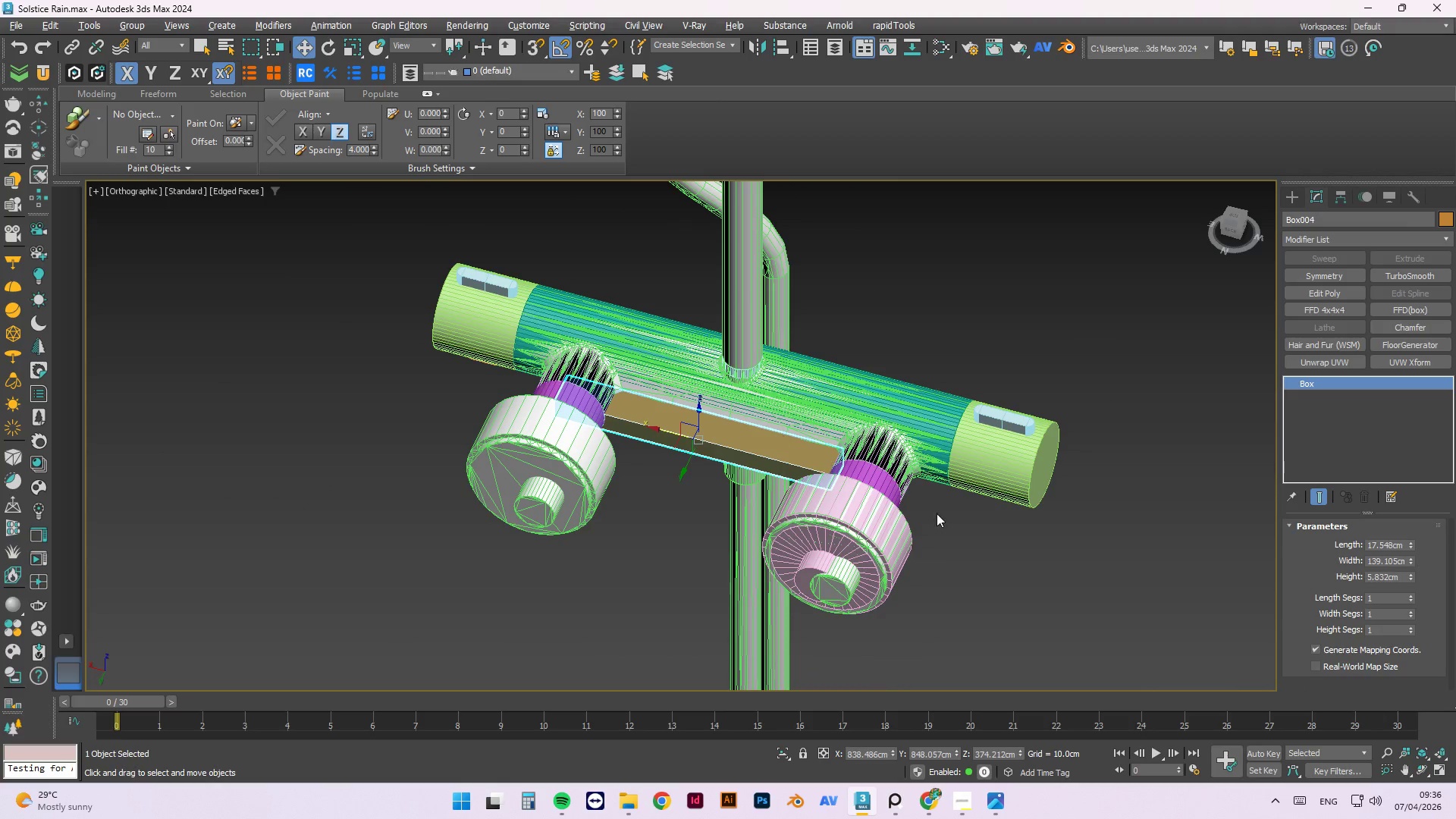 
hold_key(key=AltLeft, duration=1.5)
 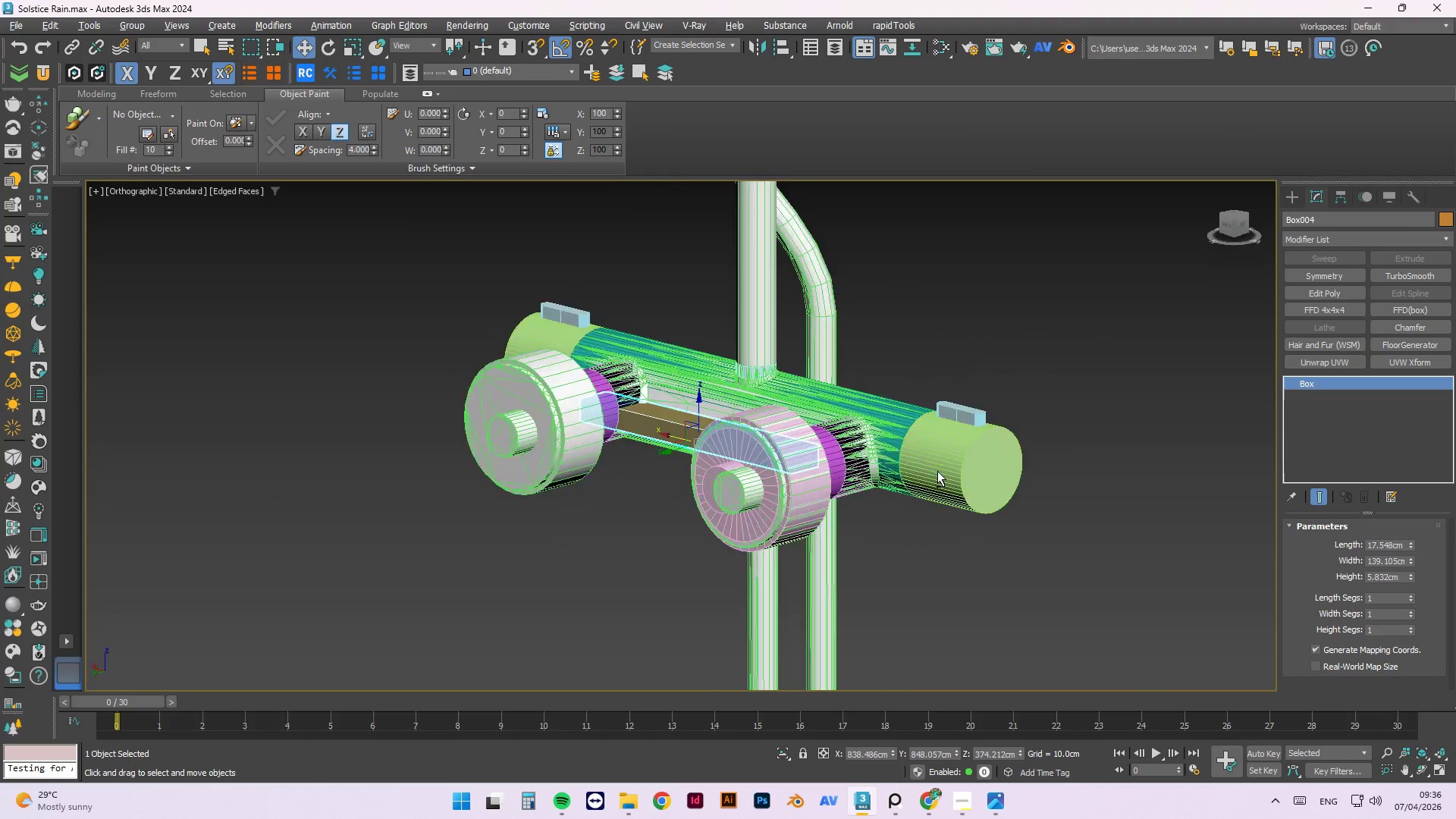 
hold_key(key=AltLeft, duration=1.52)
 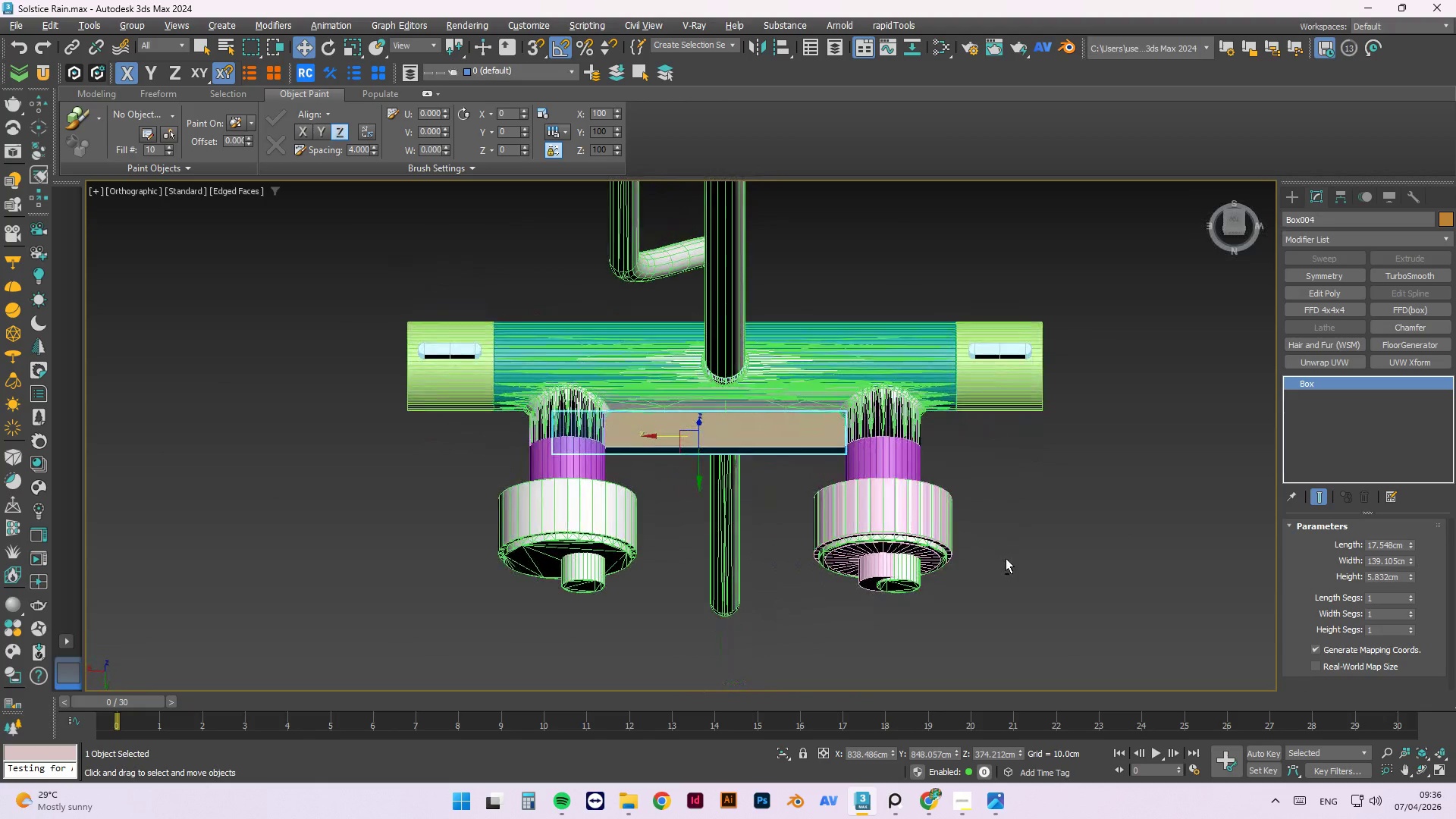 
hold_key(key=AltLeft, duration=1.27)
 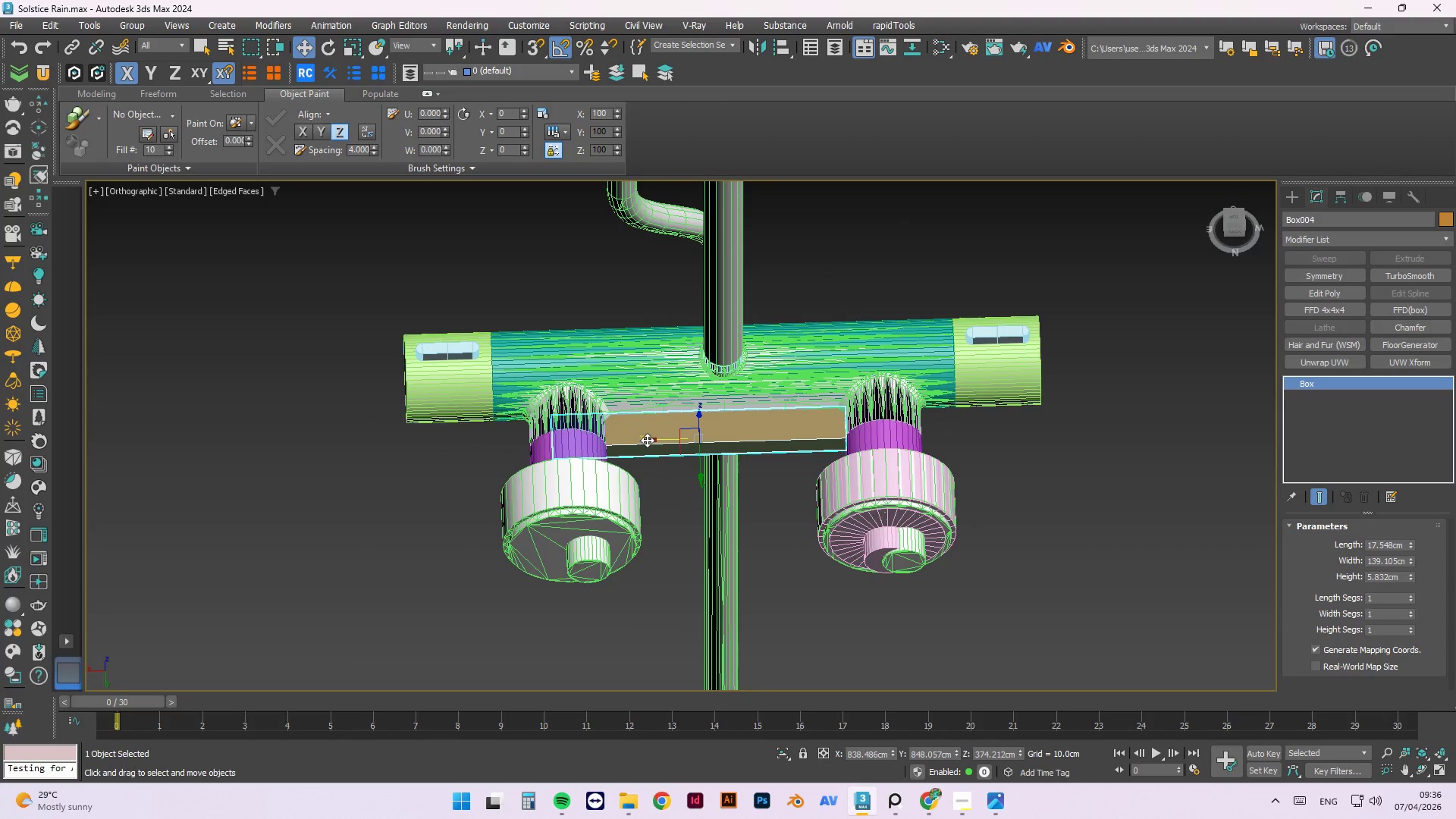 
left_click_drag(start_coordinate=[650, 441], to_coordinate=[664, 443])
 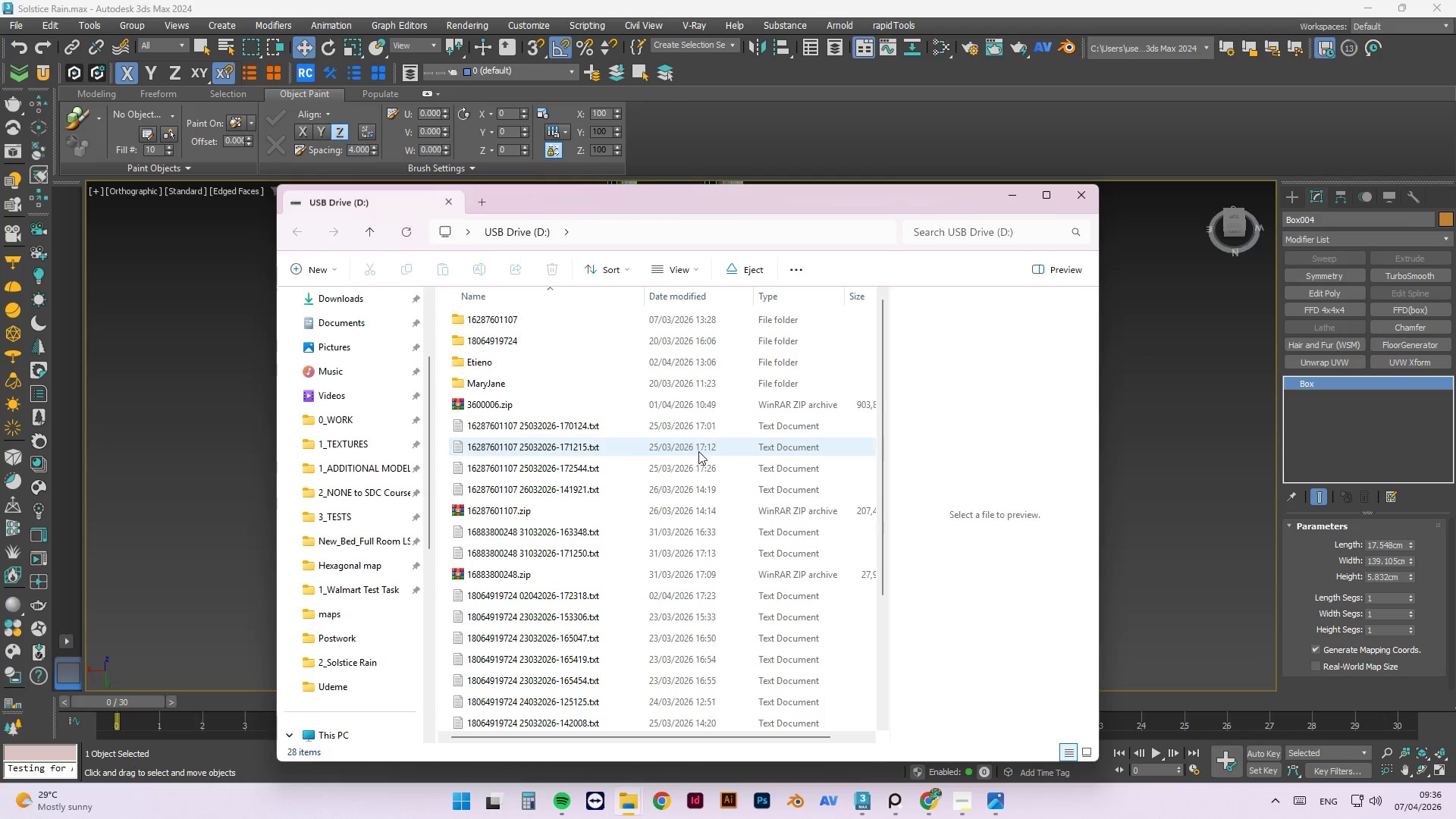 
wait(11.09)
 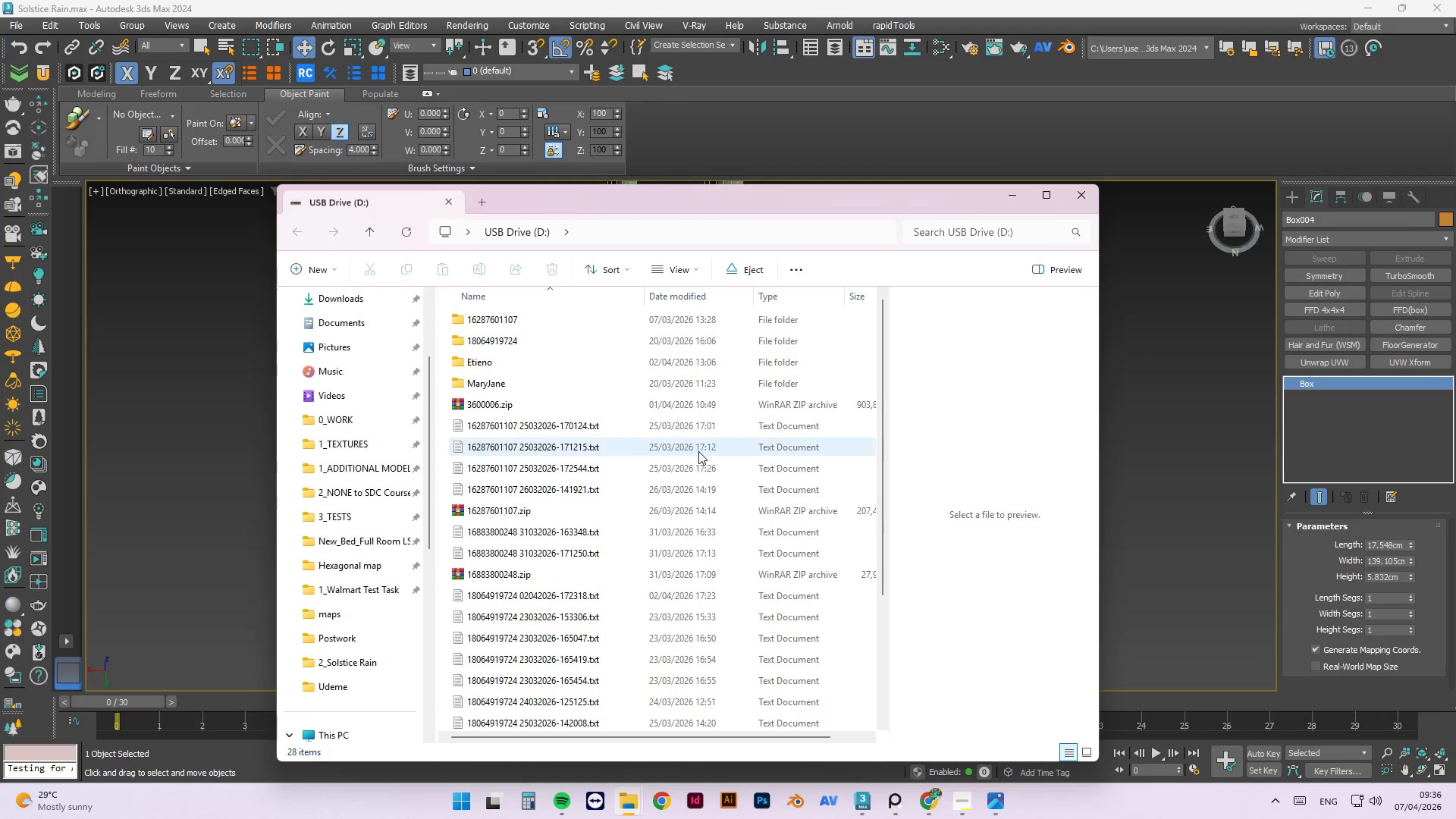 
left_click_drag(start_coordinate=[486, 204], to_coordinate=[485, 208])
 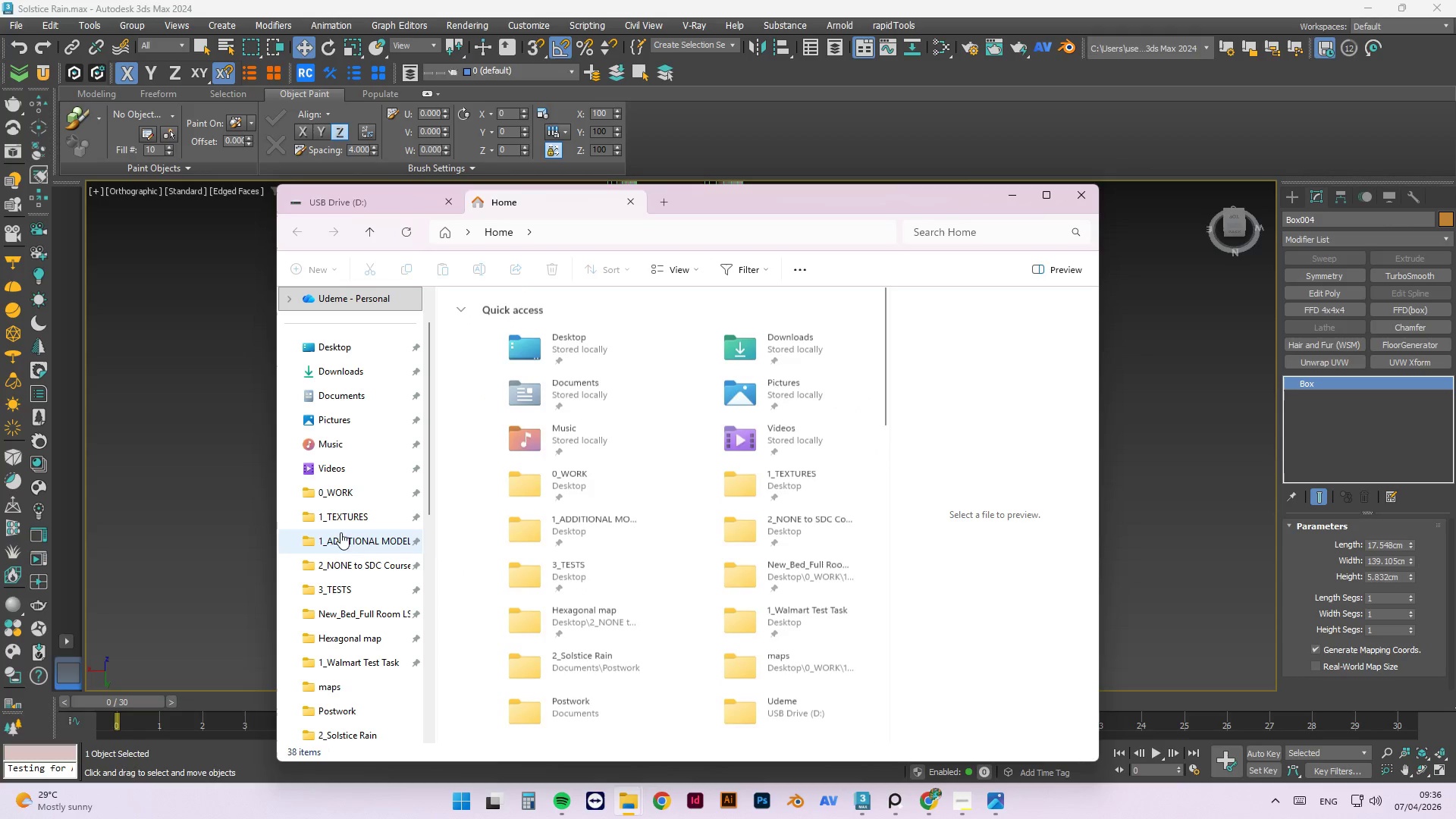 
left_click([346, 510])
 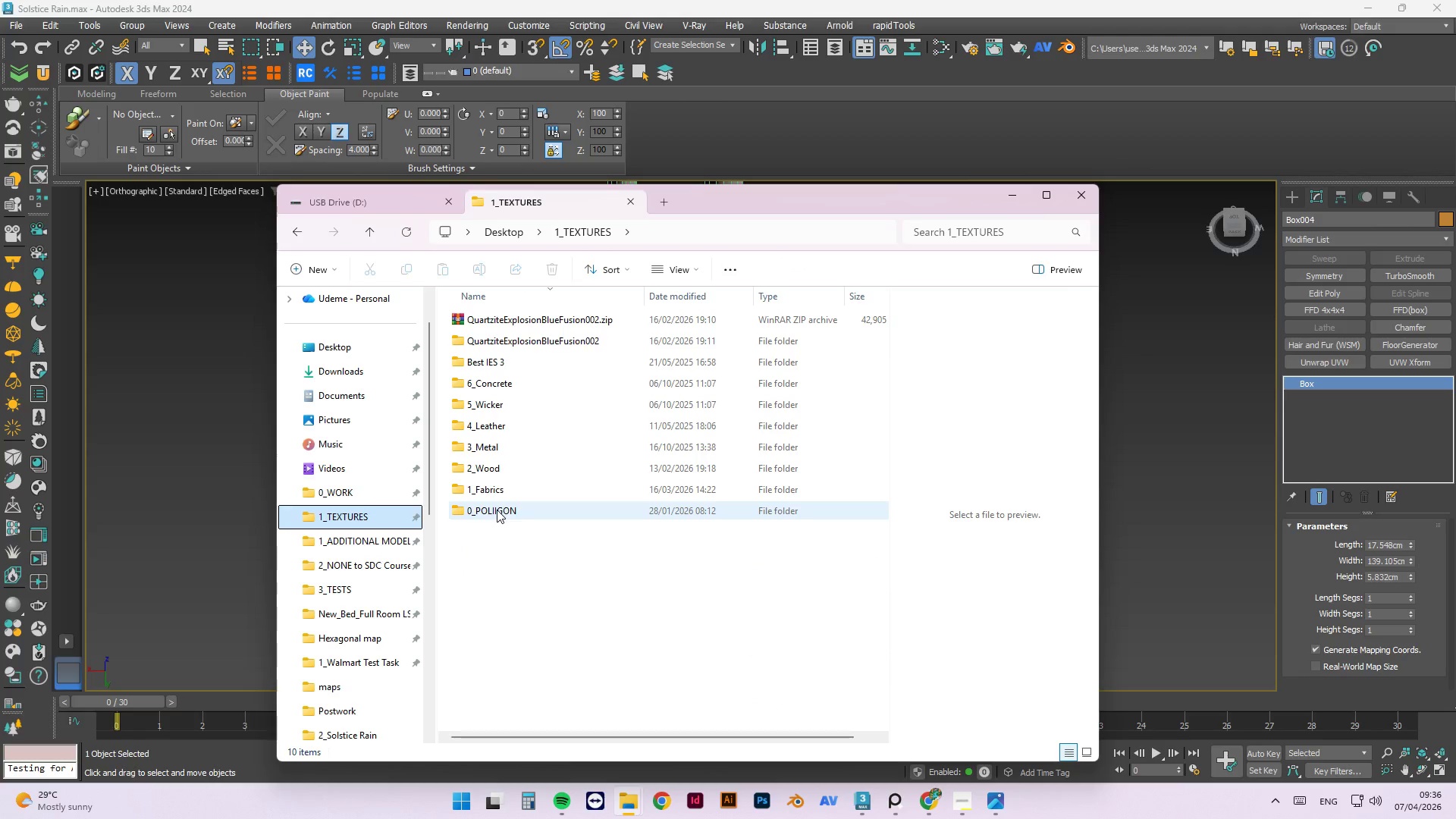 
left_click_drag(start_coordinate=[491, 512], to_coordinate=[599, 460])
 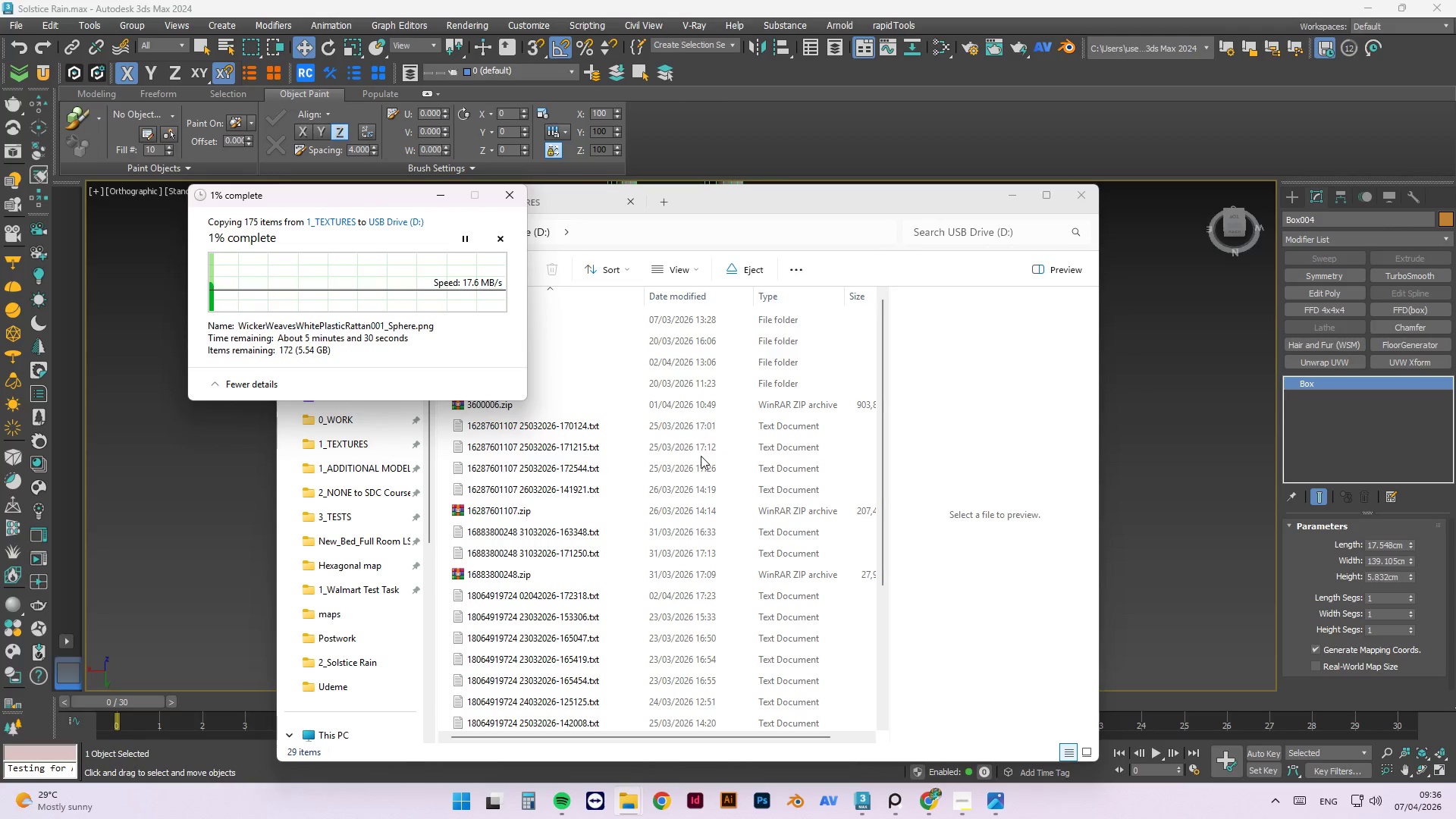 
wait(10.89)
 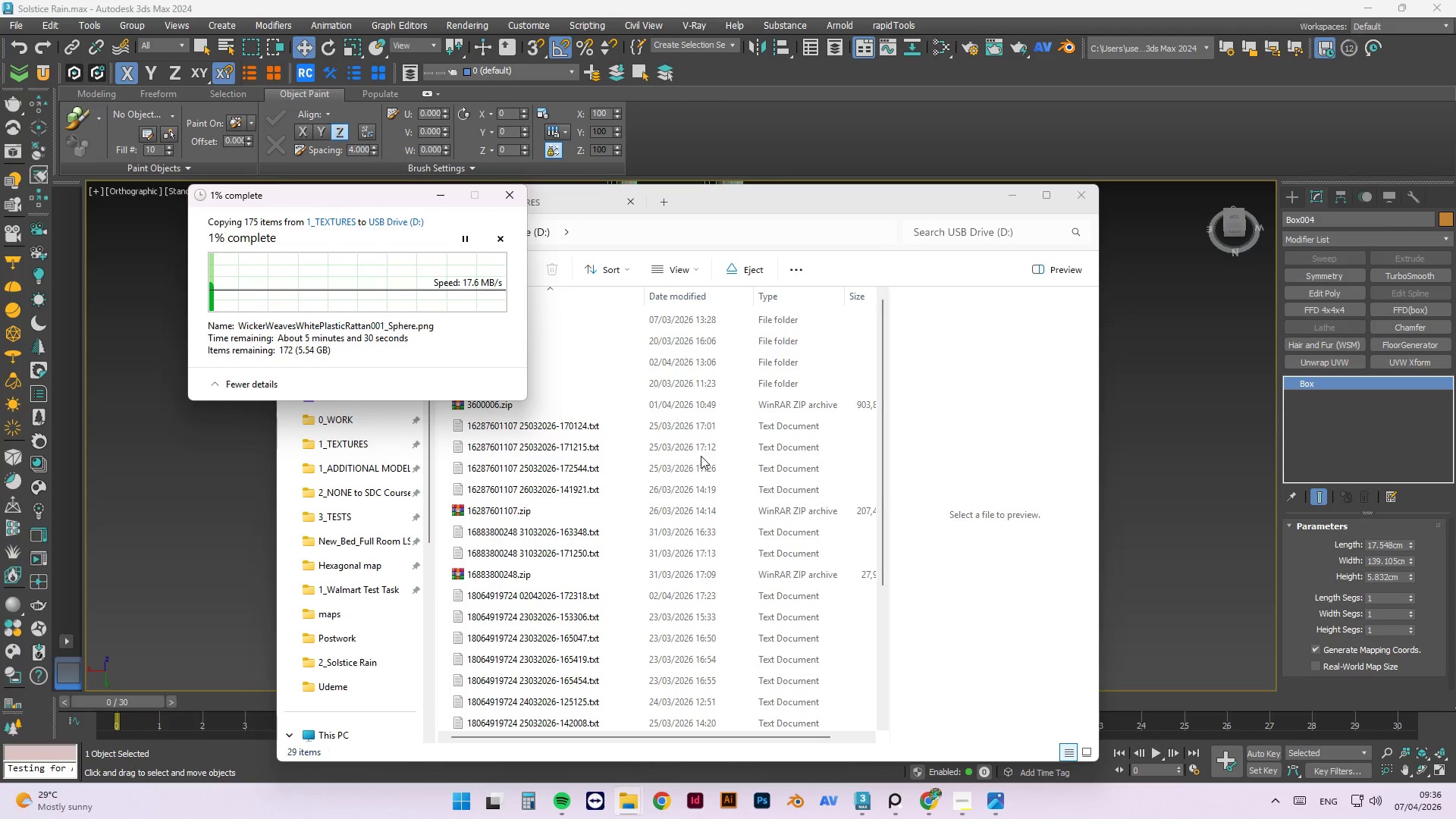 
left_click([939, 799])
 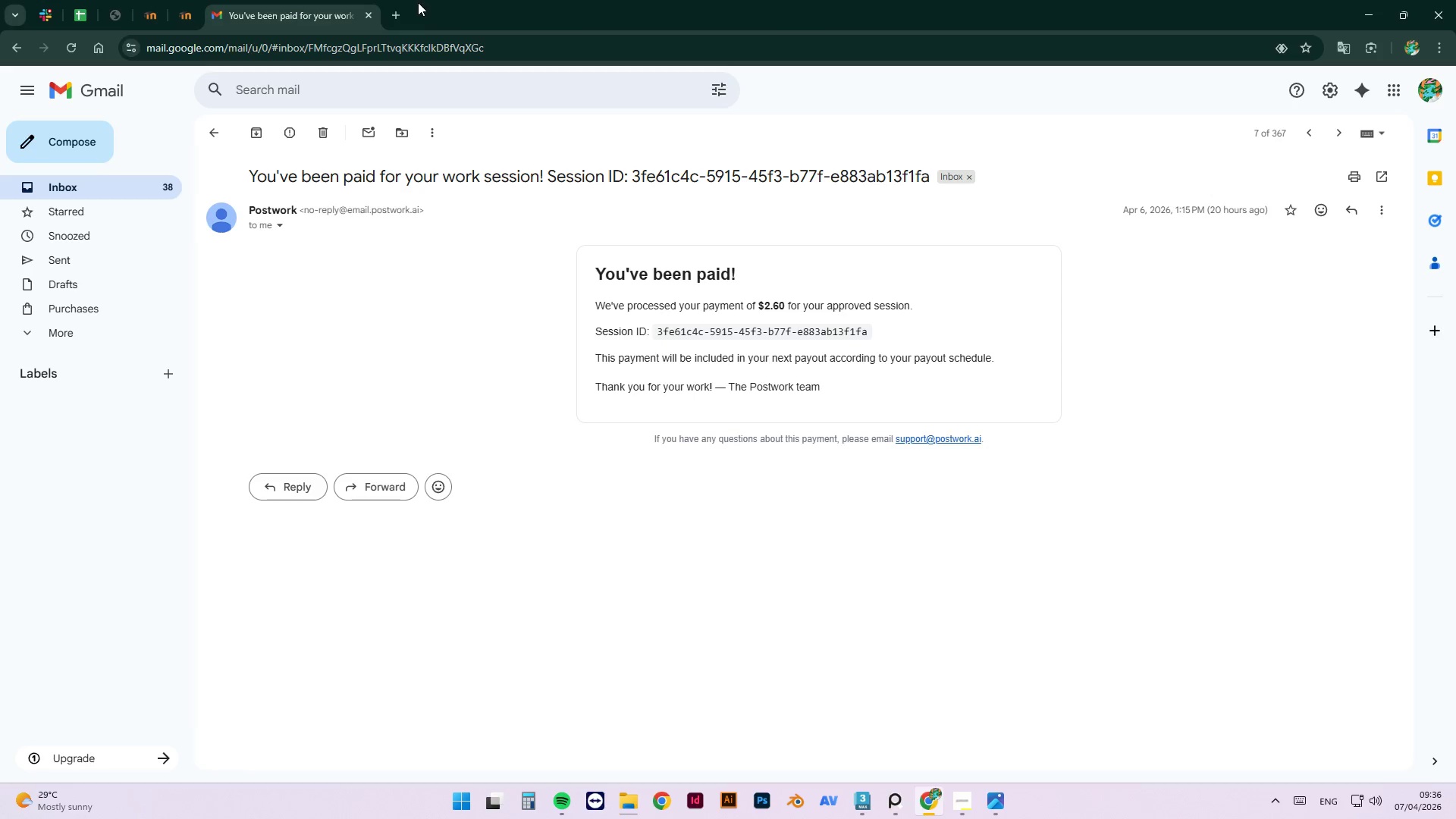 
left_click([397, 10])
 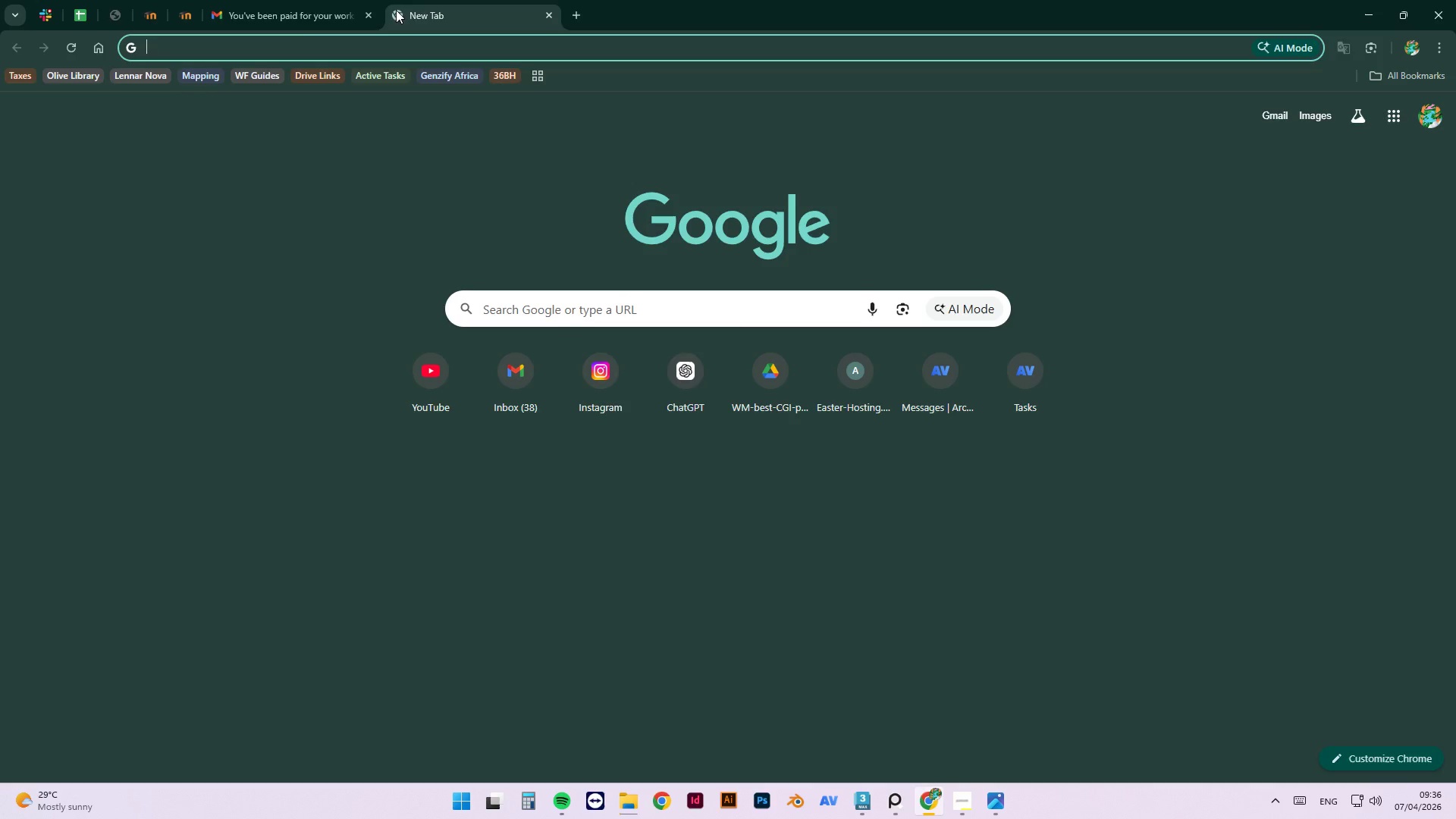 
type(boucle texture)
 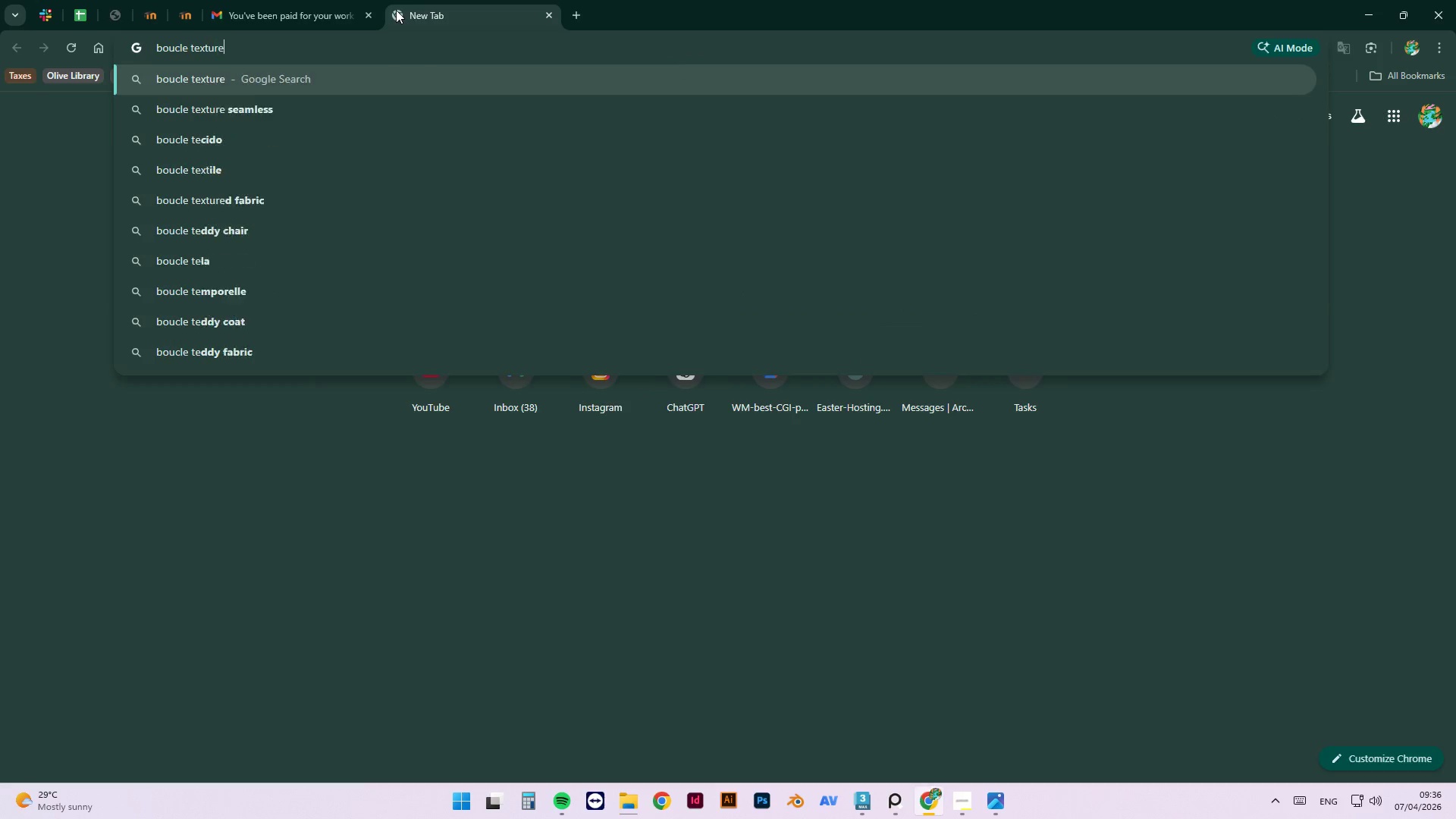 
key(Enter)
 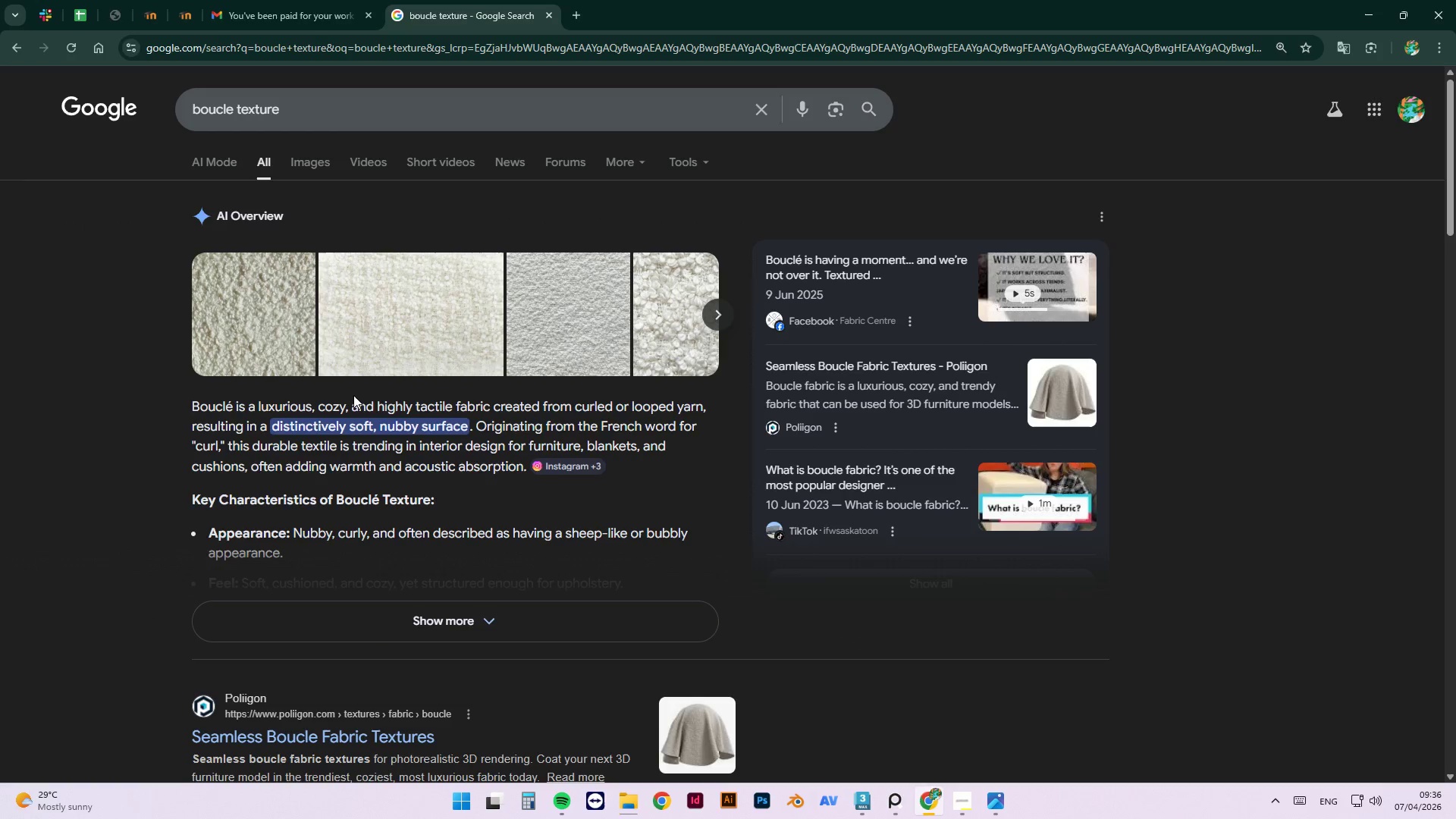 
wait(8.64)
 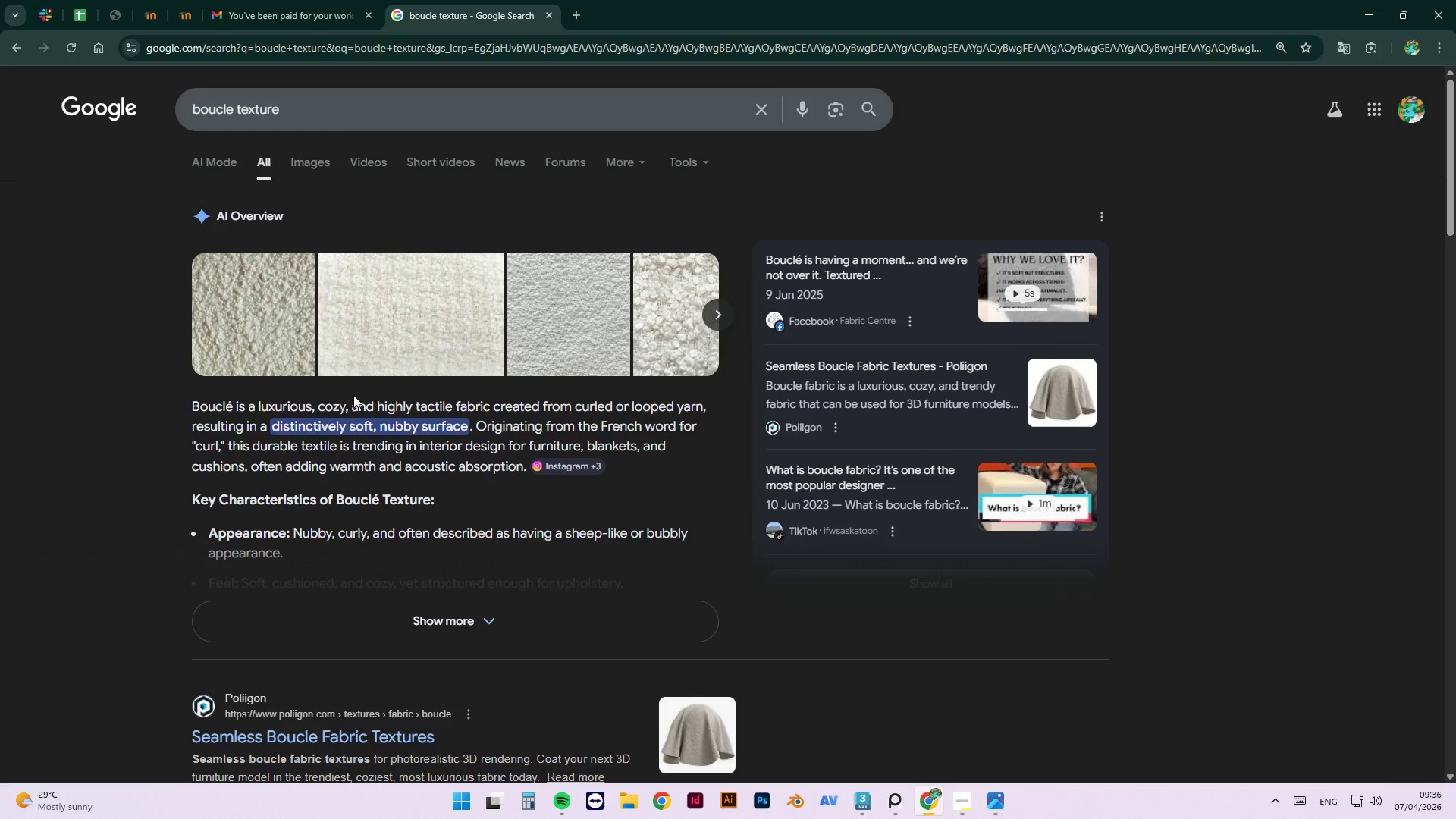 
left_click([1358, 18])
 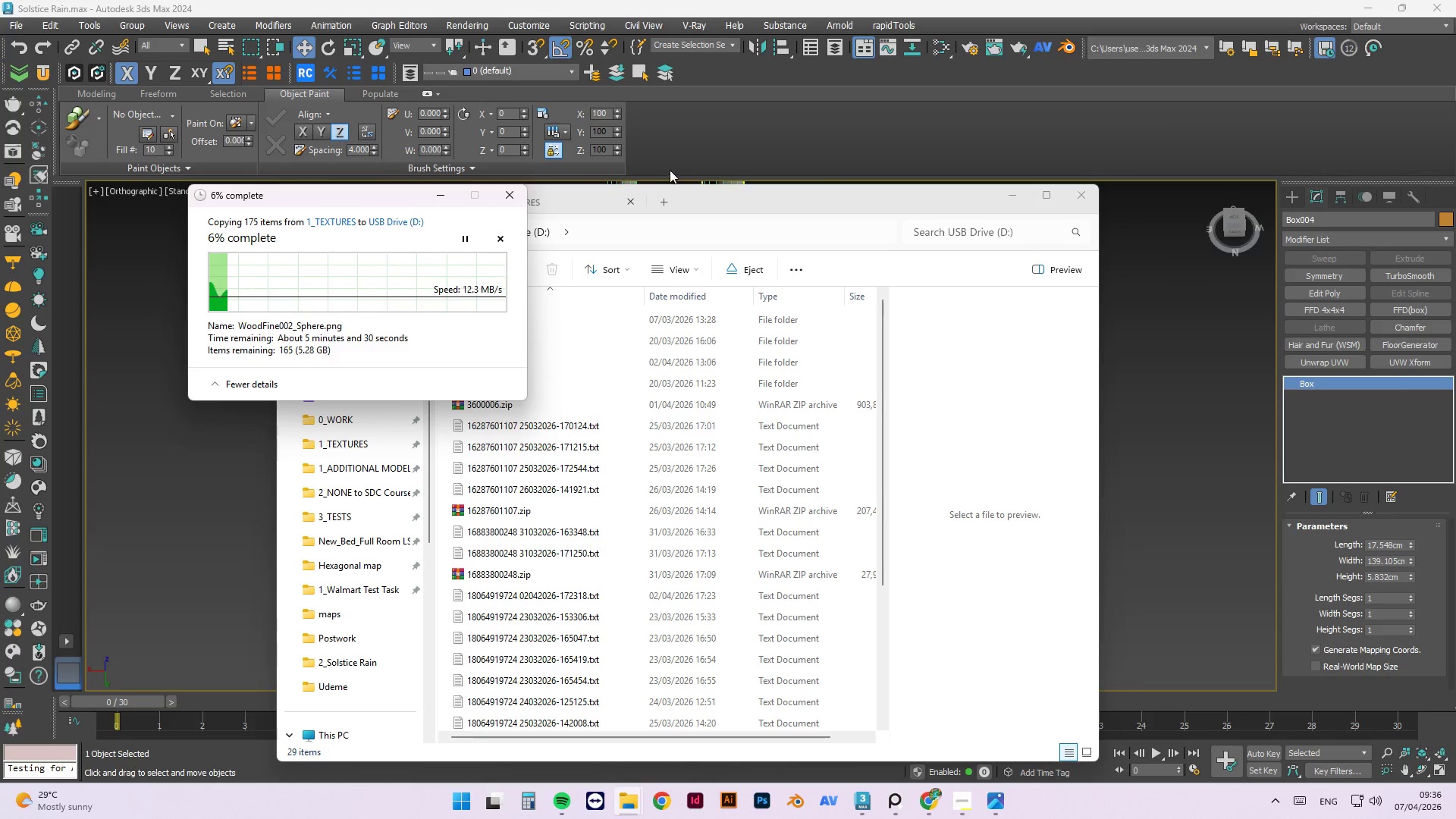 
left_click([755, 209])
 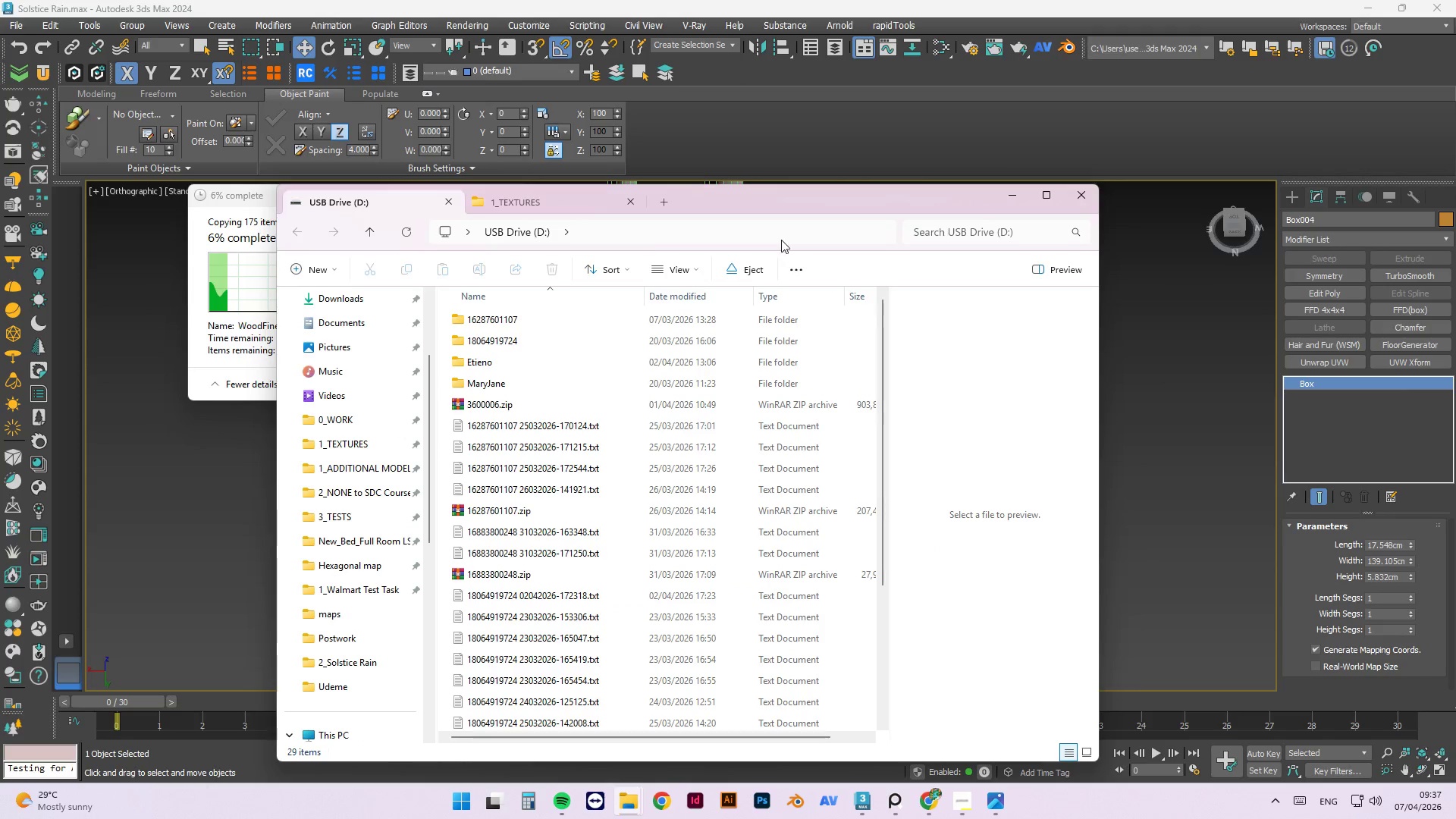 
left_click([585, 209])
 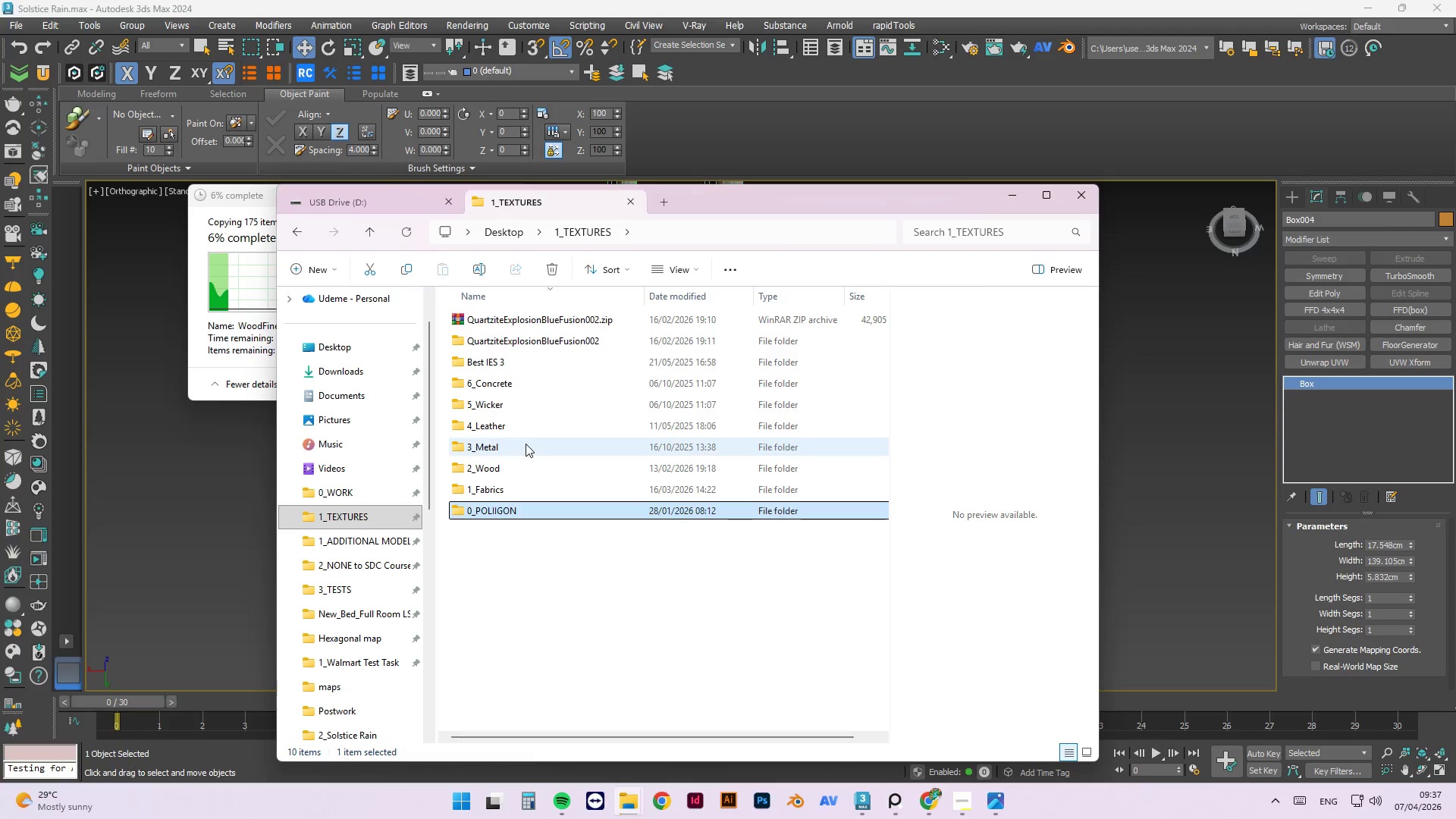 
mouse_move([516, 482])
 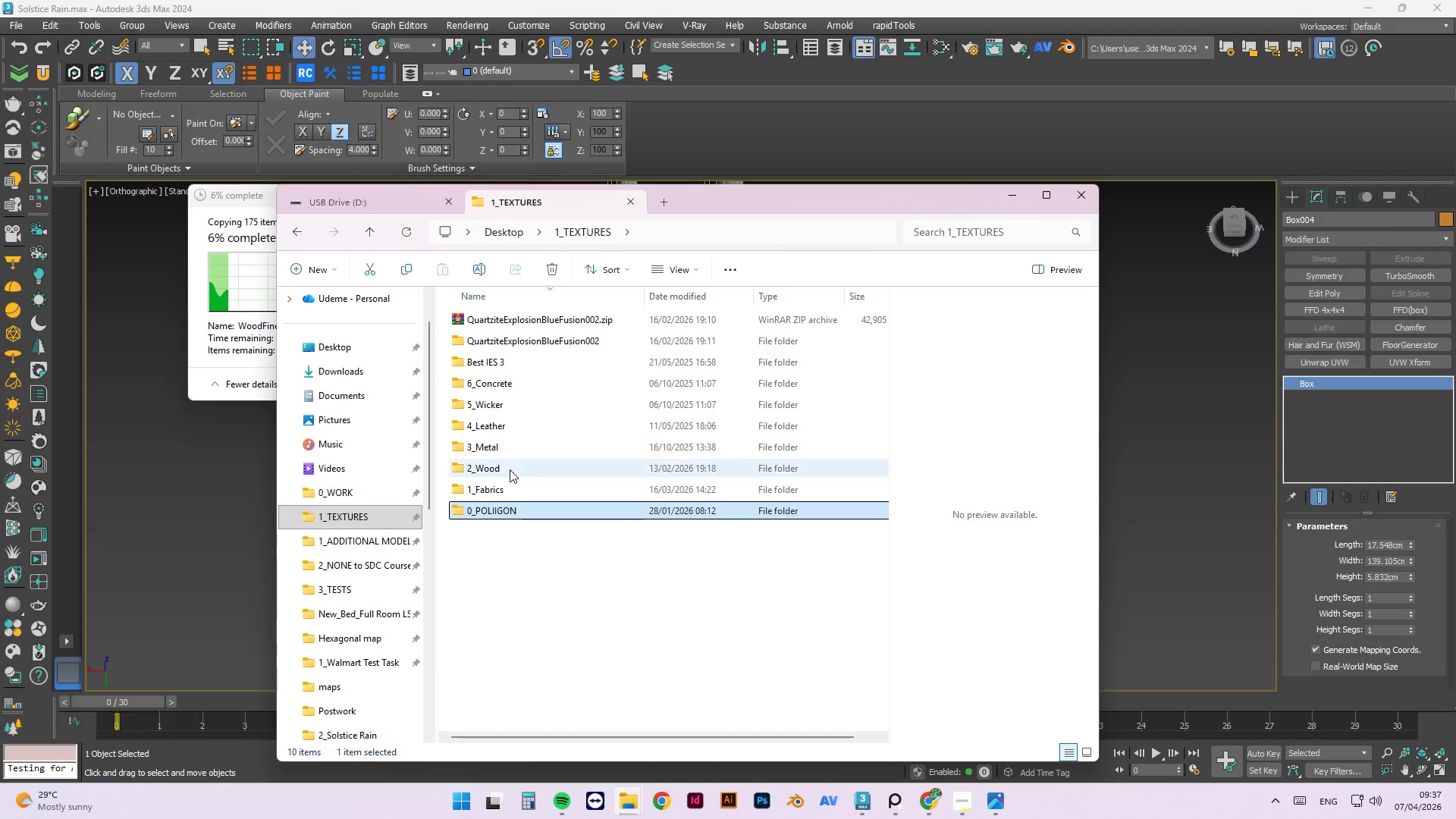 
double_click([511, 489])
 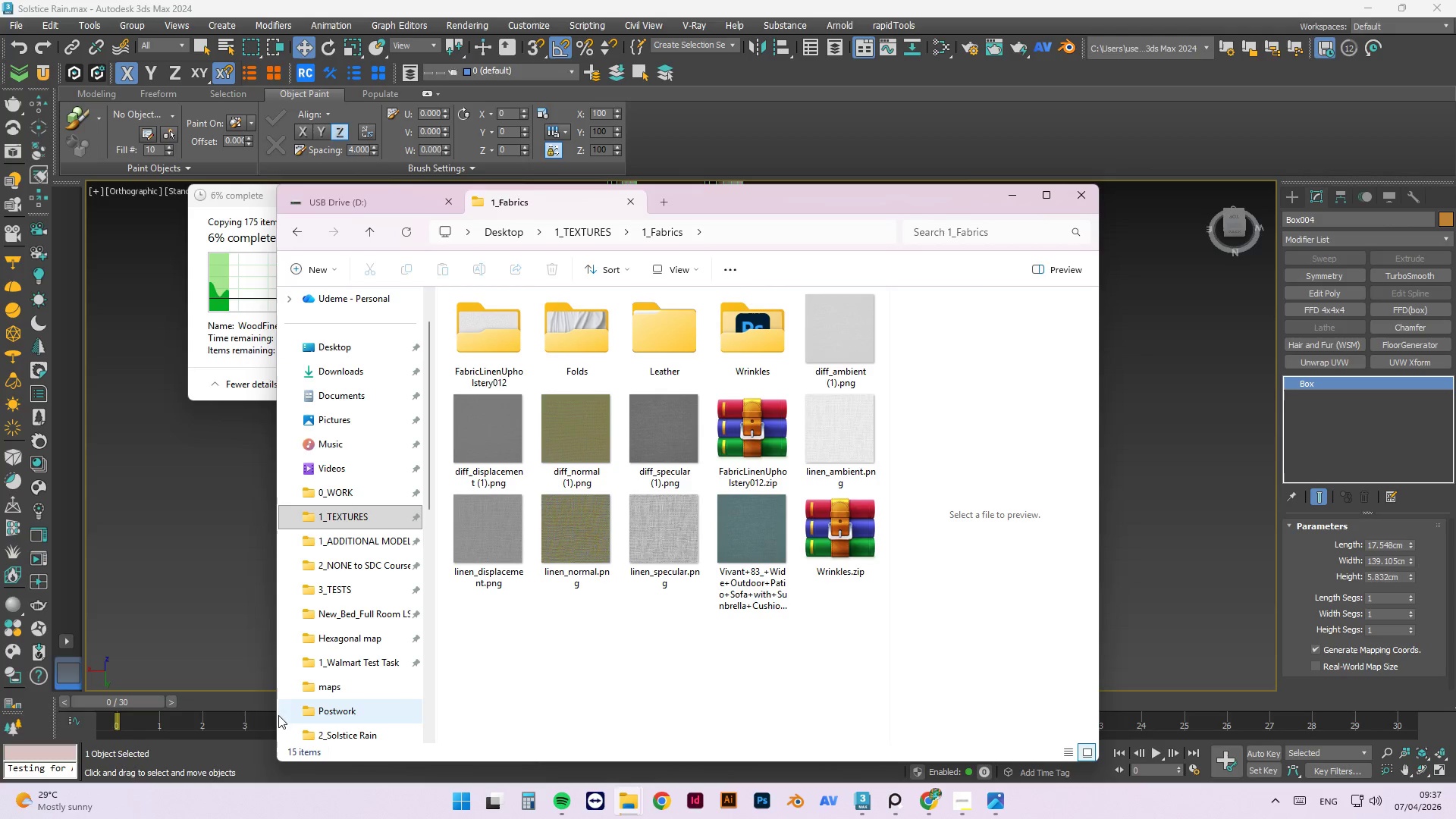 
wait(7.72)
 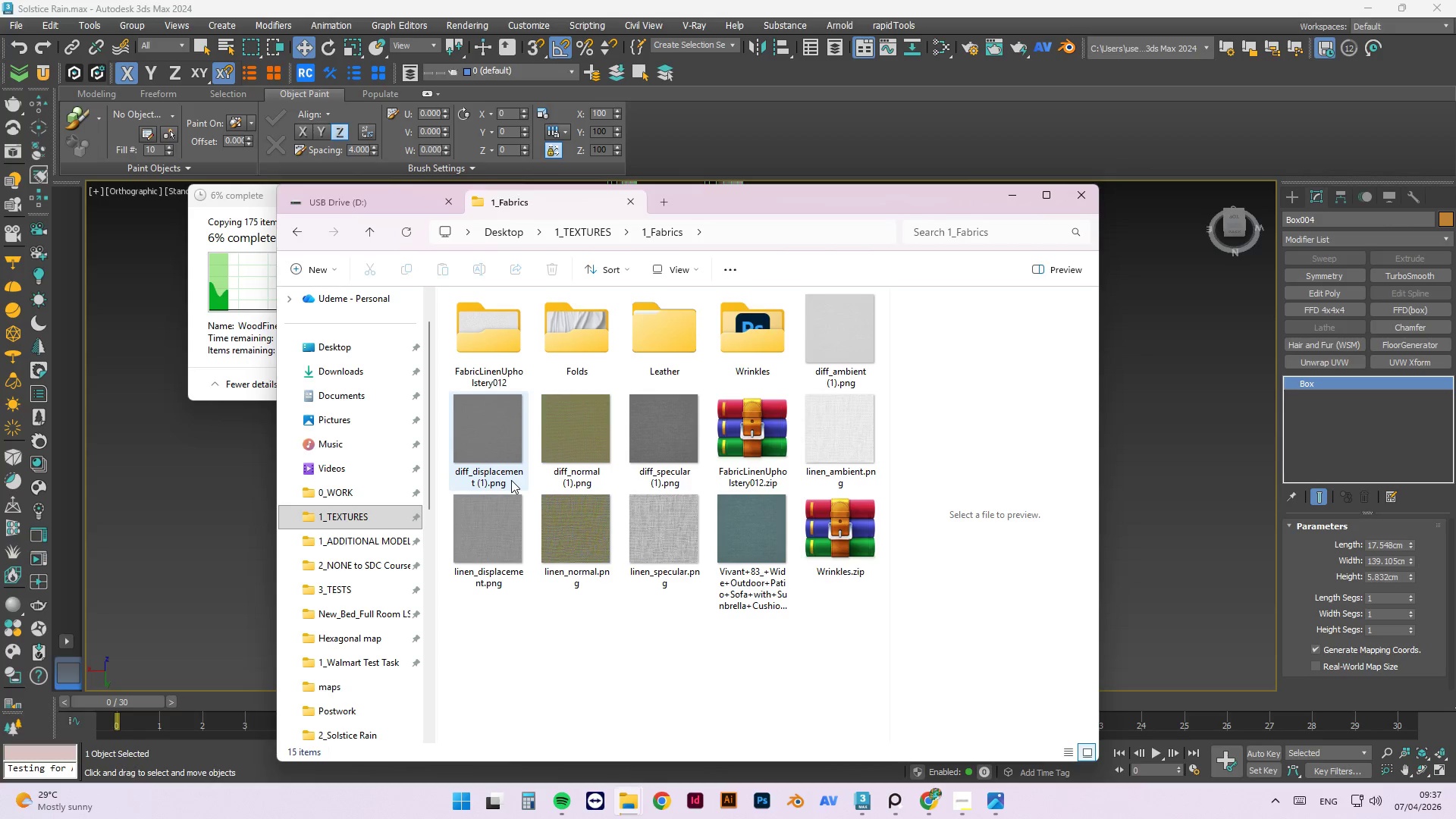 
left_click([362, 493])
 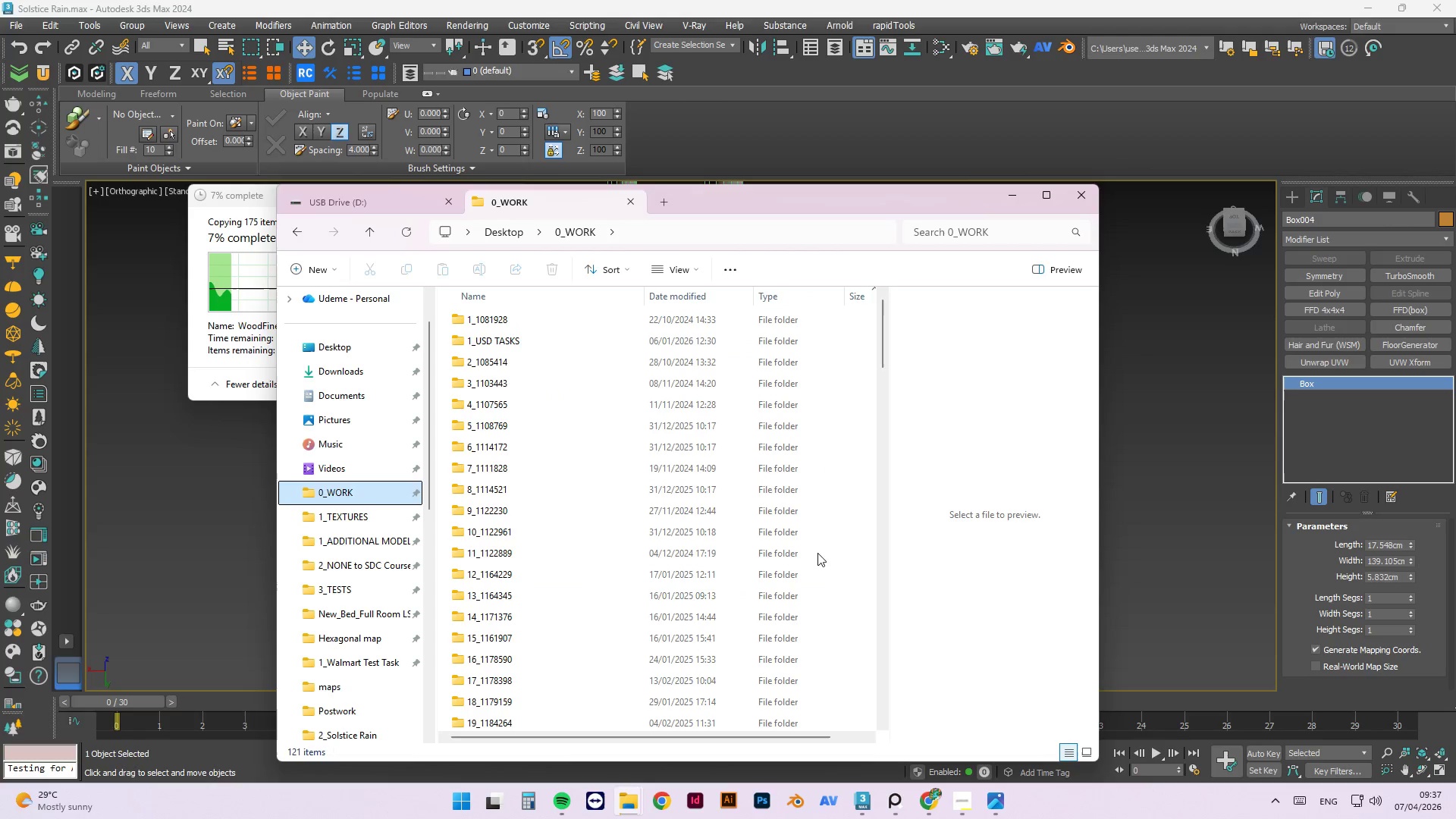 
scroll: coordinate [704, 550], scroll_direction: down, amount: 34.0
 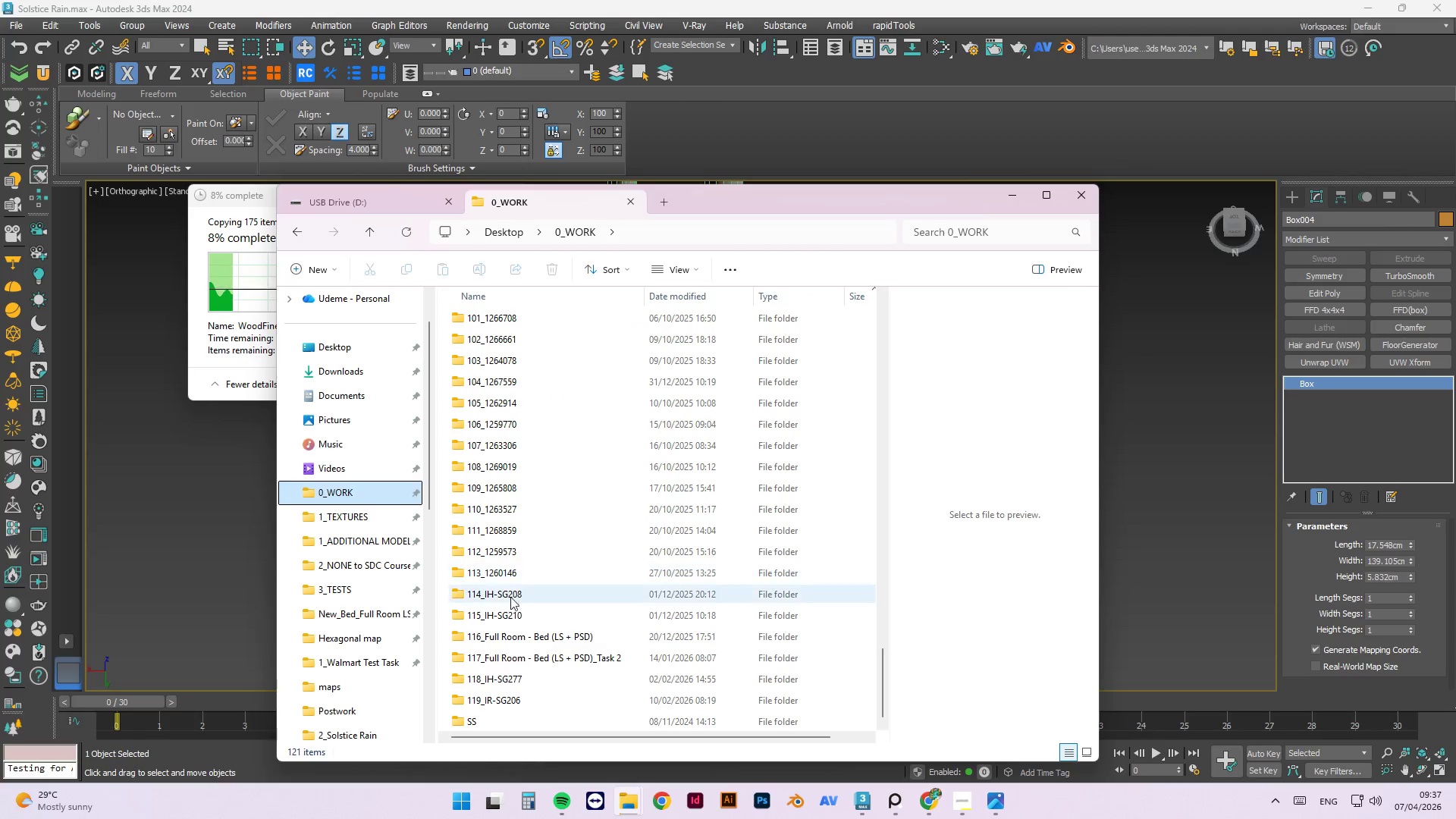 
scroll: coordinate [512, 598], scroll_direction: up, amount: 4.0
 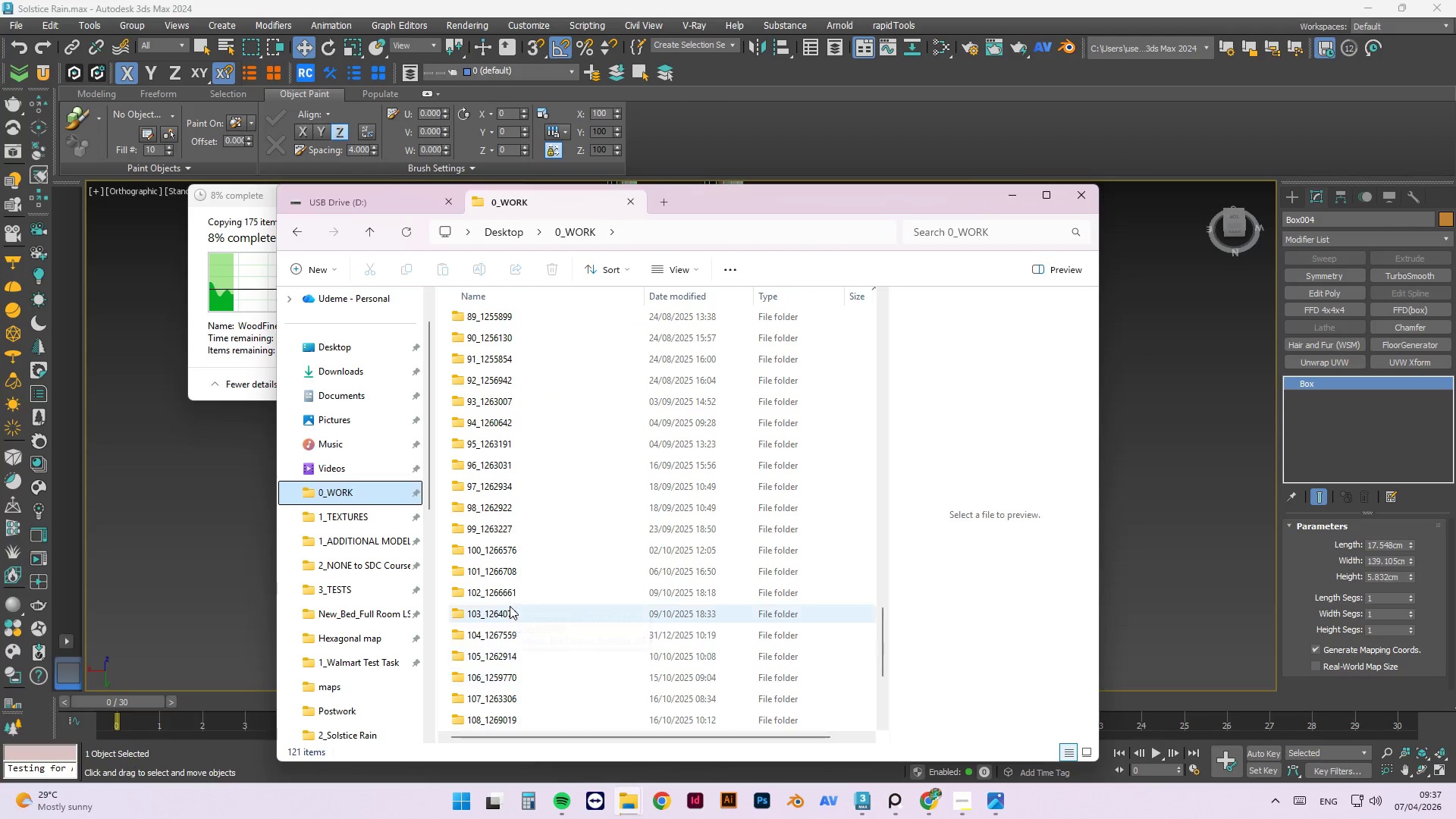 
scroll: coordinate [508, 595], scroll_direction: down, amount: 1.0
 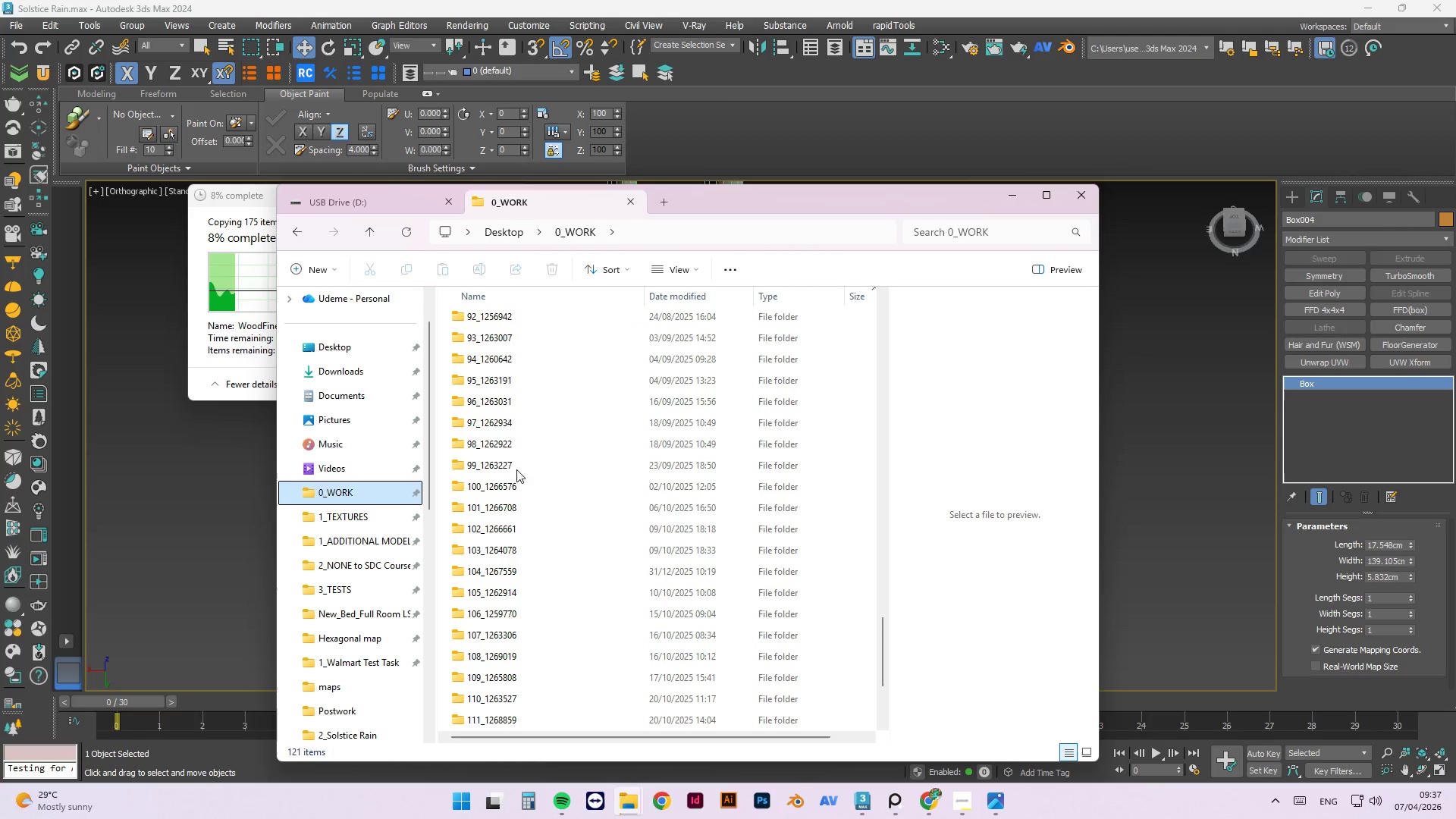 
double_click([513, 403])
 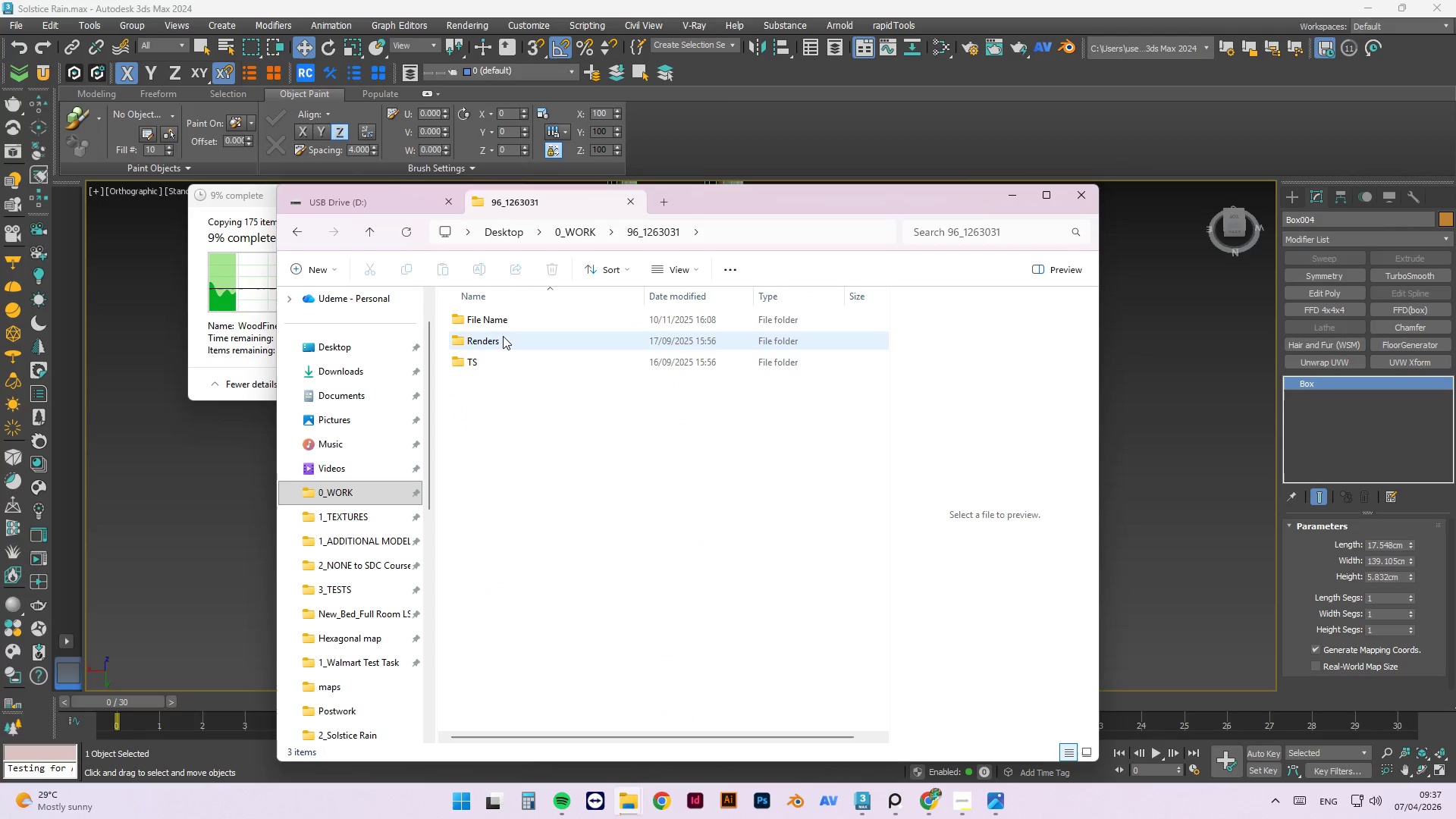 
double_click([503, 336])
 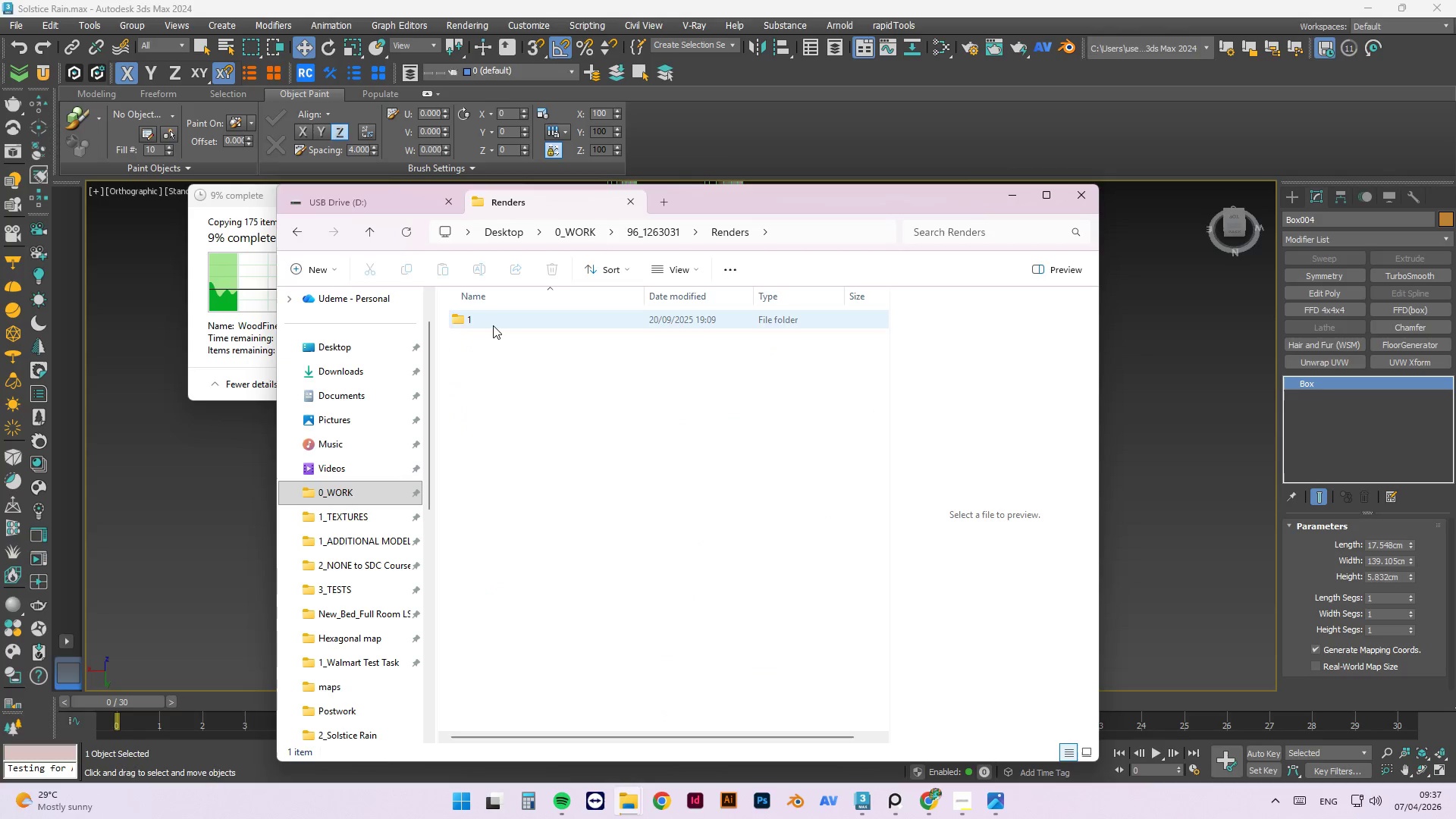 
double_click([493, 325])
 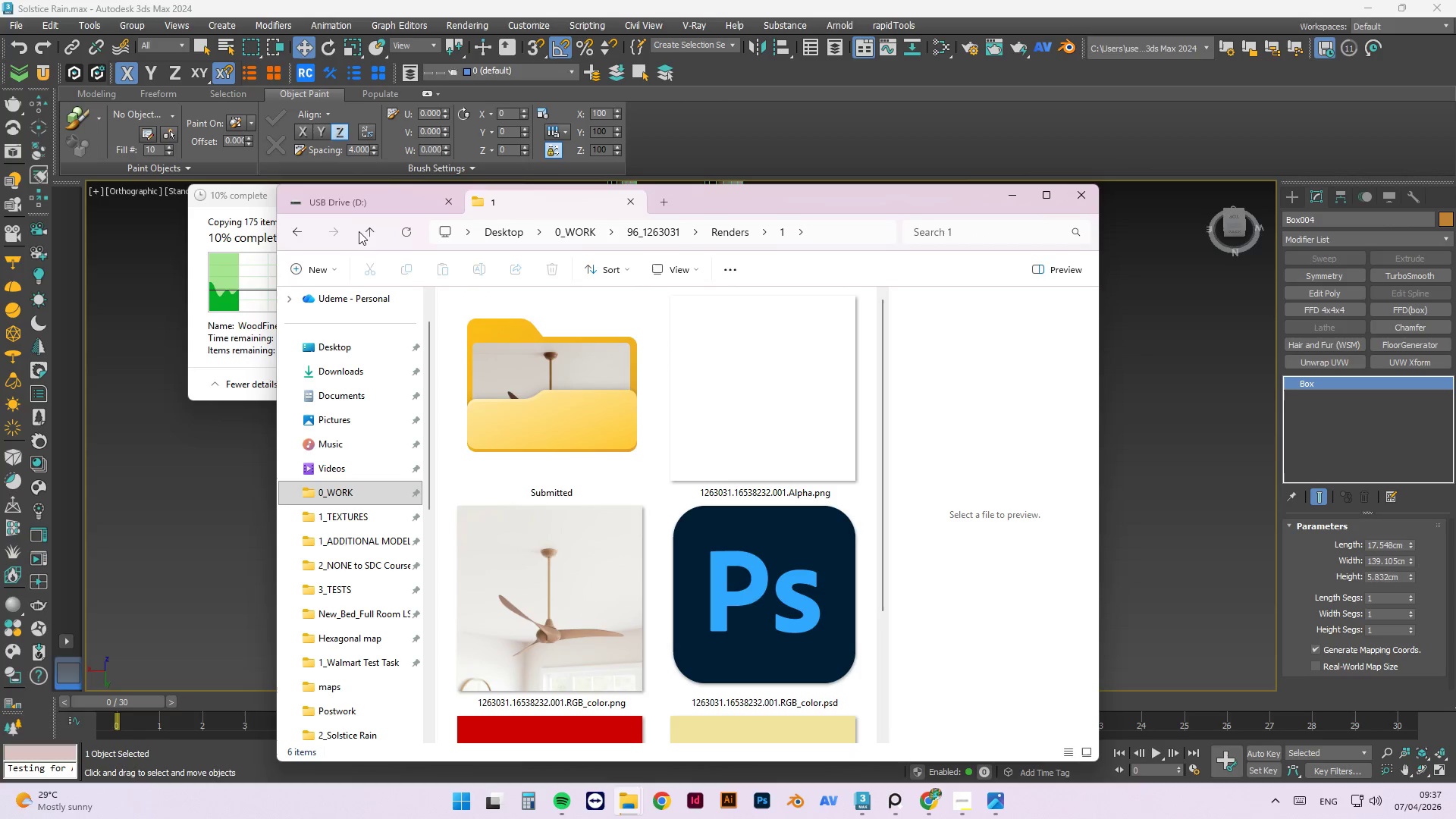 
double_click([372, 235])
 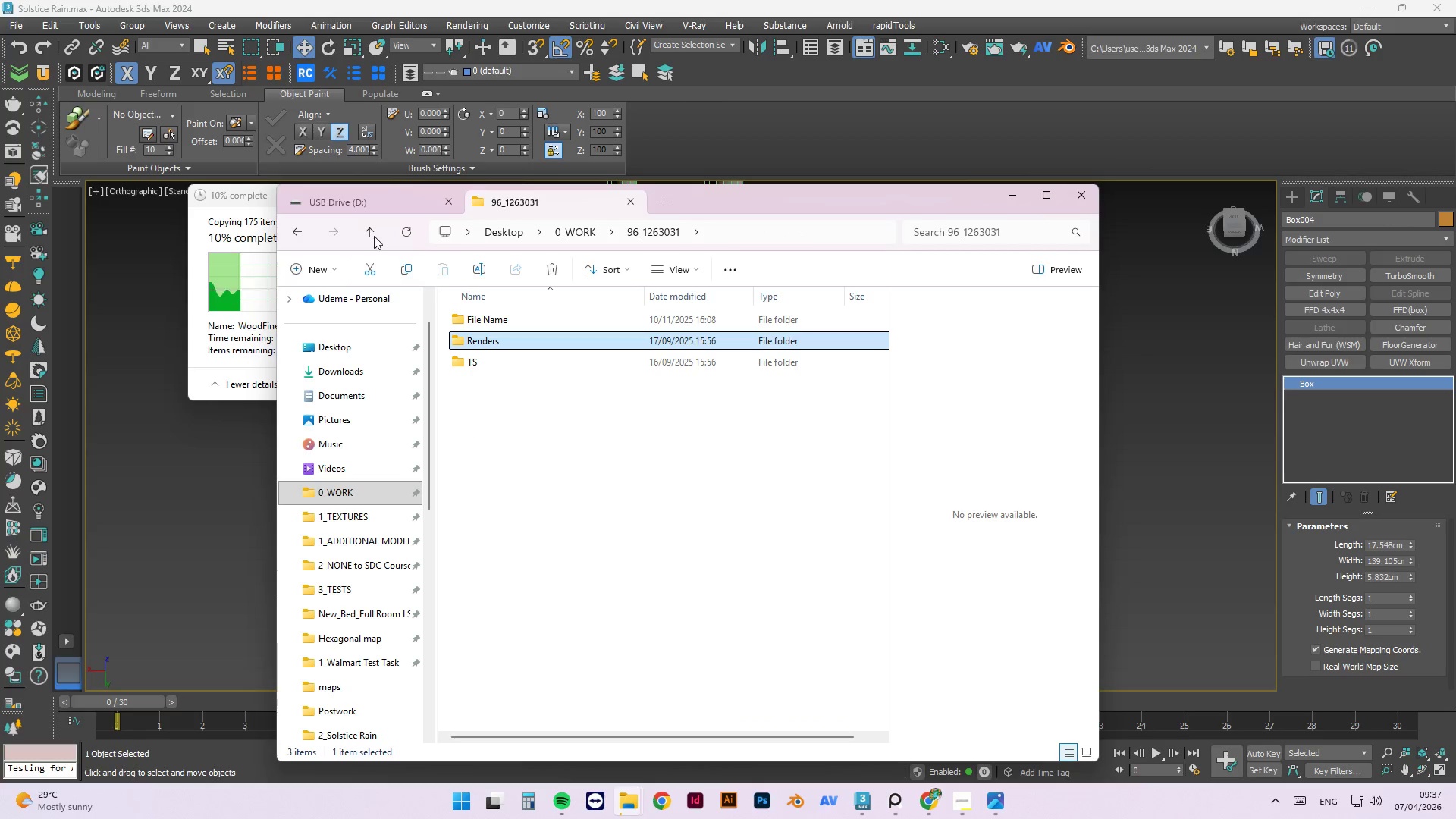 
left_click([372, 234])
 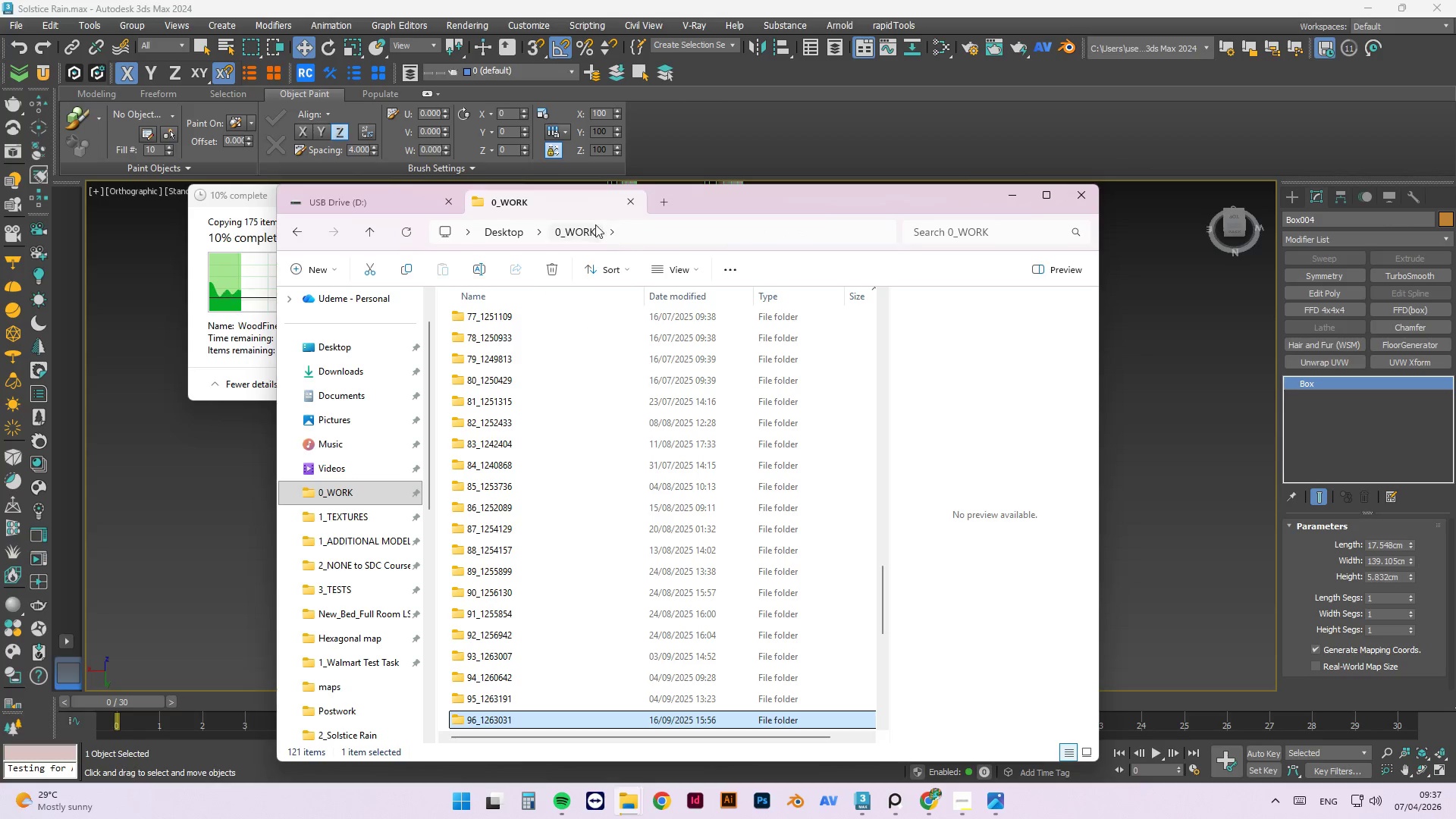 
double_click([1028, 228])
 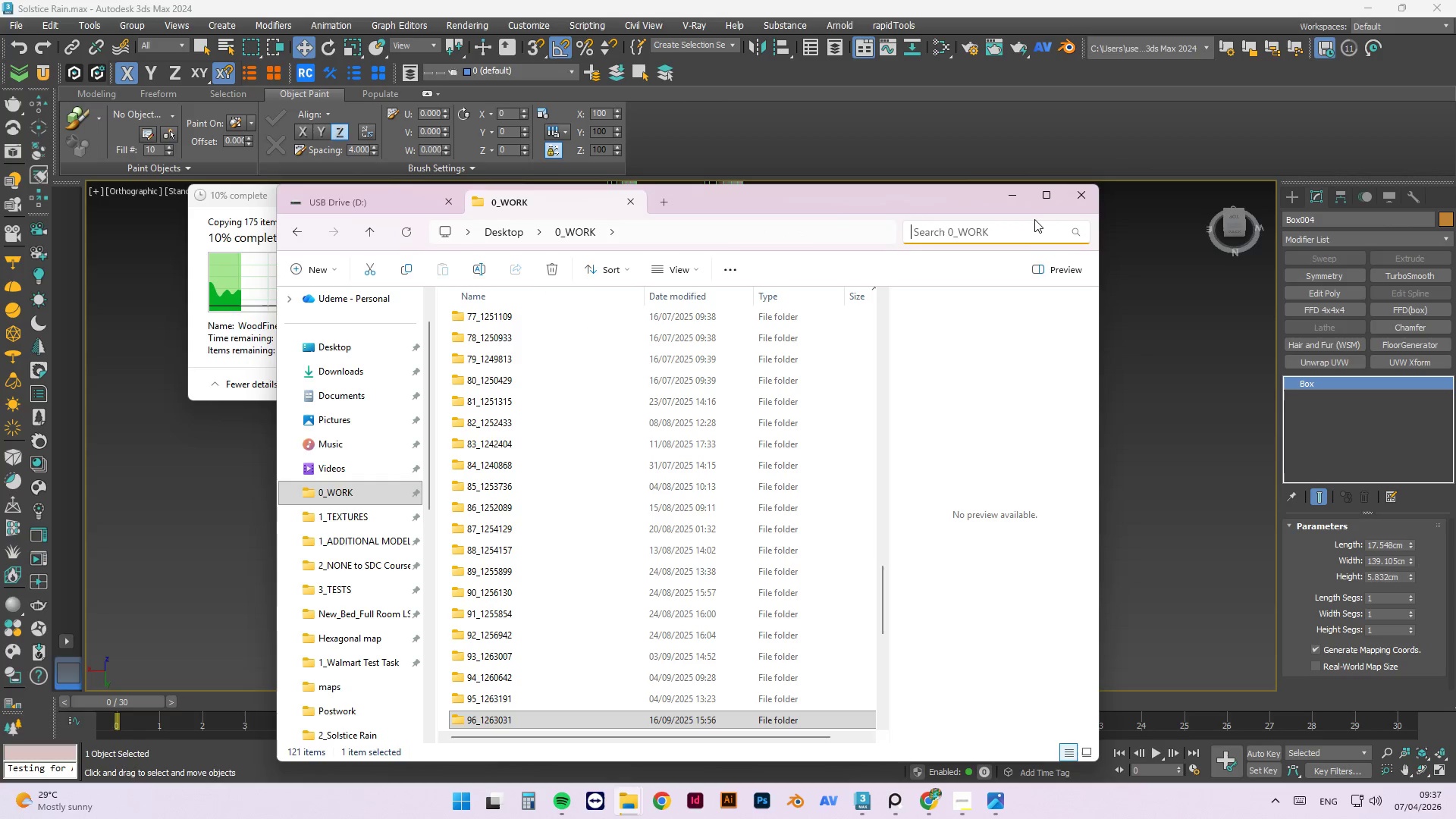 
type(no)
key(Backspace)
key(Backspace)
type(boucle)
 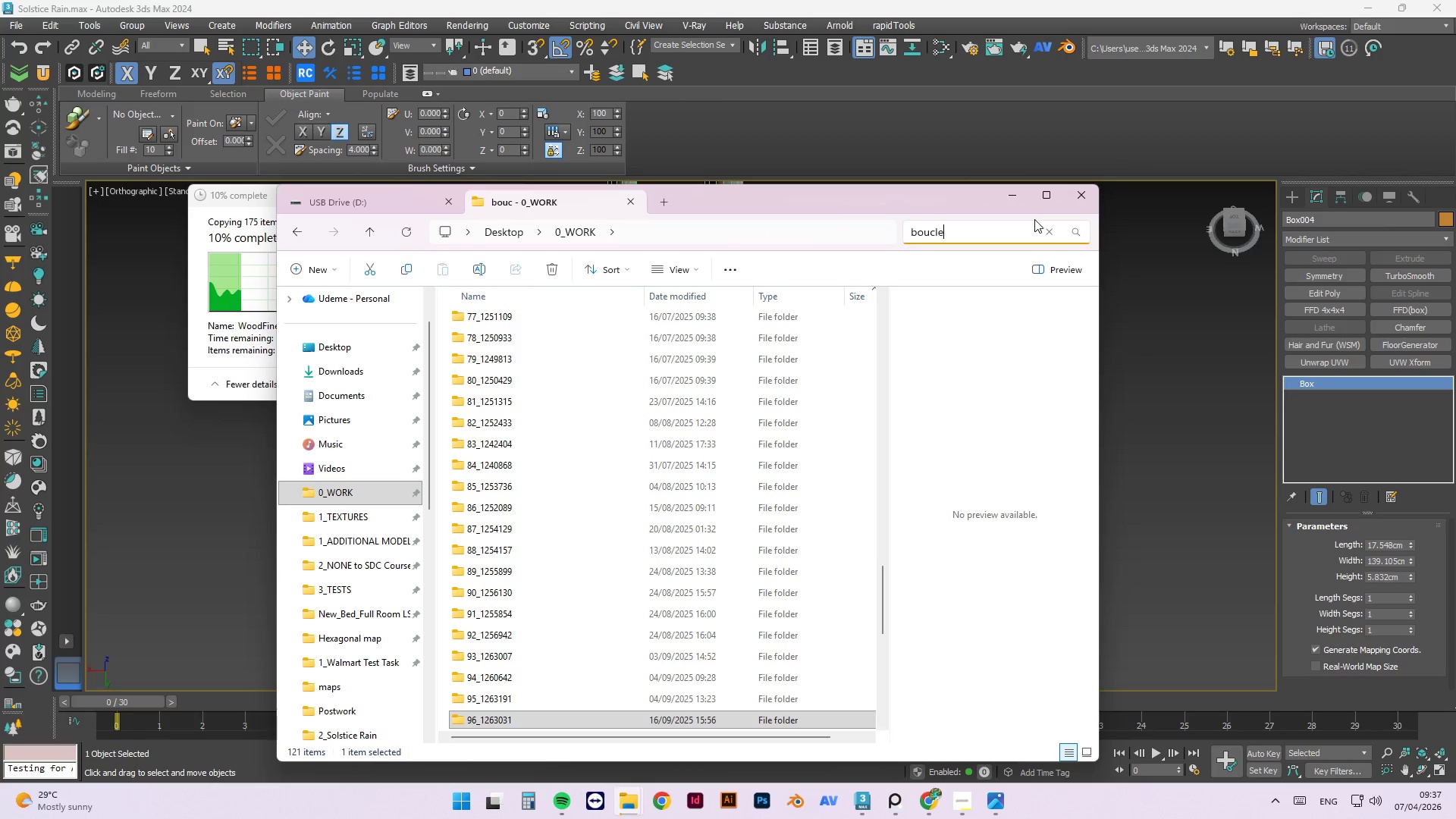 
key(Enter)
 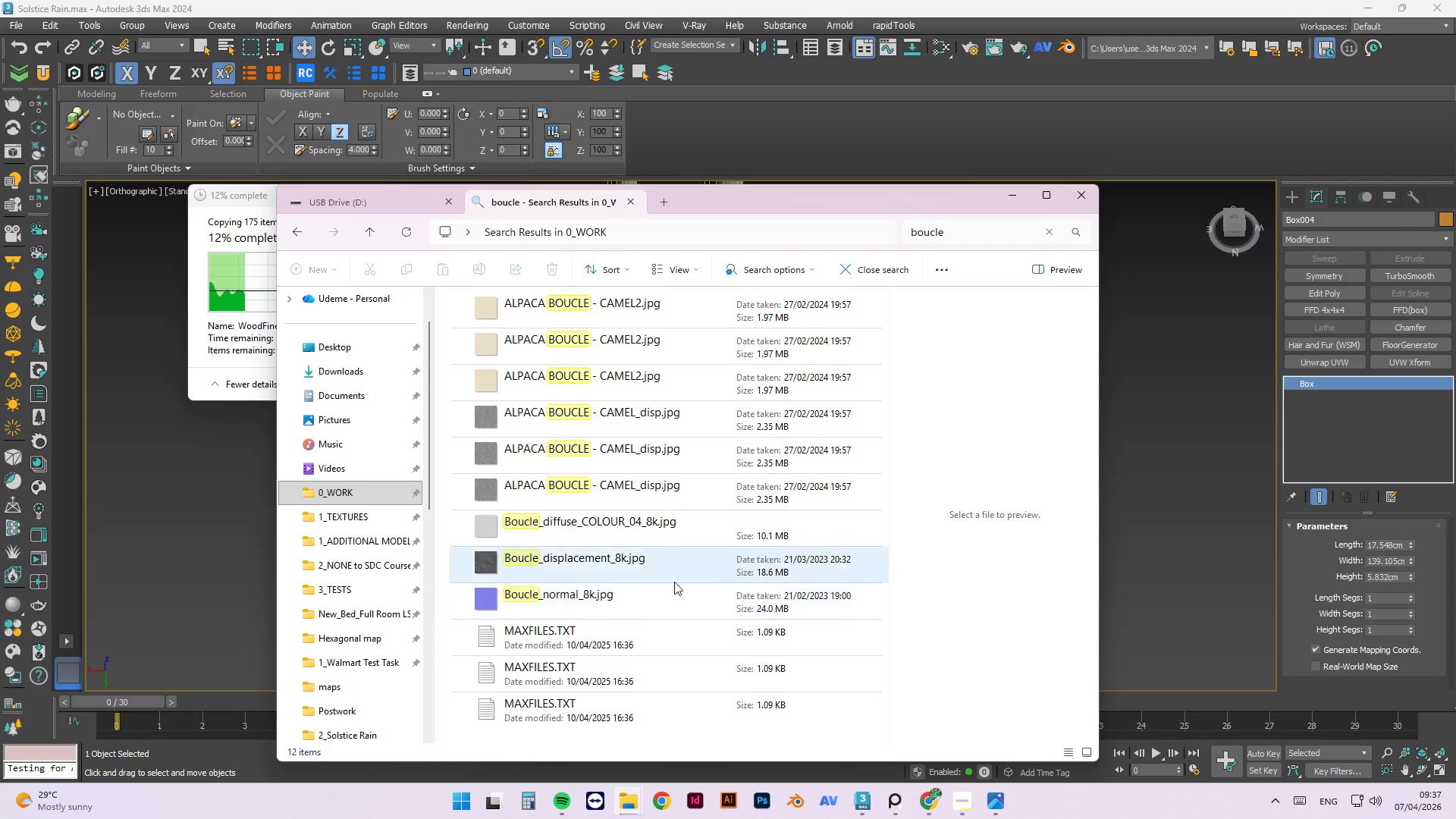 
wait(6.39)
 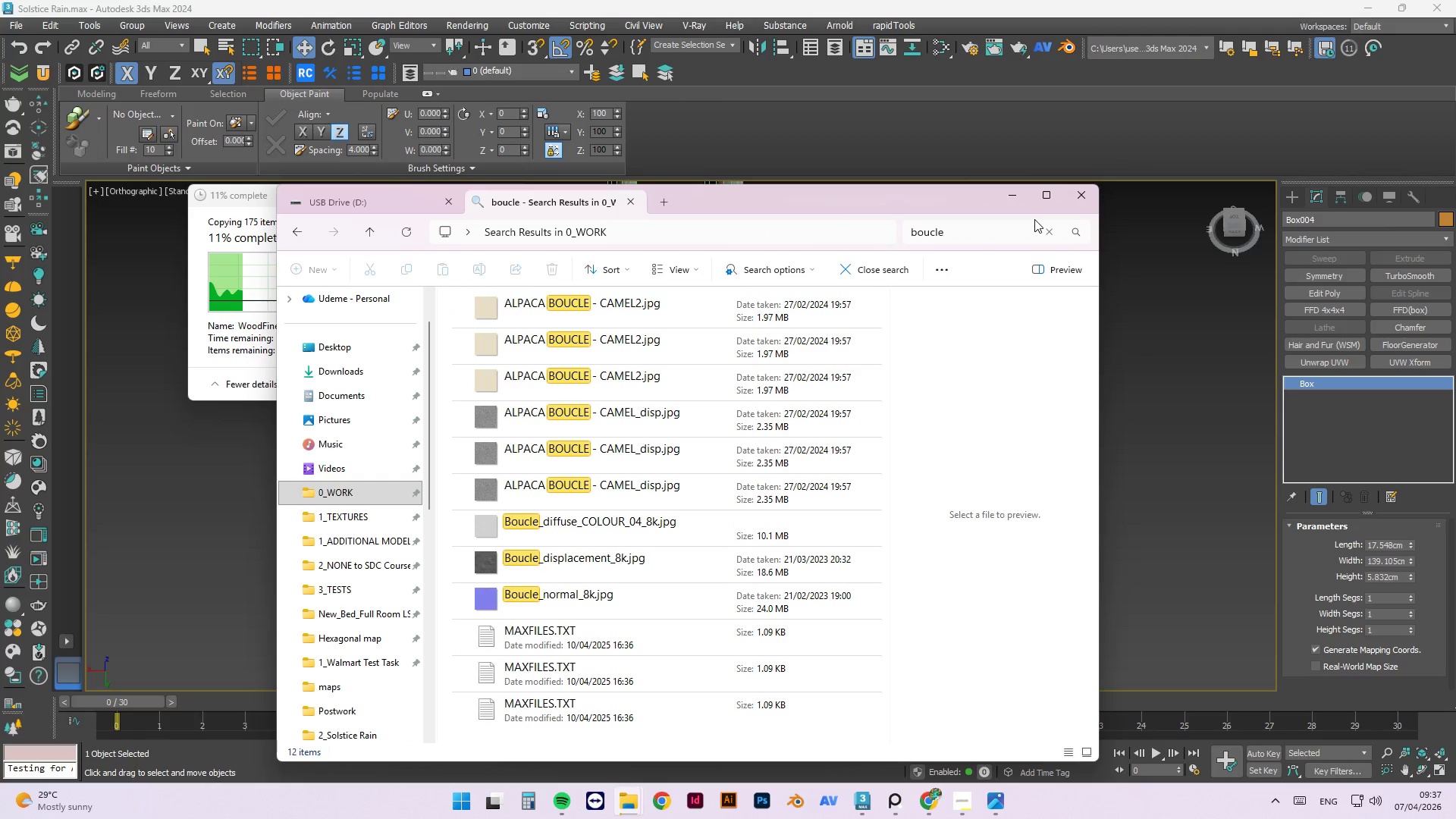 
left_click([647, 299])
 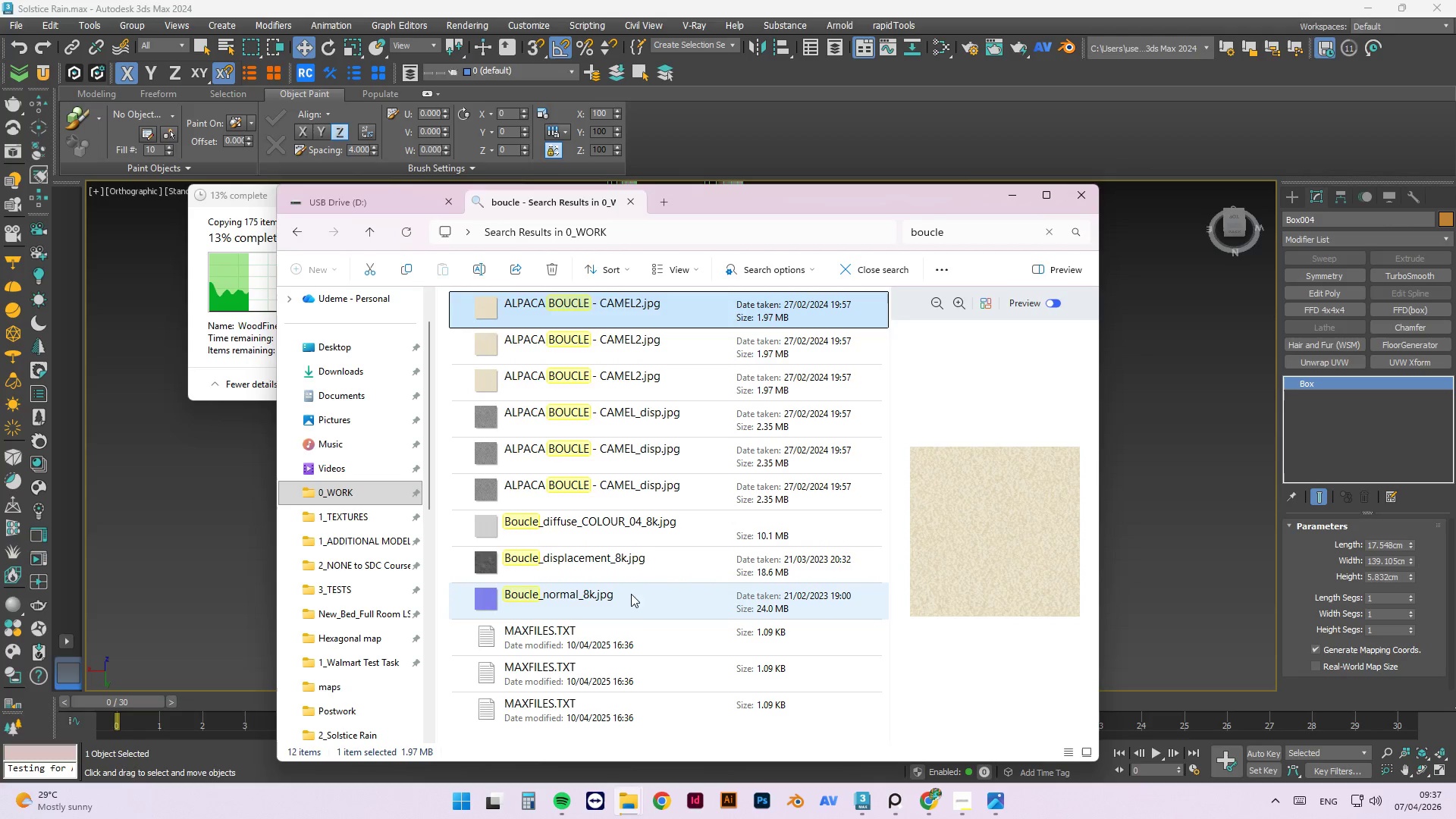 
wait(7.33)
 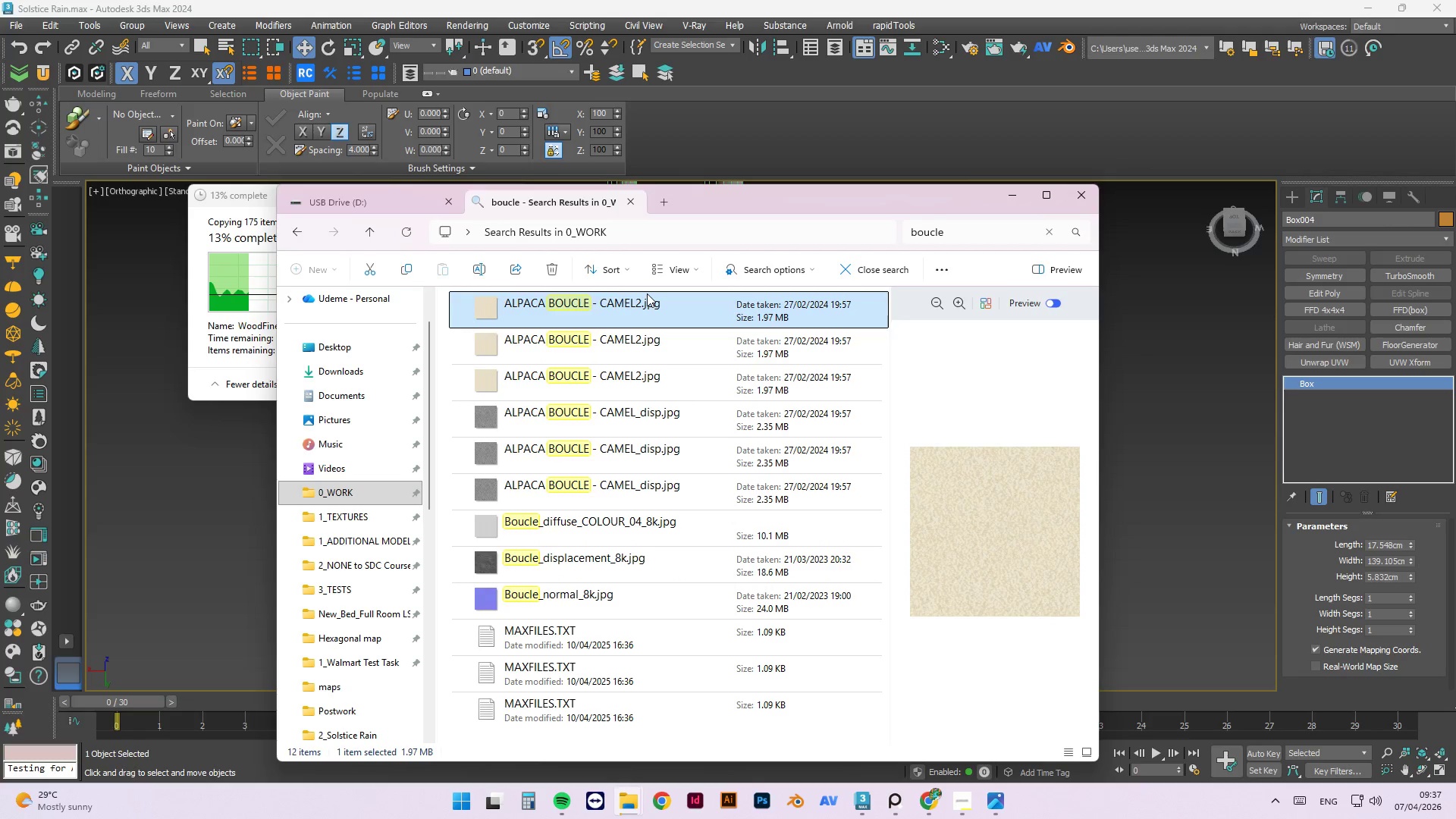 
right_click([627, 285])
 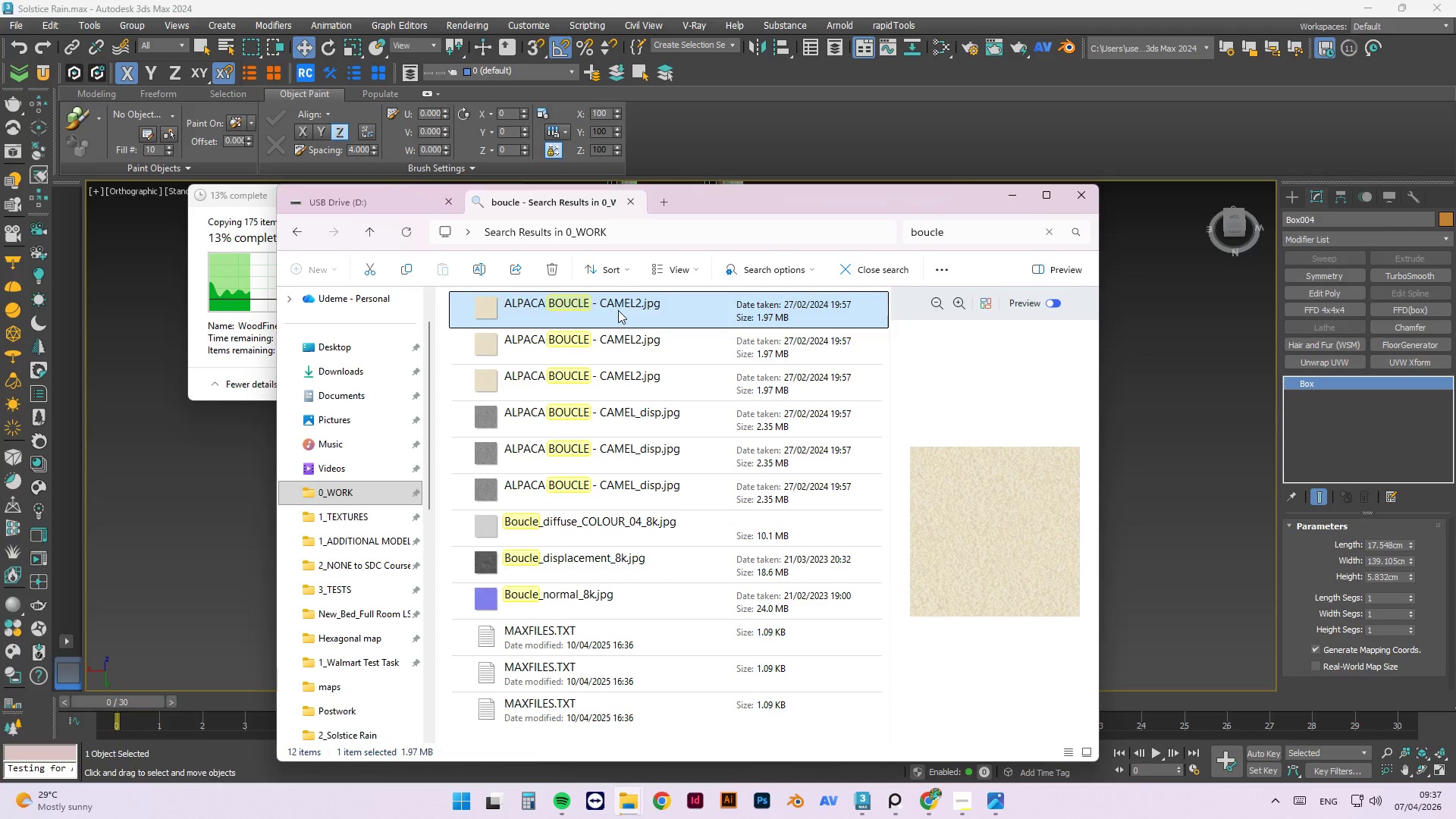 
right_click([615, 314])
 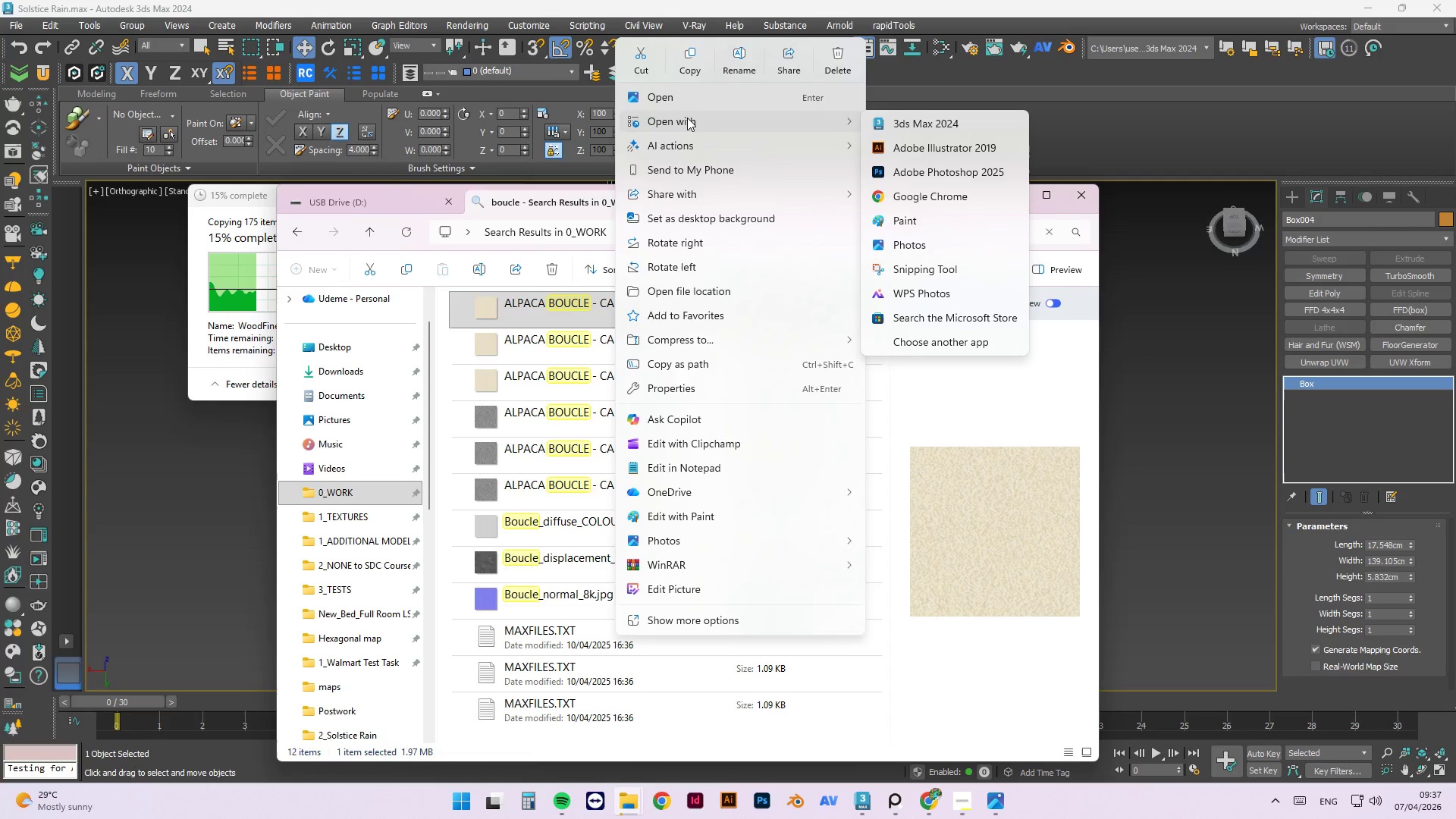 
wait(11.31)
 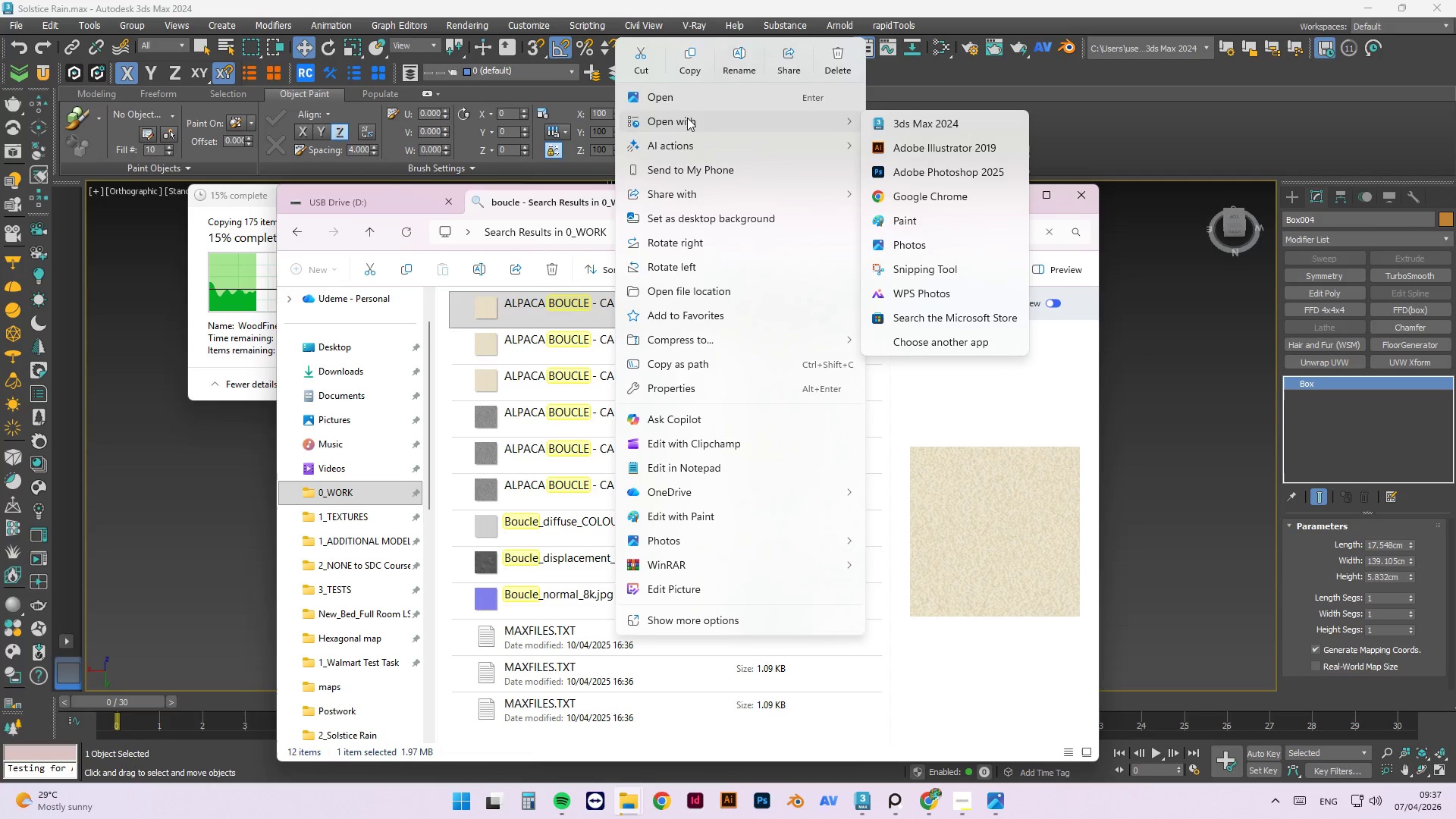 
left_click([702, 286])
 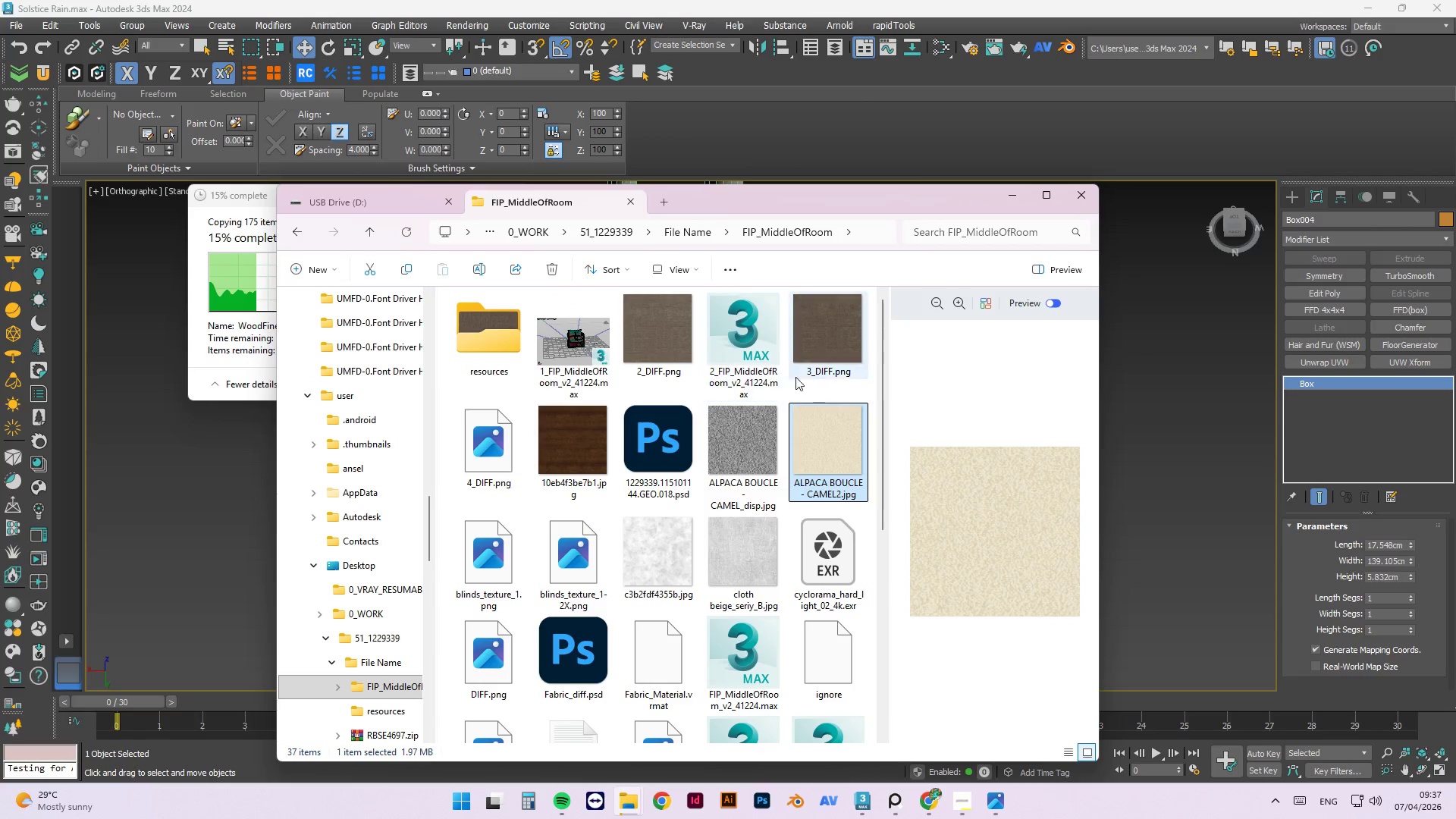 
left_click([768, 435])
 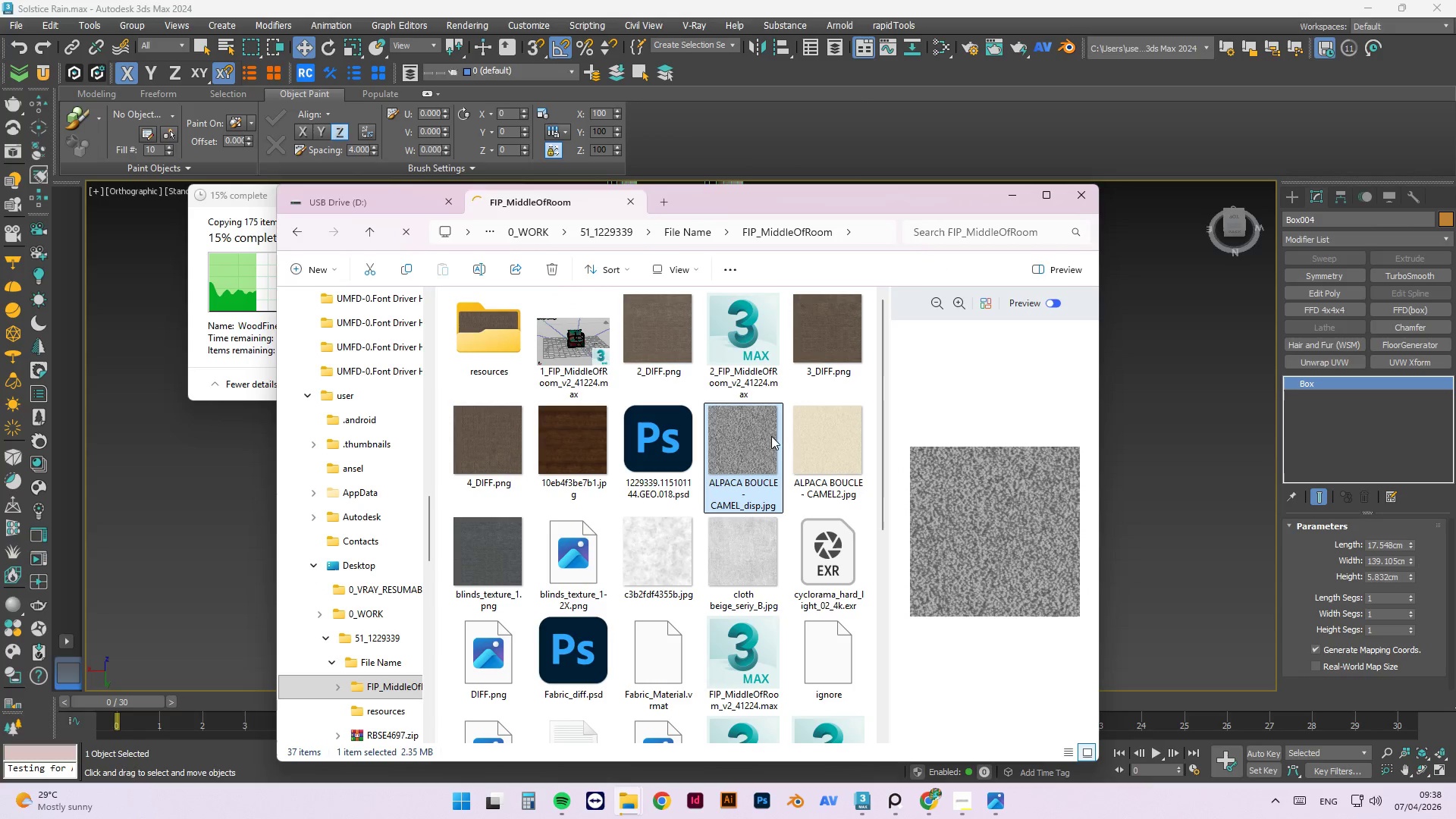 
hold_key(key=ControlLeft, duration=1.5)
left_click([805, 439])
 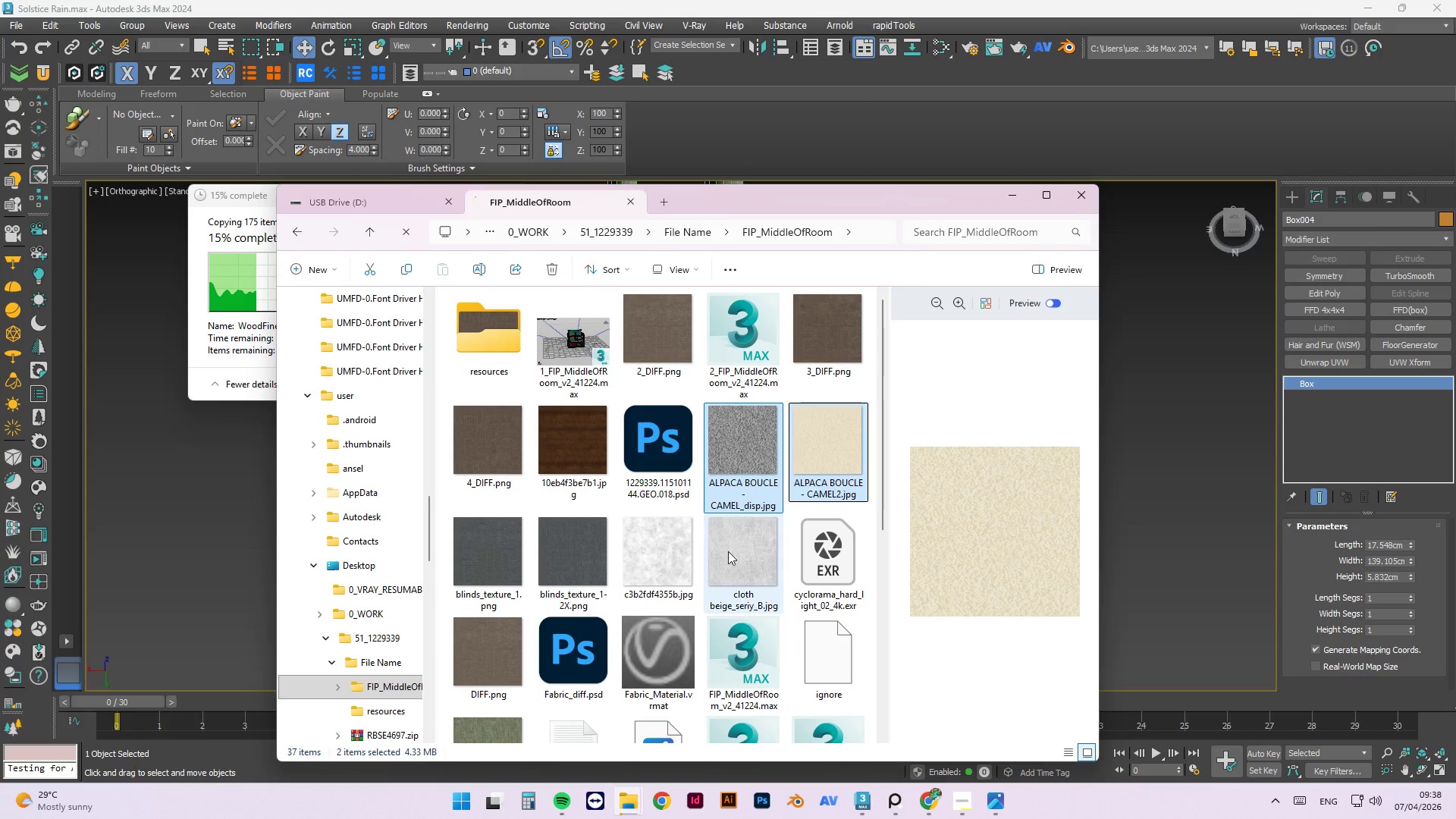 
key(Control+ControlLeft)
 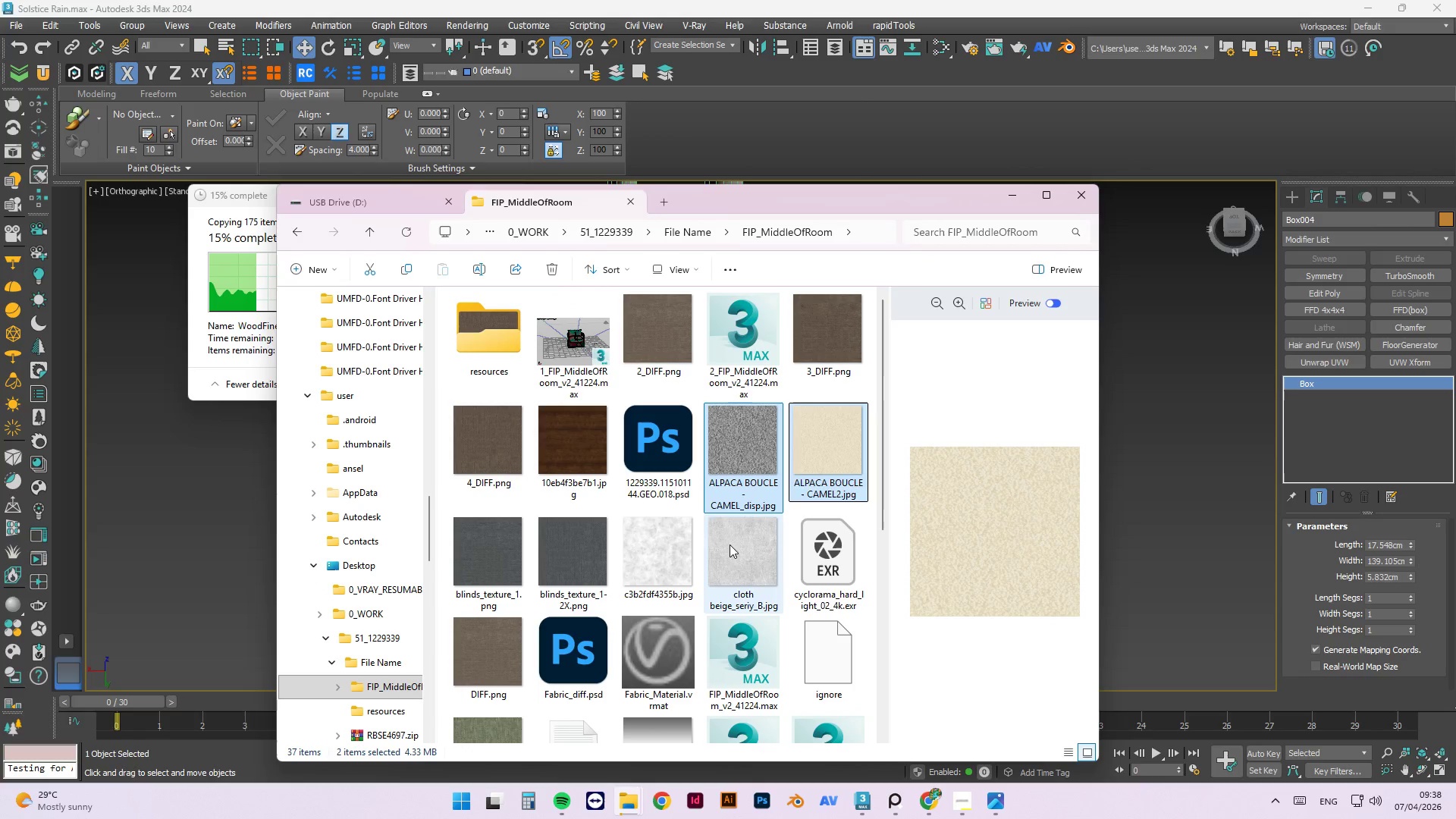 
key(Control+ControlLeft)
 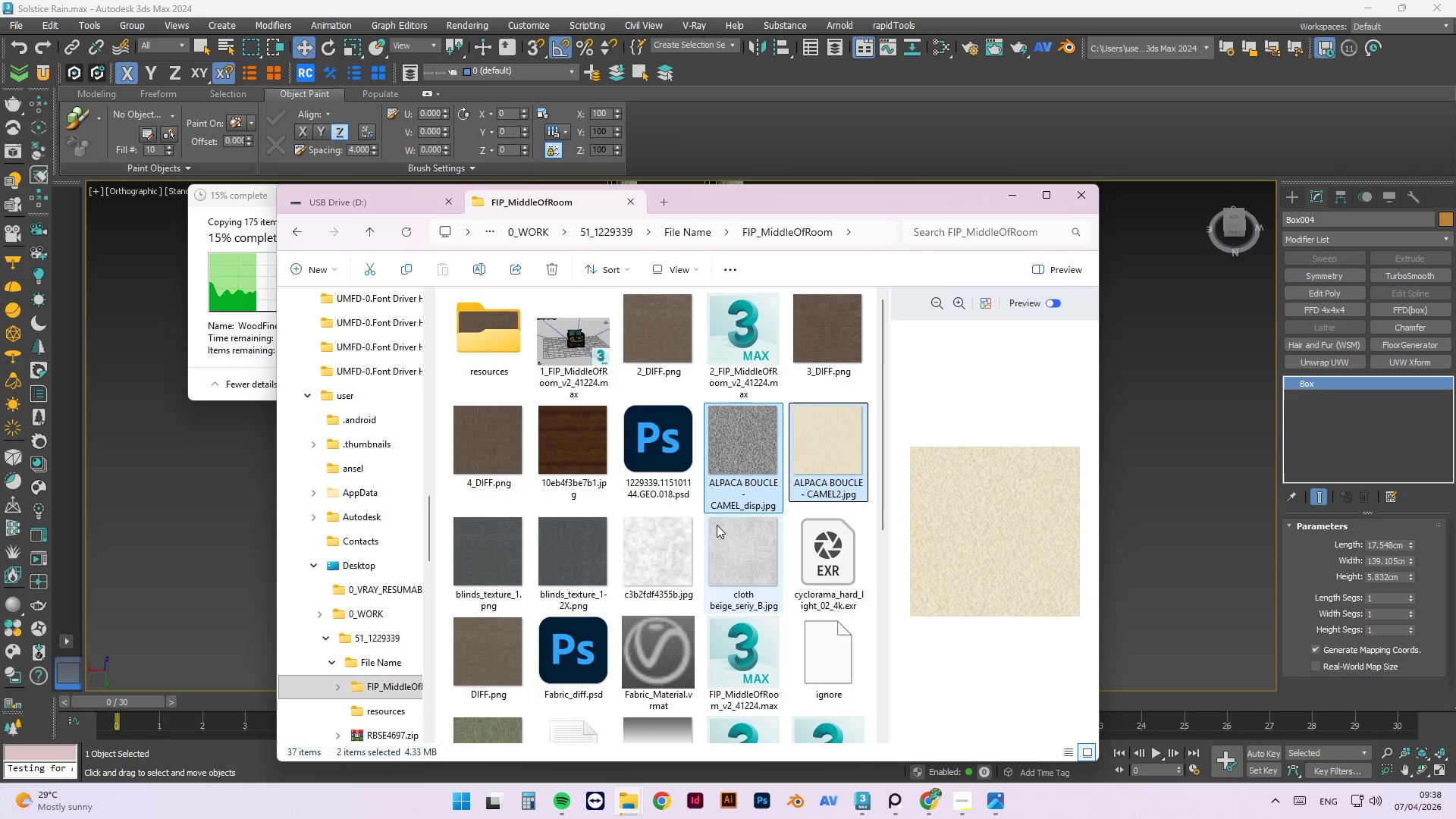 
mouse_move([323, 286])
 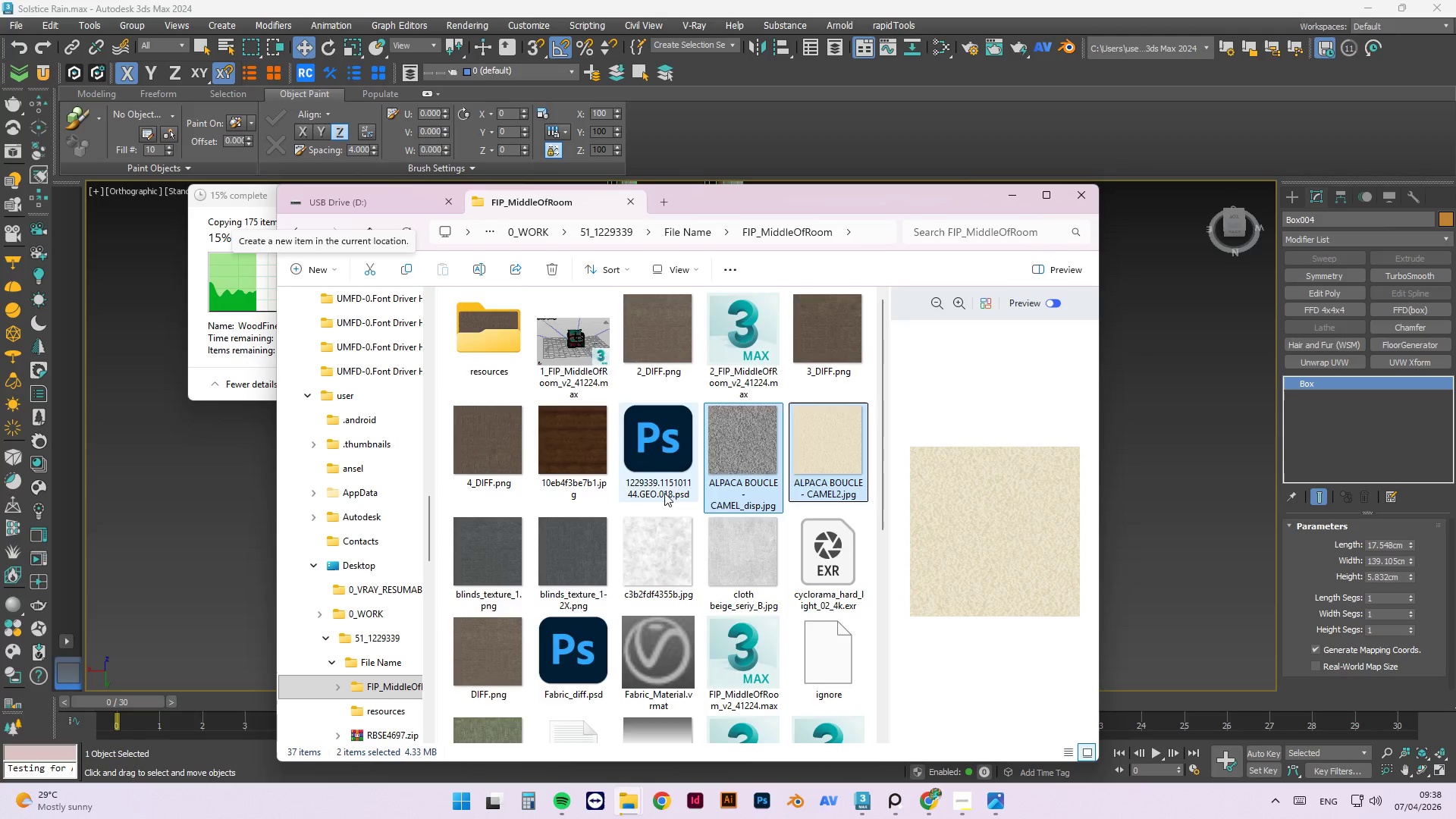 
scroll: coordinate [664, 491], scroll_direction: down, amount: 2.0
 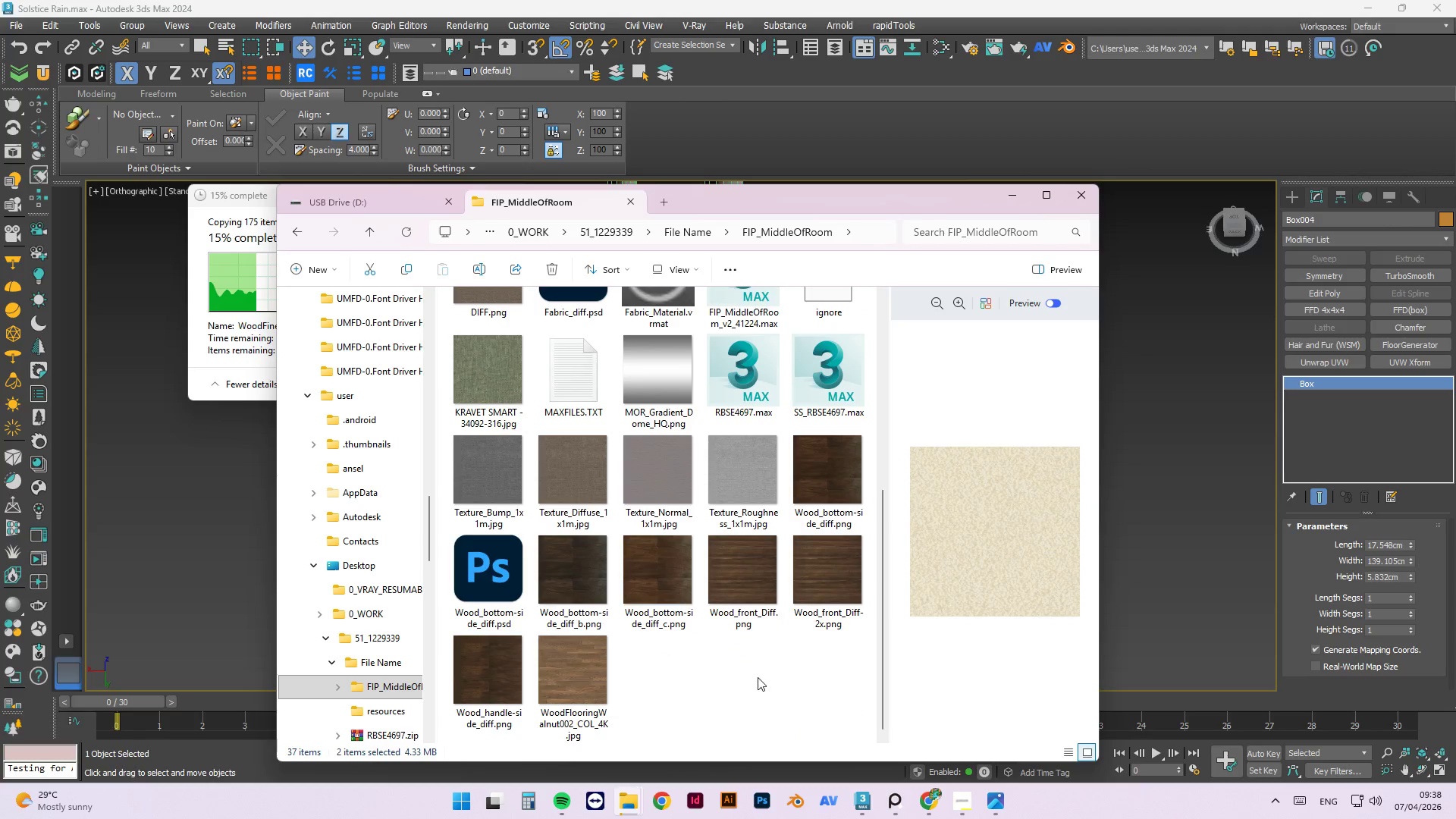 
scroll: coordinate [723, 540], scroll_direction: up, amount: 2.0
 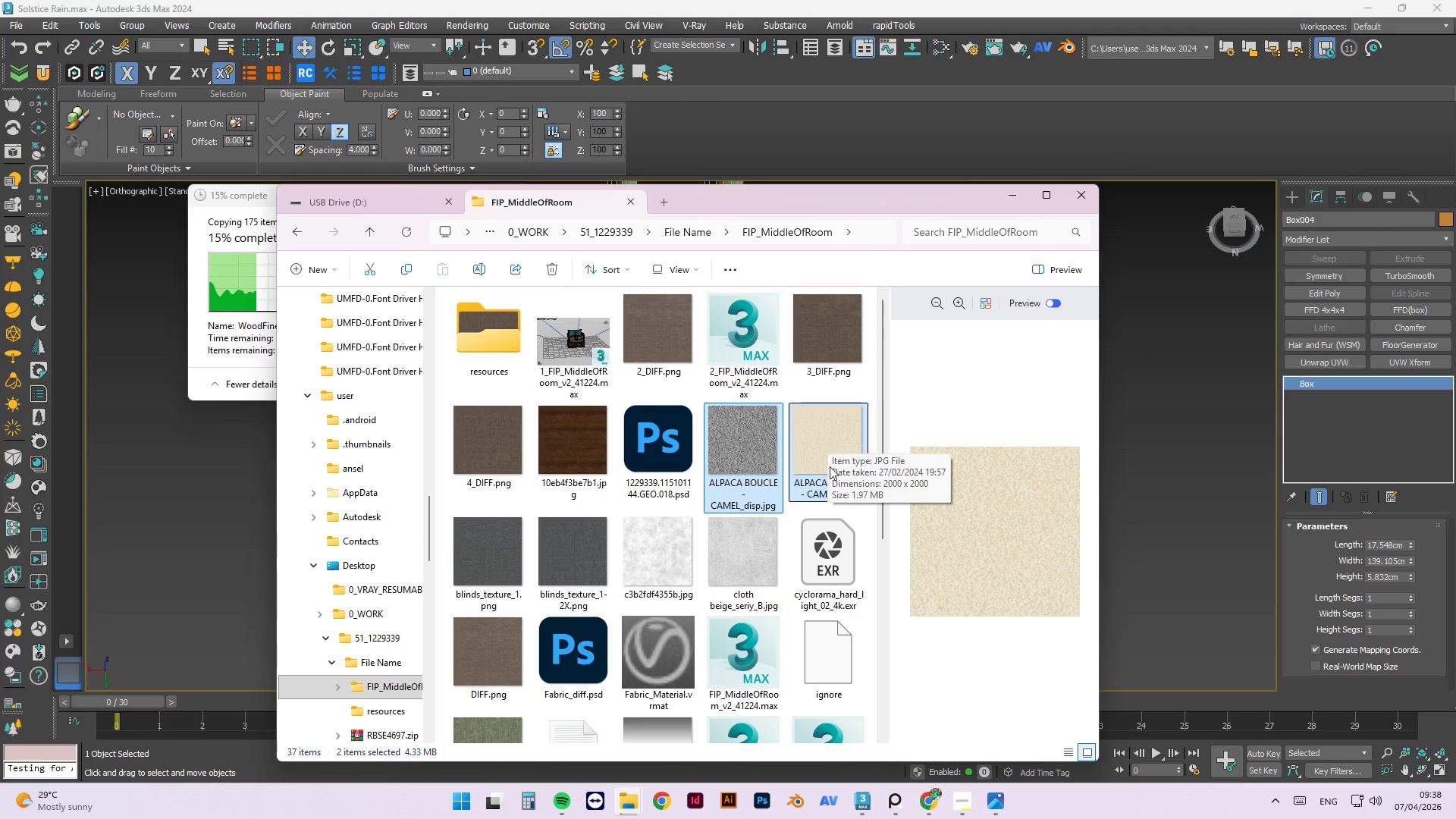 
left_click_drag(start_coordinate=[840, 426], to_coordinate=[563, 480])
 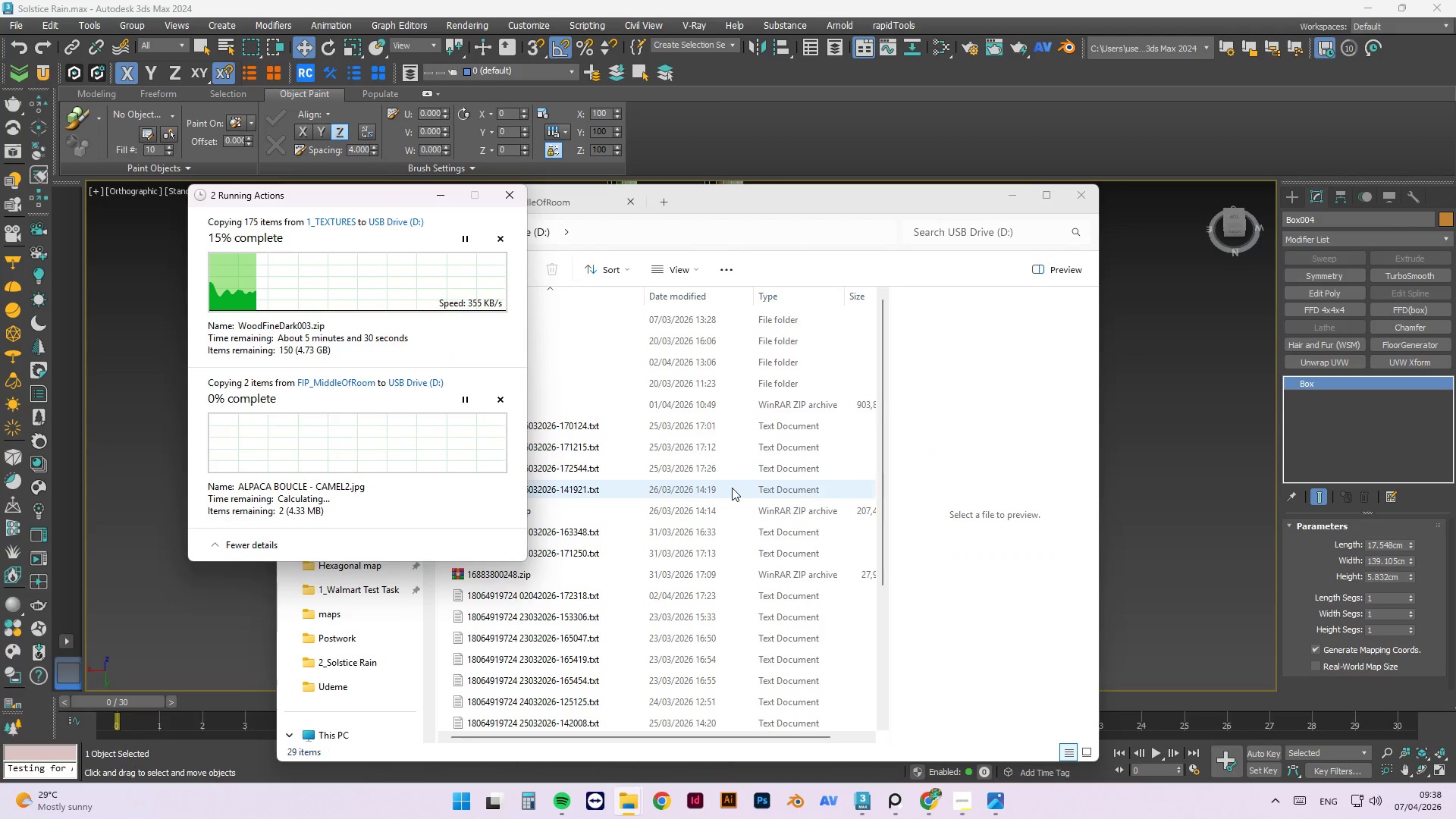 
left_click([777, 198])
 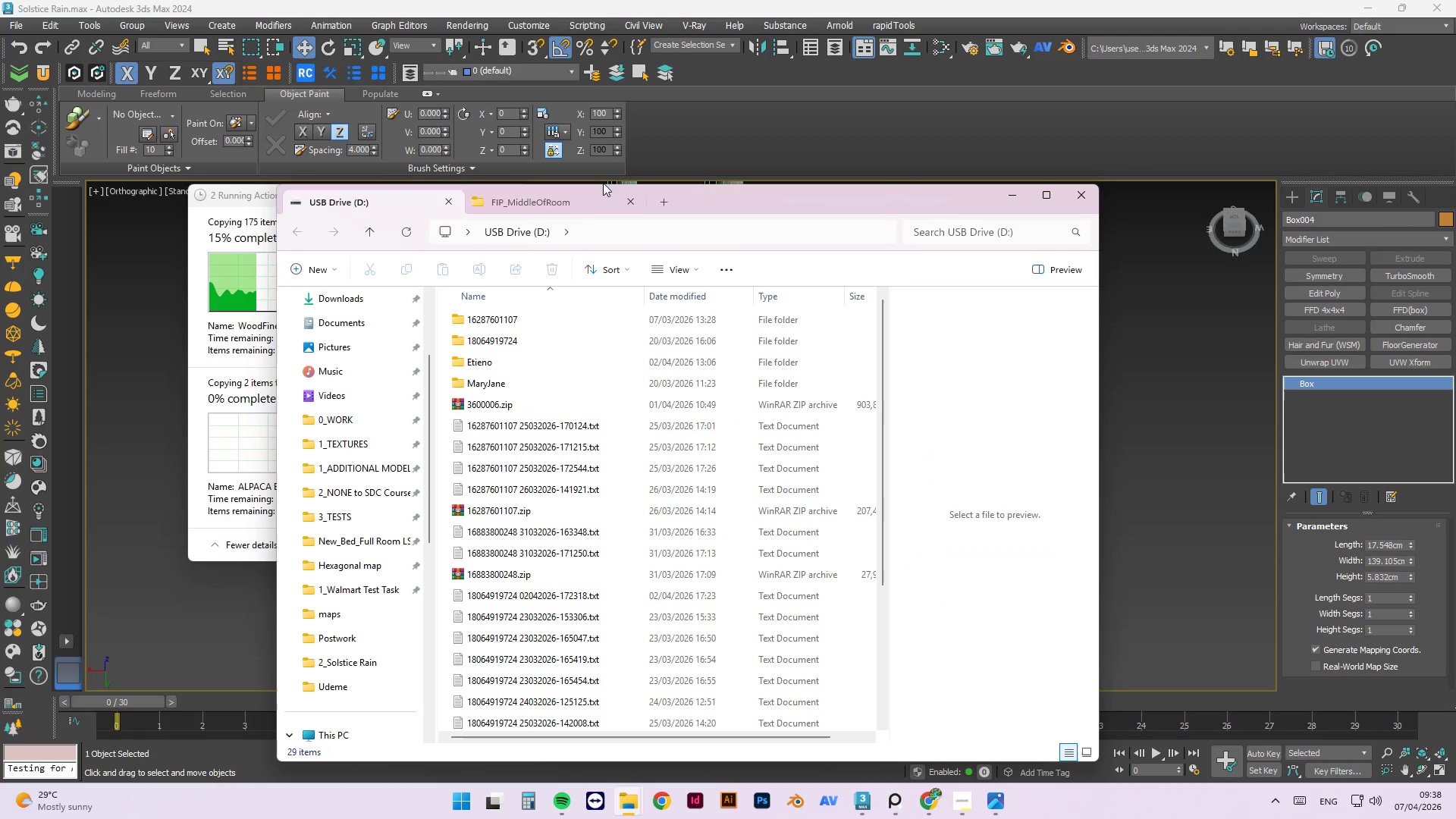 
left_click([550, 208])
 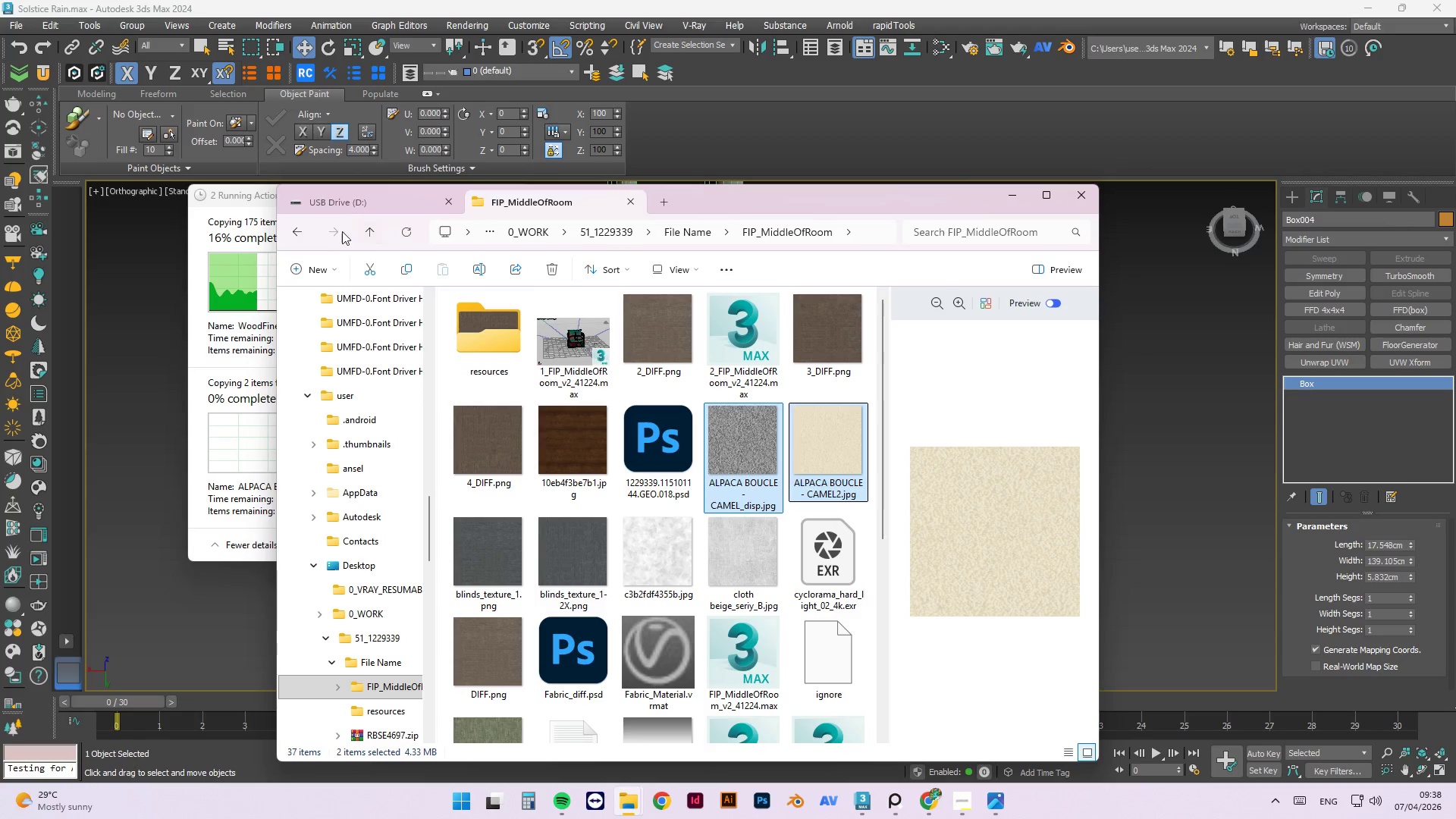 
left_click([308, 230])
 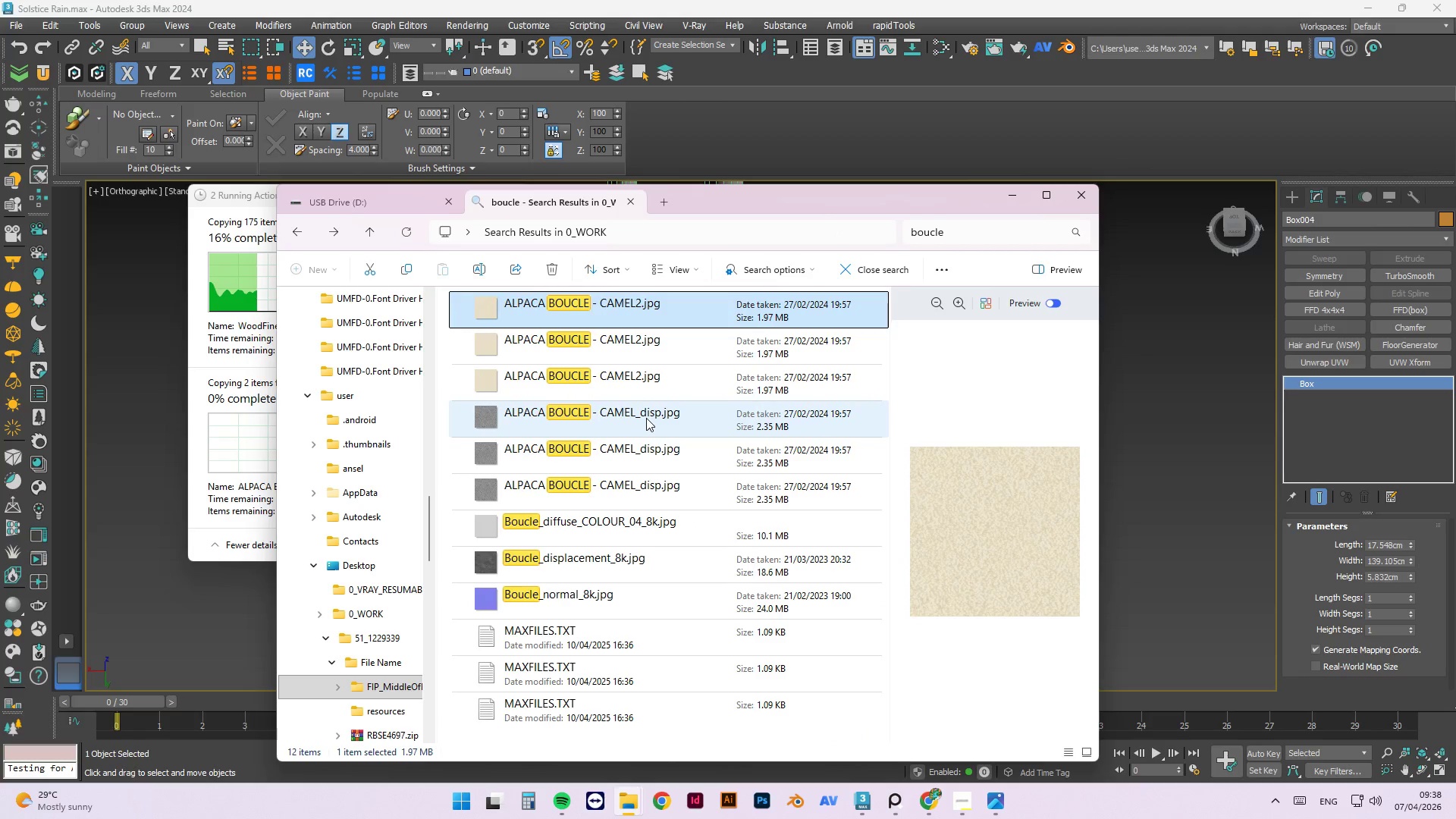 
left_click([646, 418])
 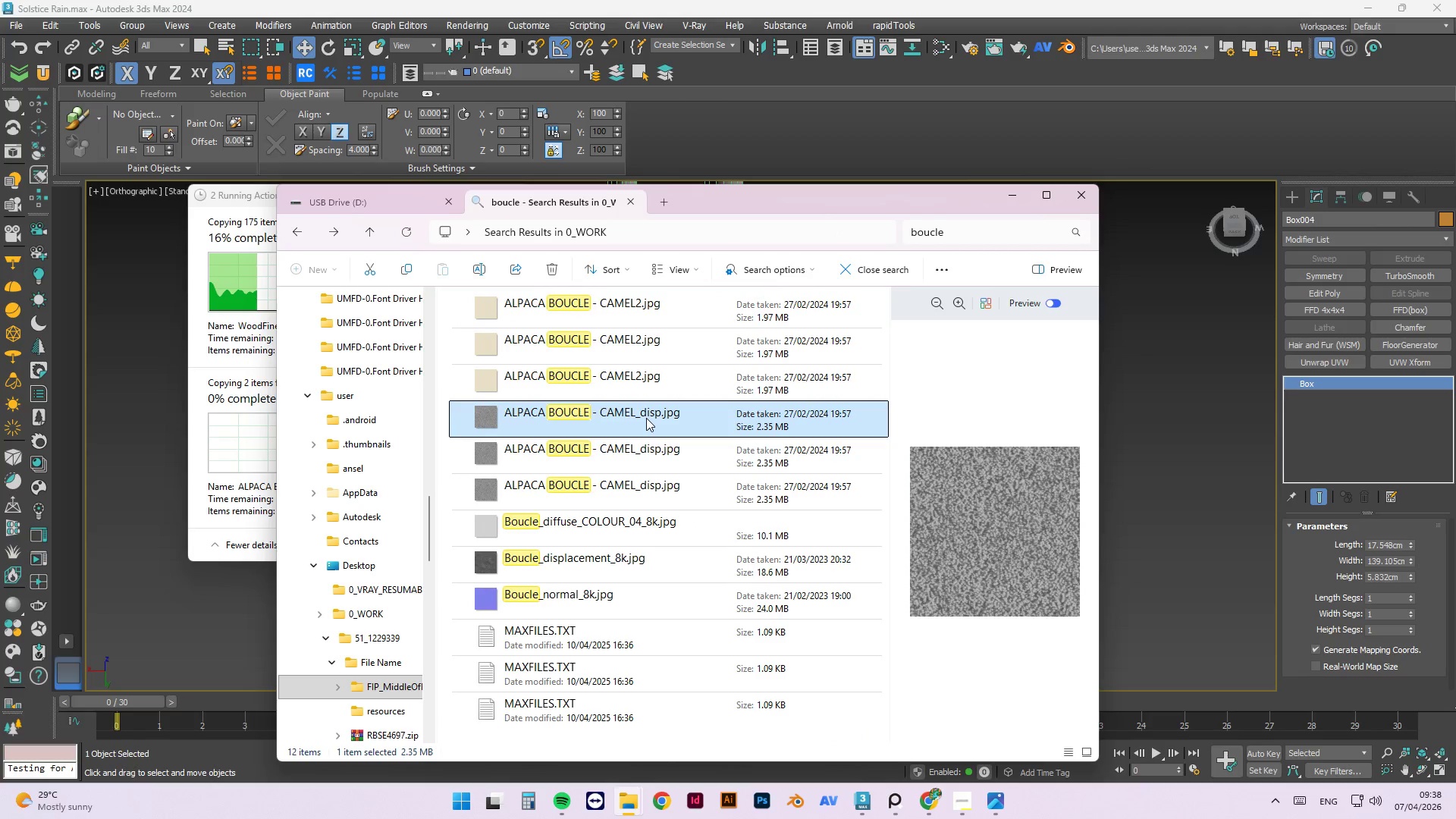 
right_click([646, 418])
 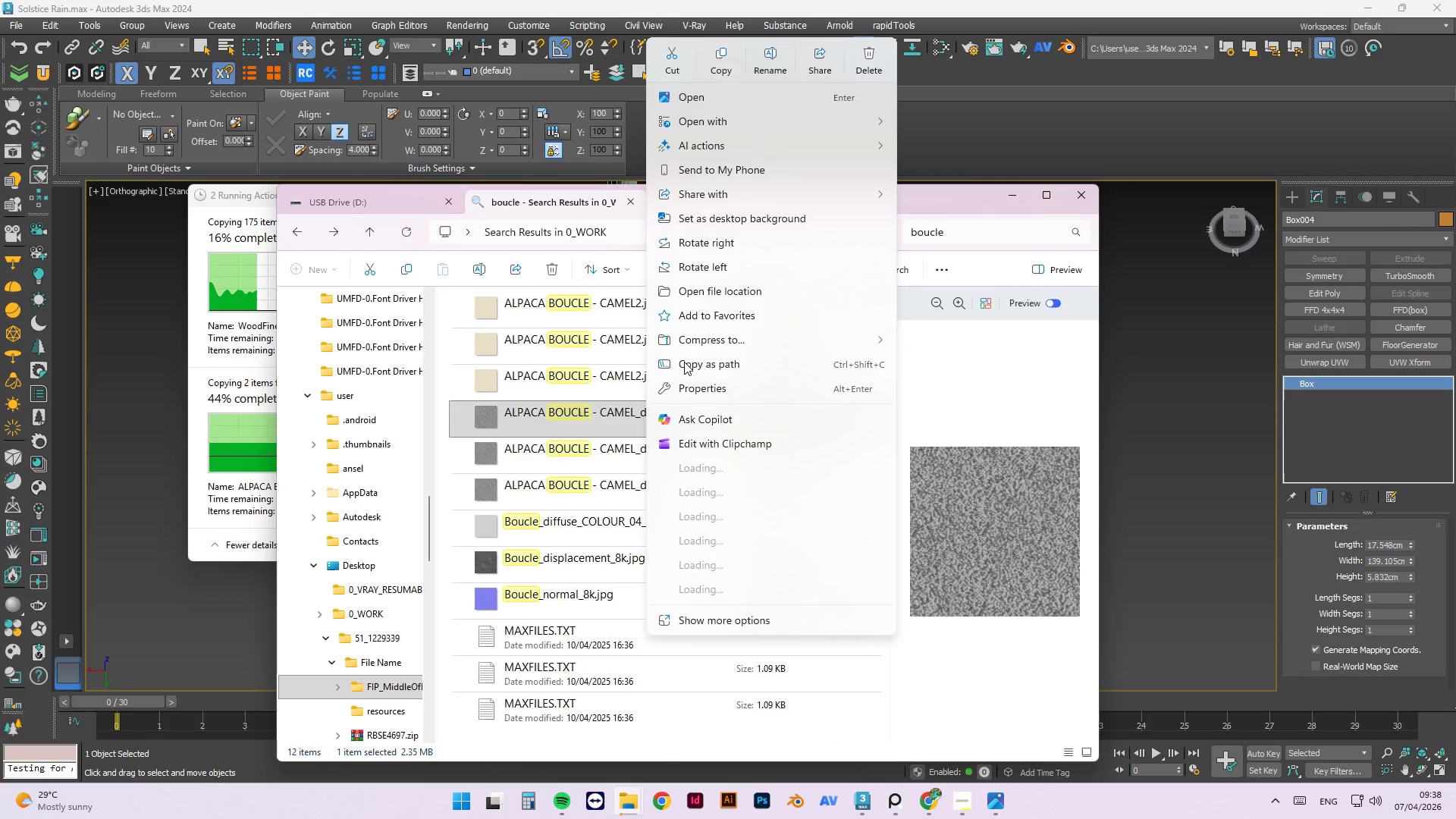 
mouse_move([729, 139])
 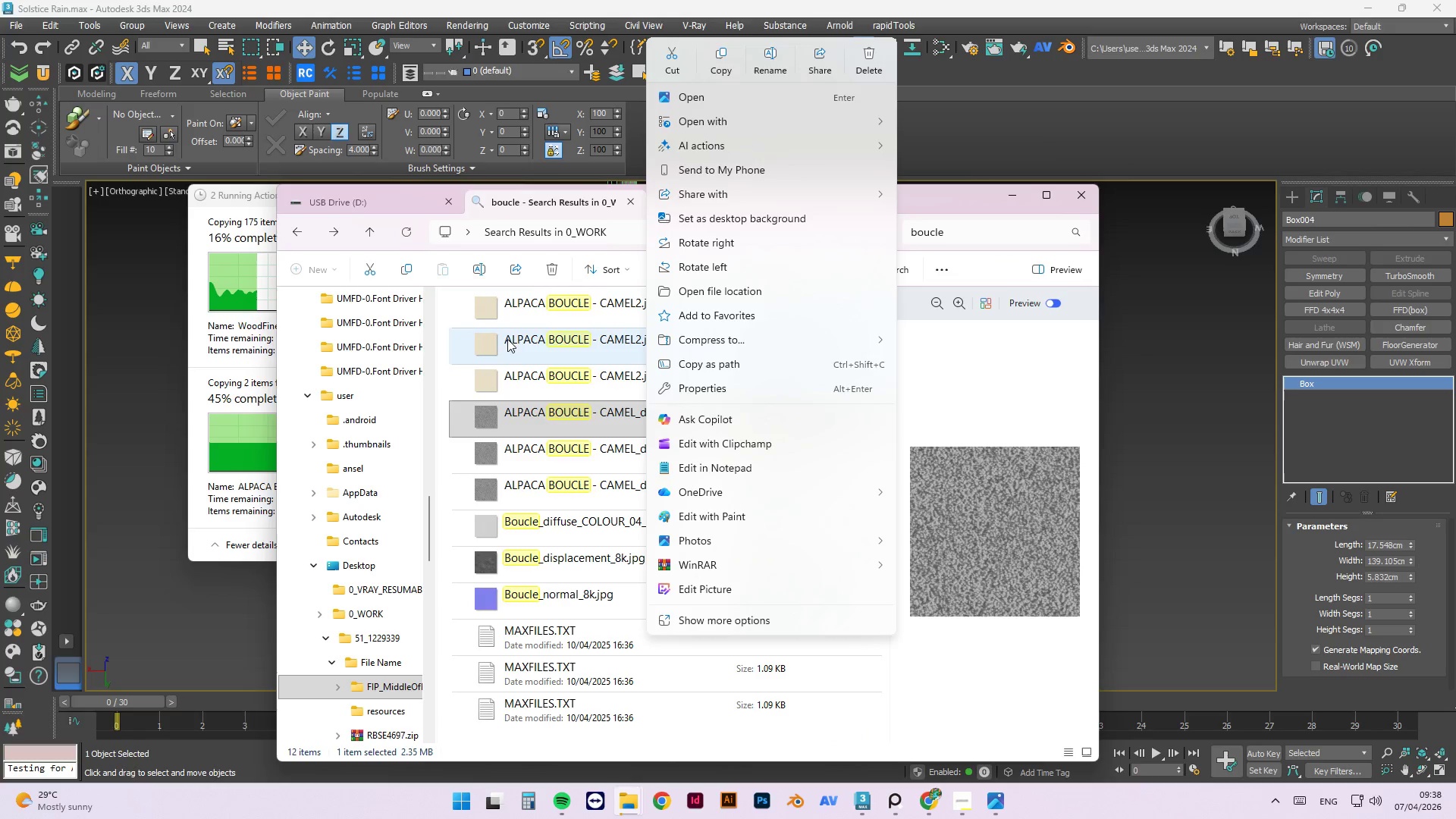 
left_click([694, 299])
 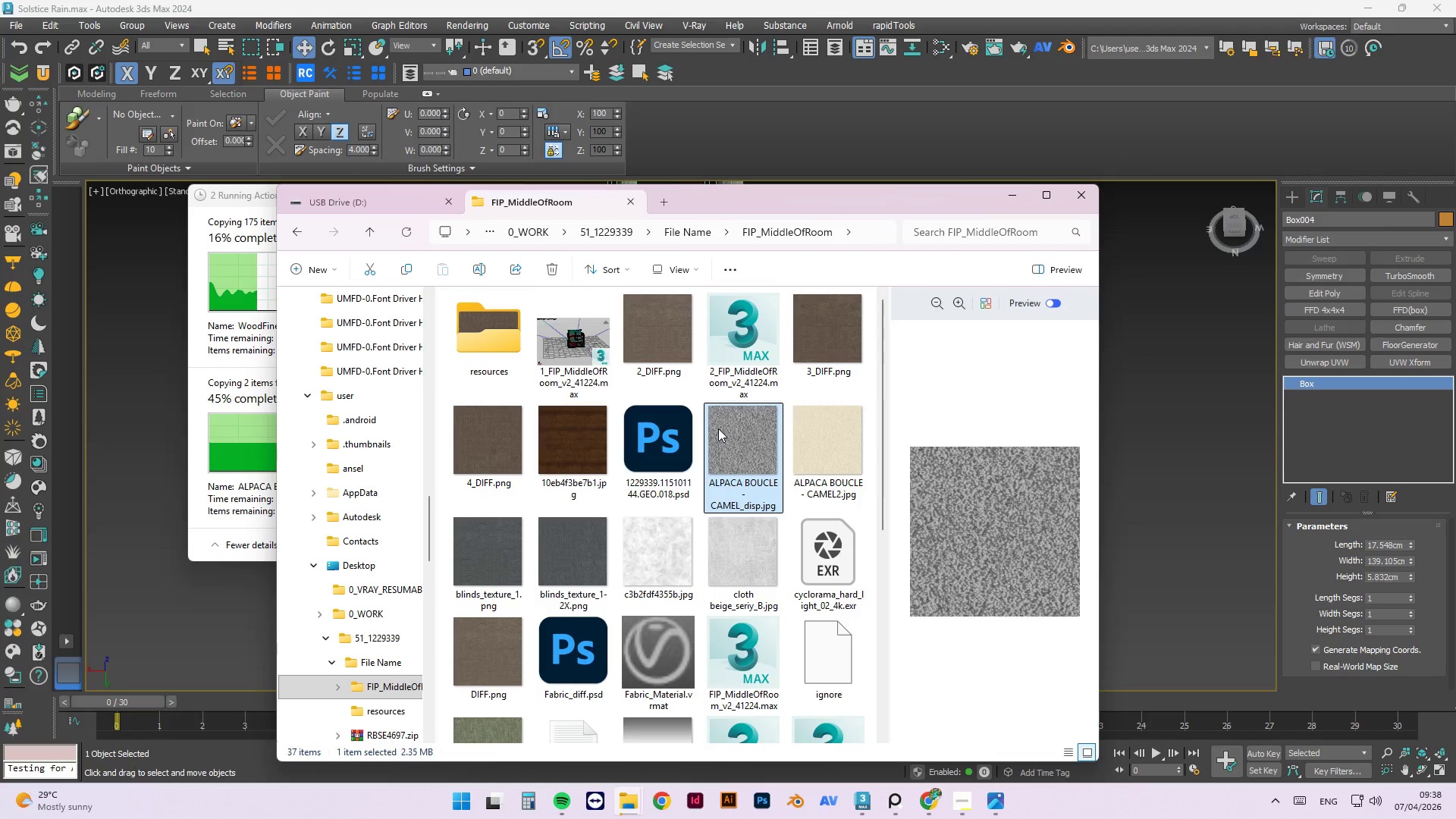 
mouse_move([695, 417])
 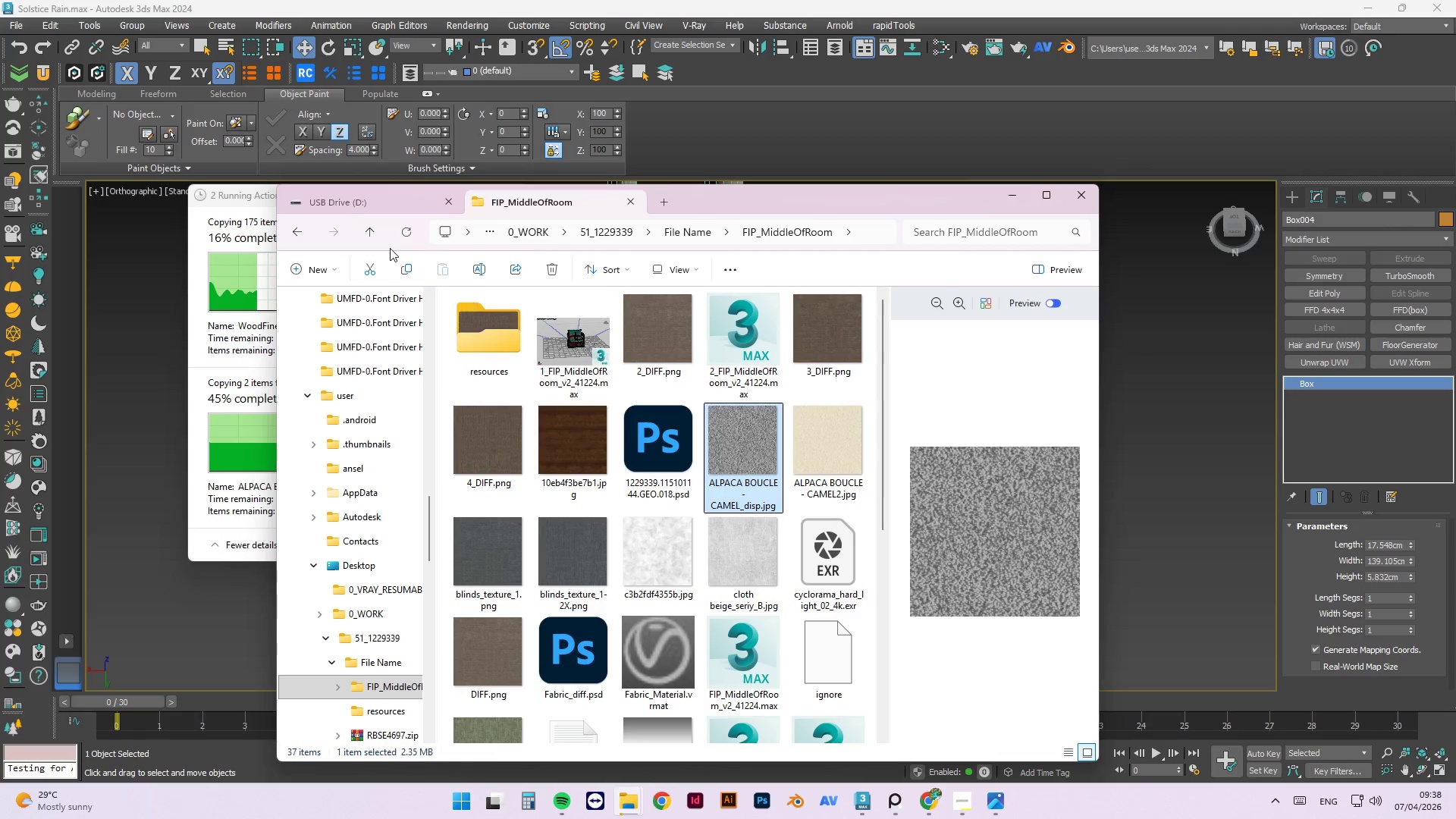 
left_click([372, 235])
 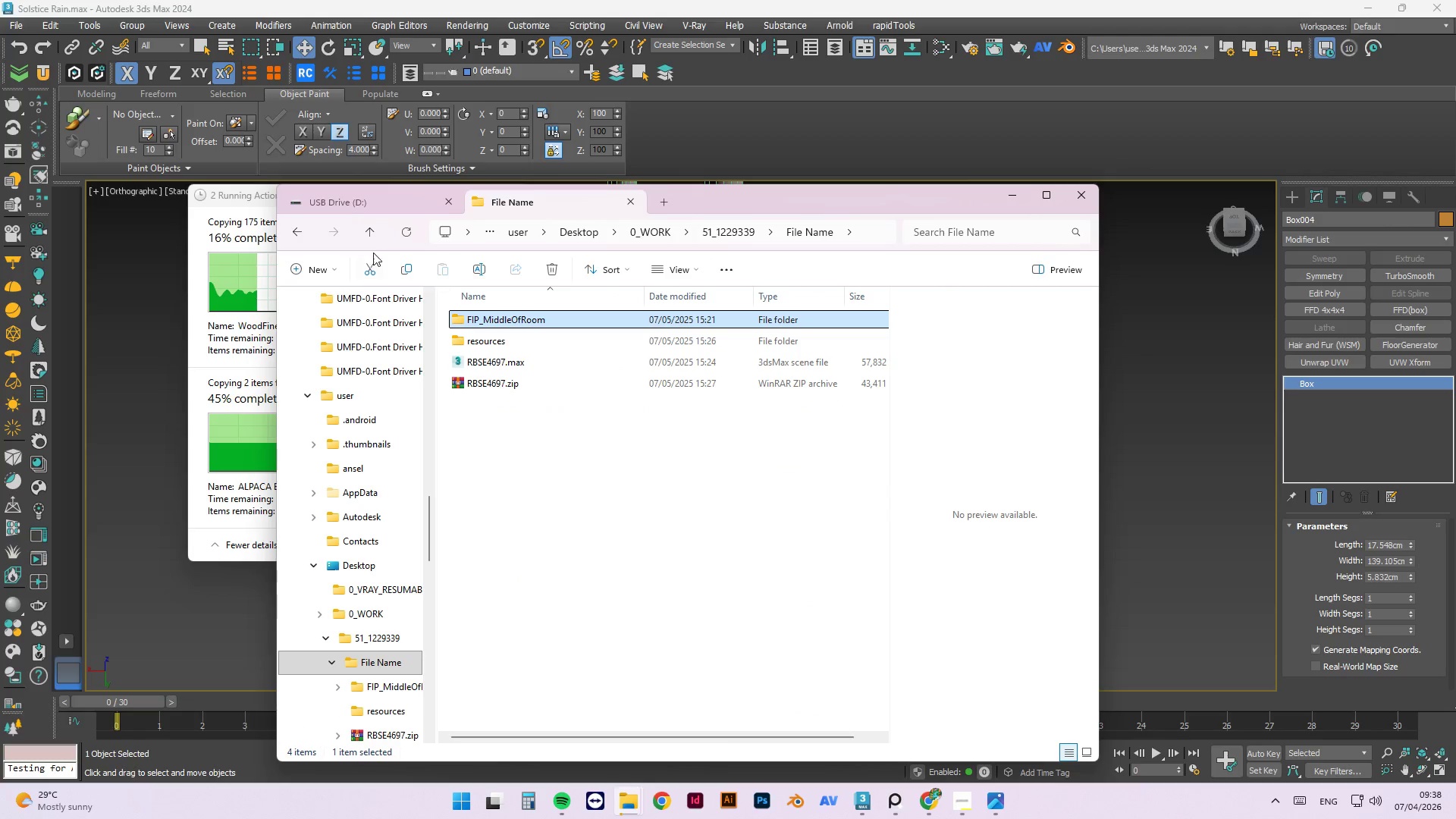 
left_click([303, 229])
 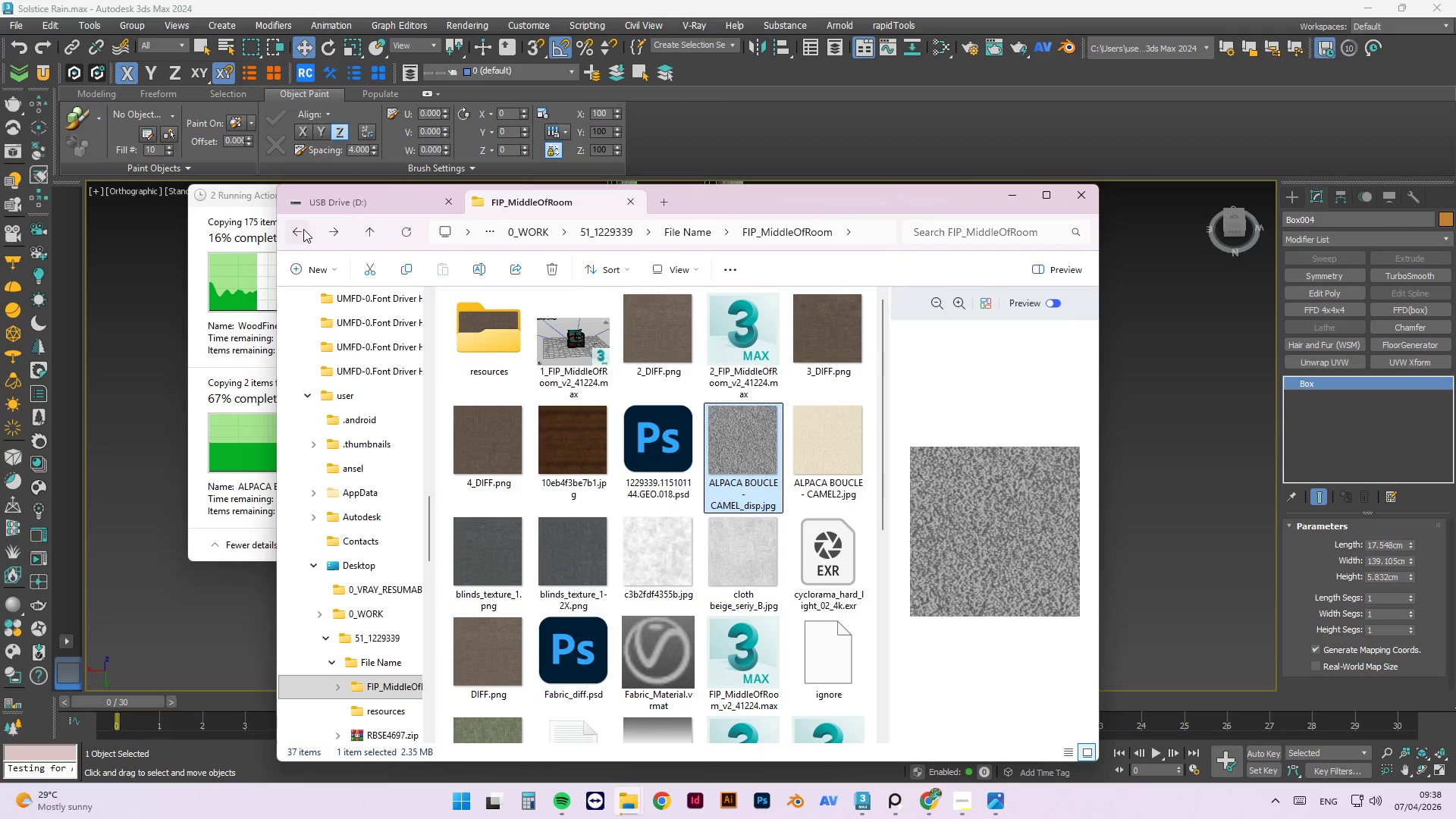 
left_click([303, 229])
 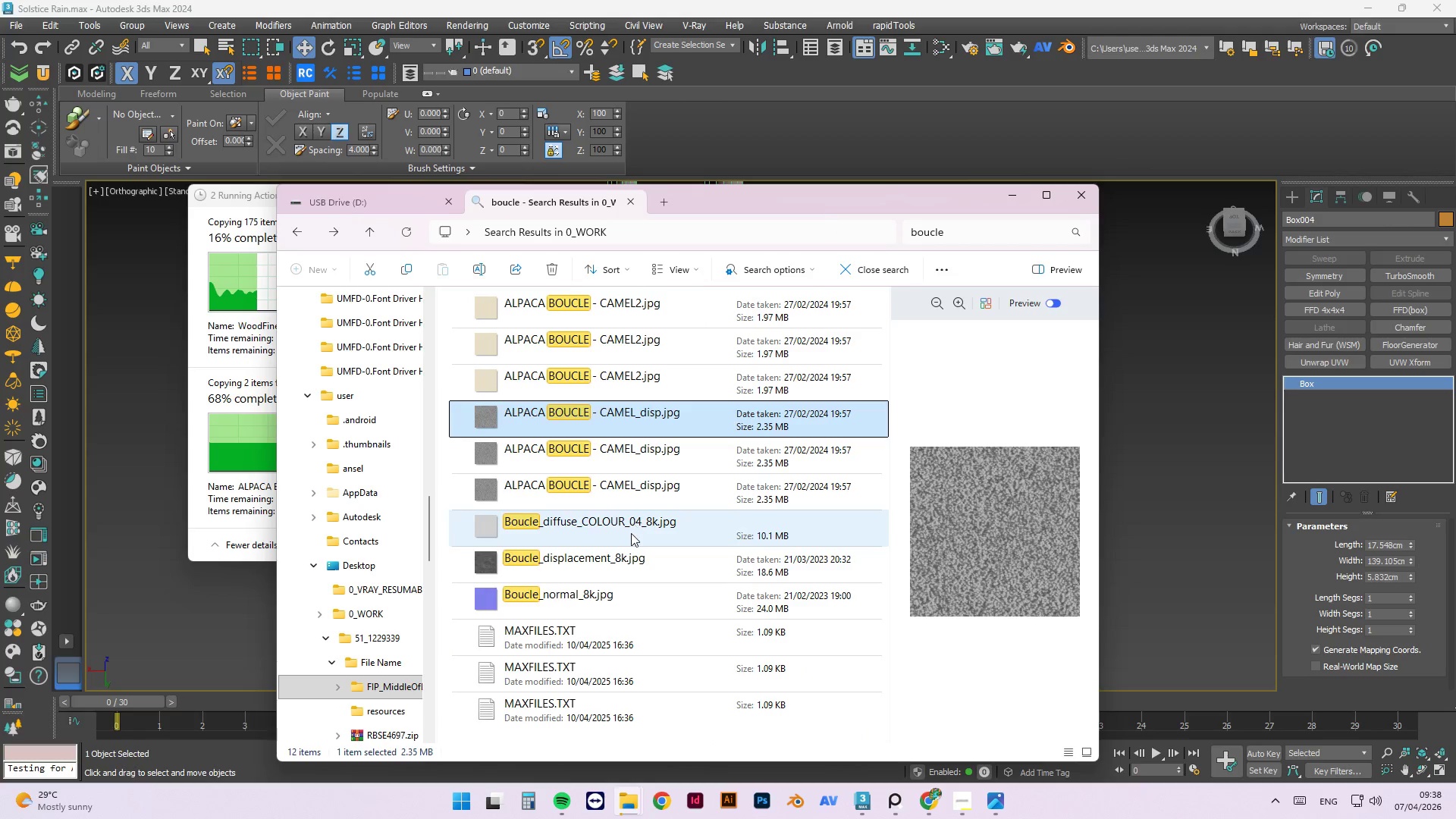 
left_click([631, 533])
 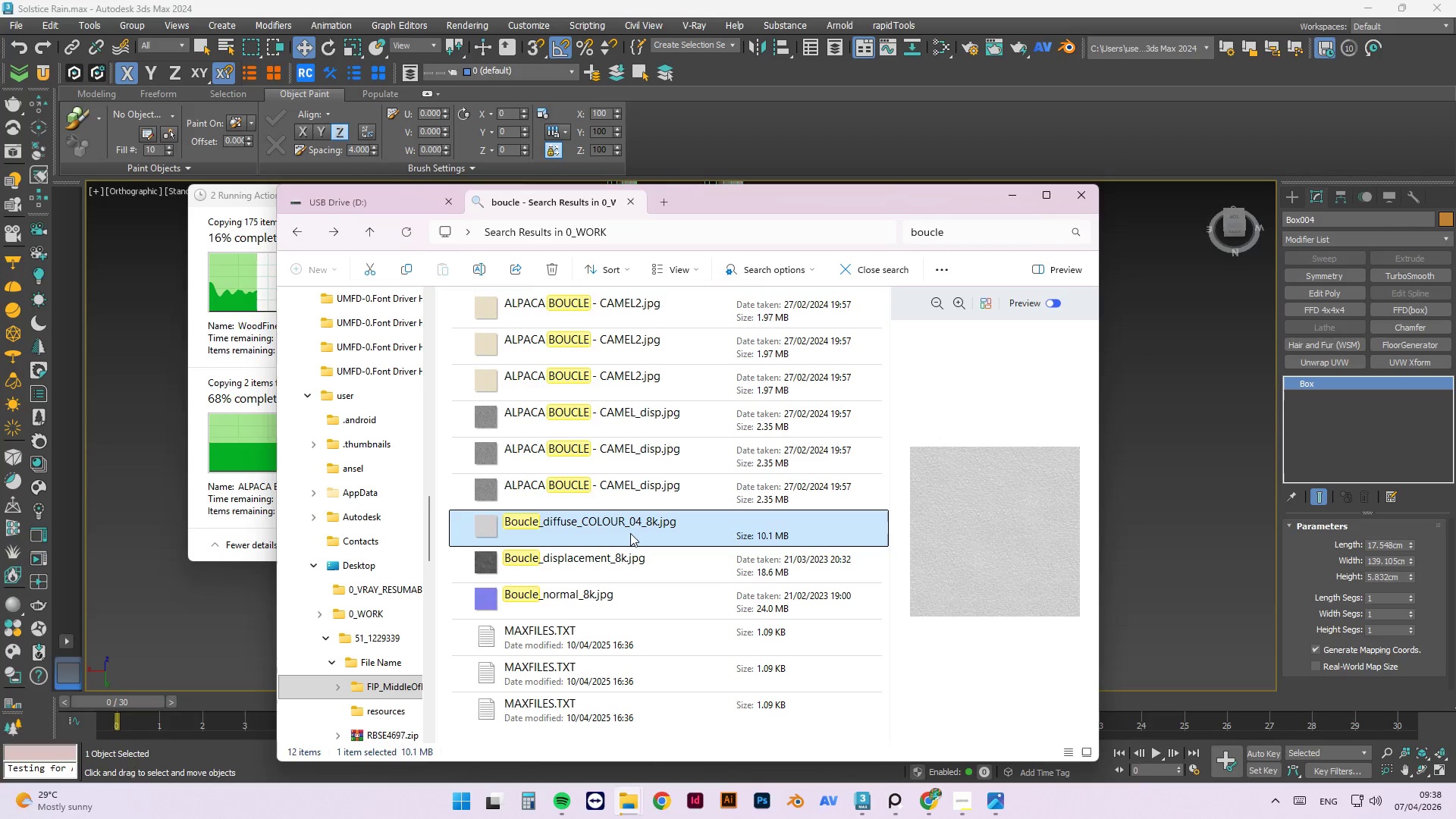 
right_click([630, 533])
 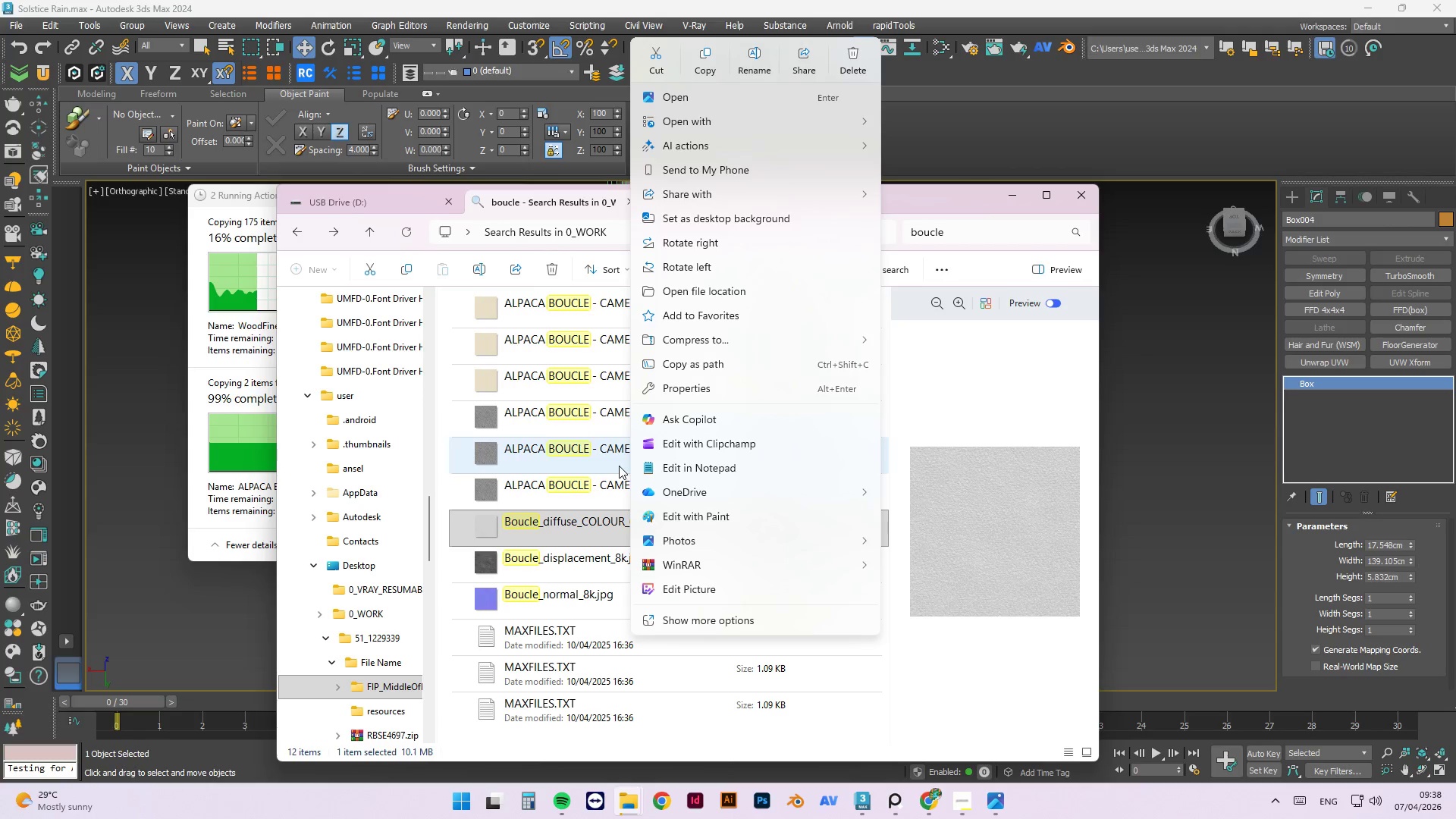 
wait(15.3)
 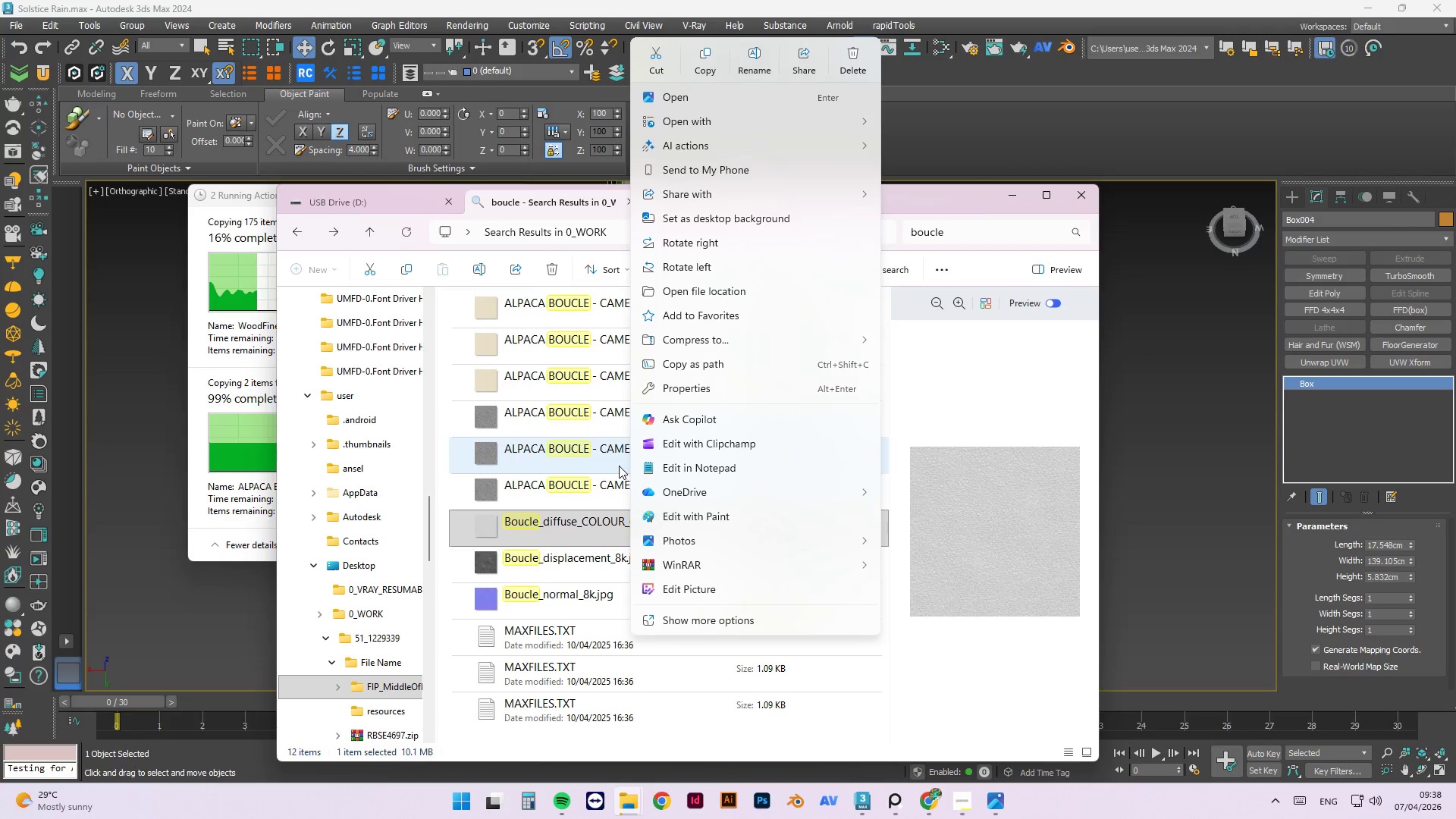 
left_click([748, 290])
 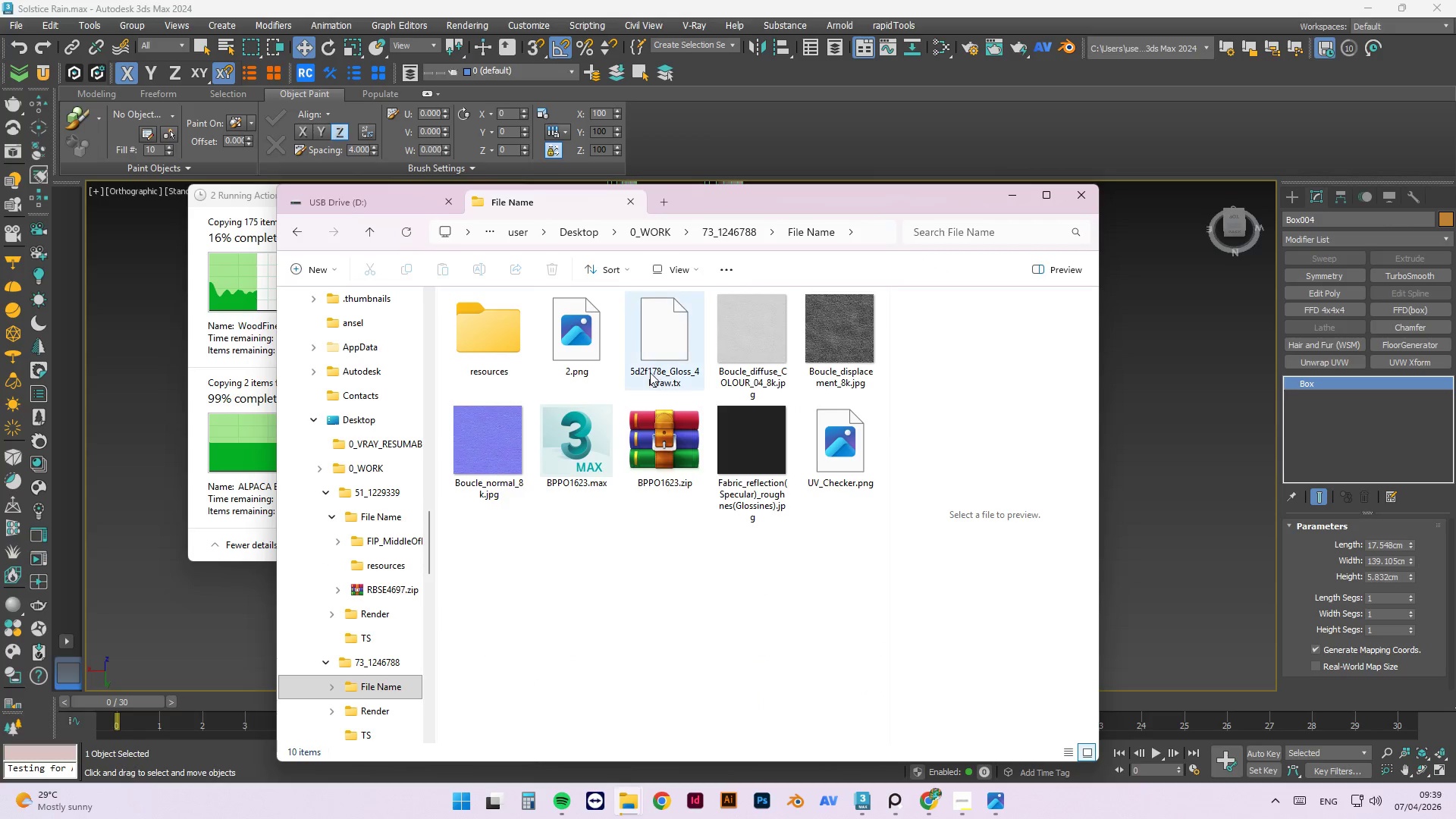 
left_click([750, 339])
 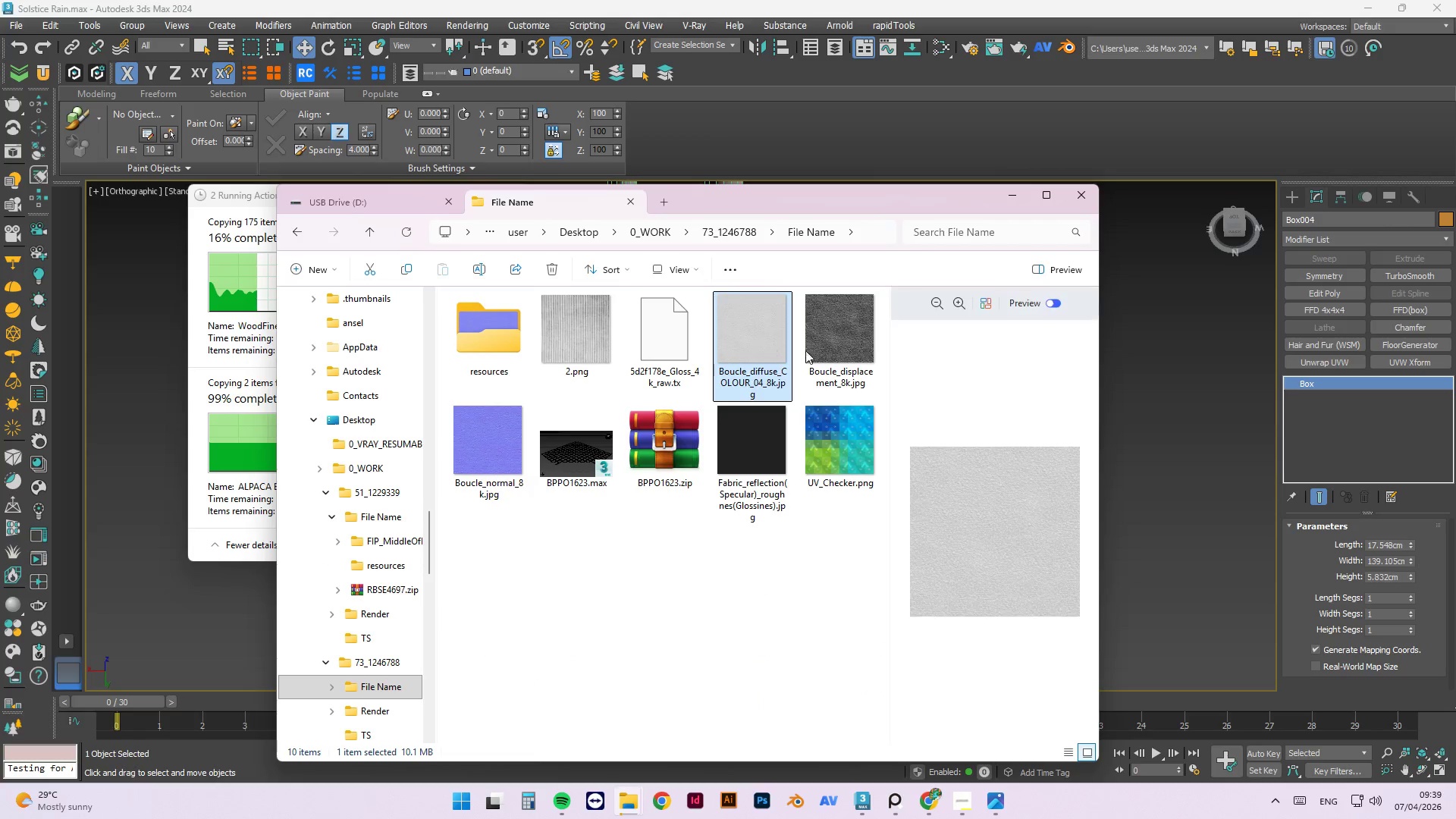 
hold_key(key=ControlLeft, duration=1.5)
left_click([817, 350])
 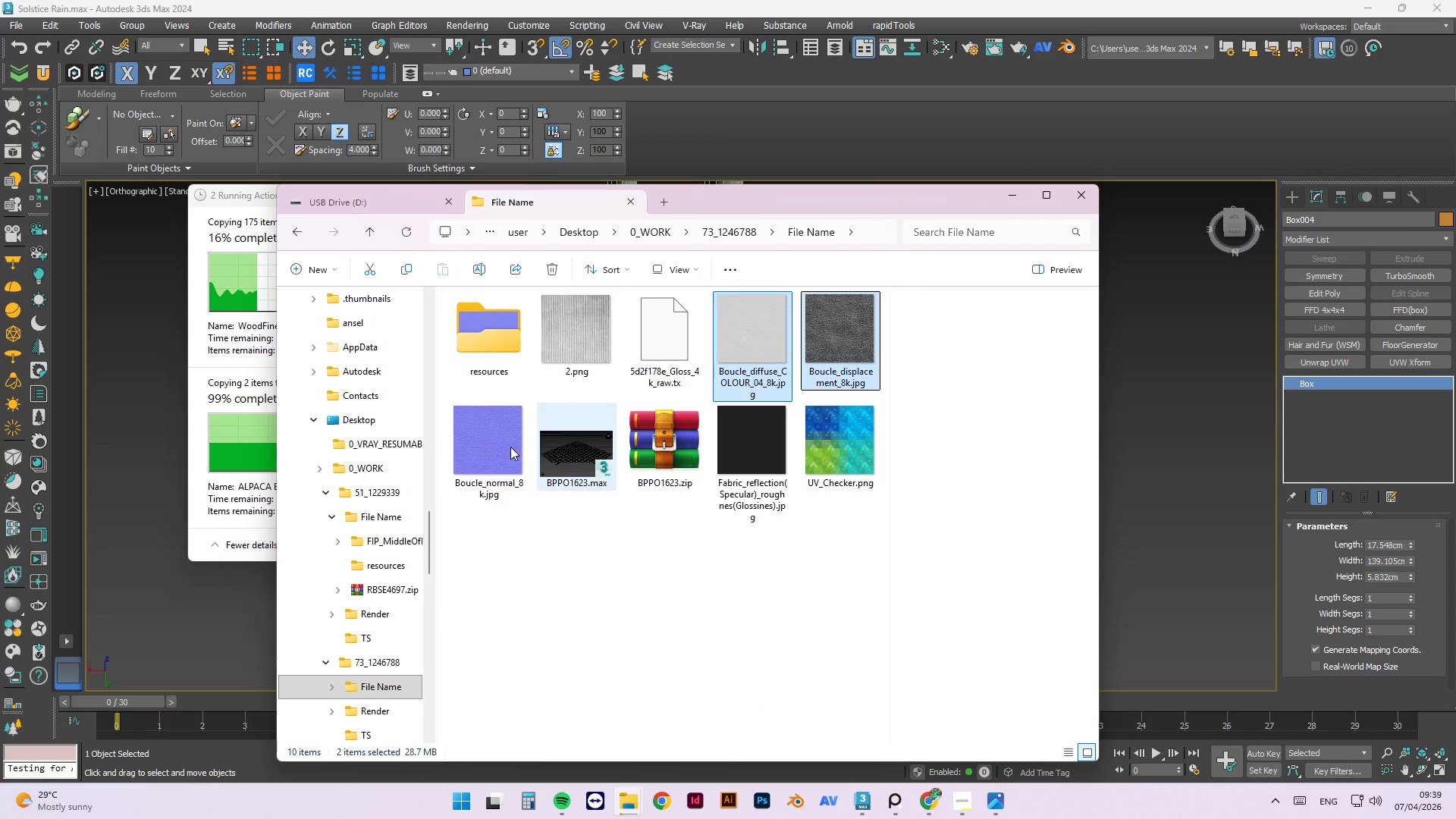 
left_click([494, 449])
 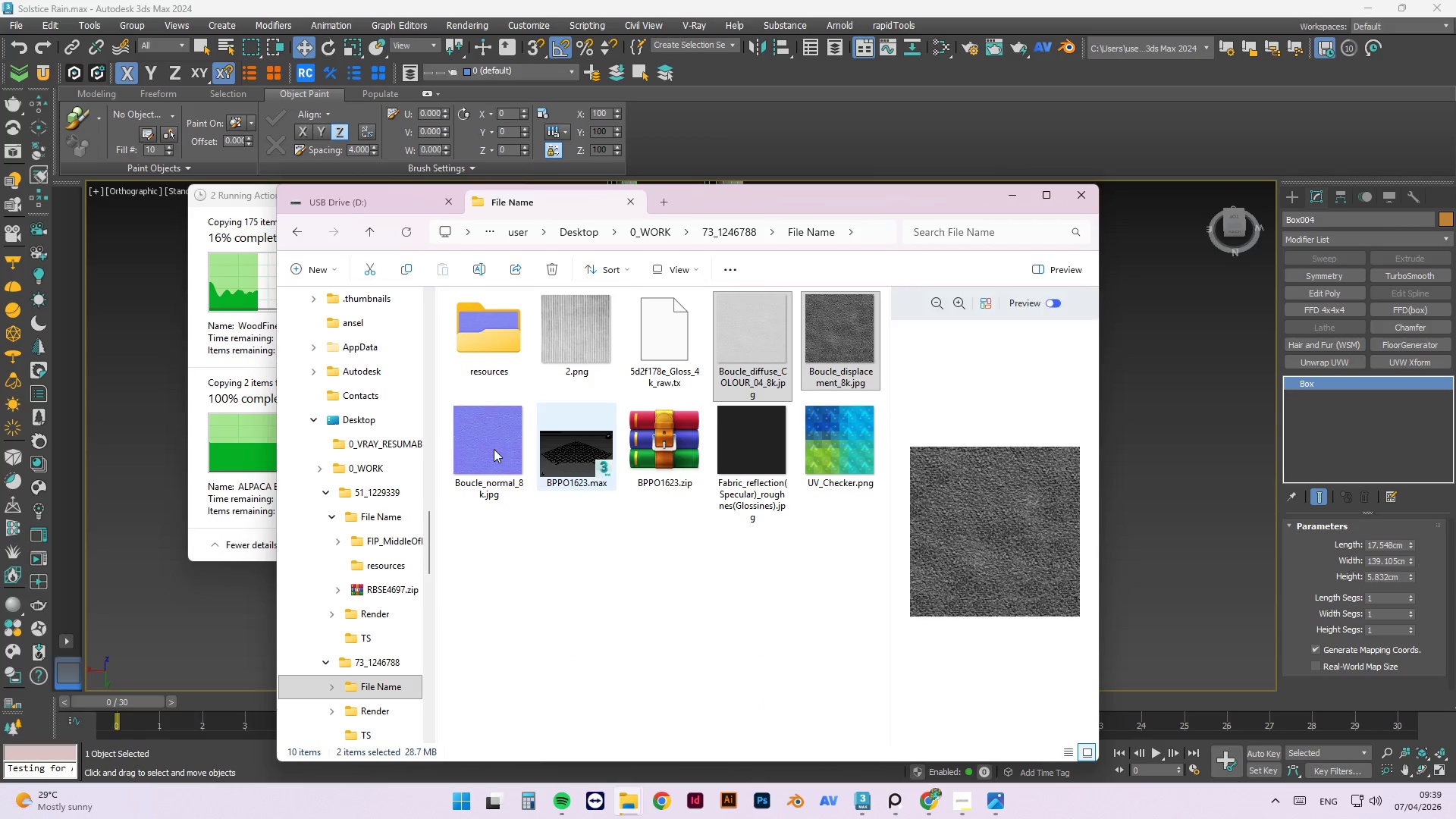 
left_click_drag(start_coordinate=[736, 327], to_coordinate=[614, 535])
 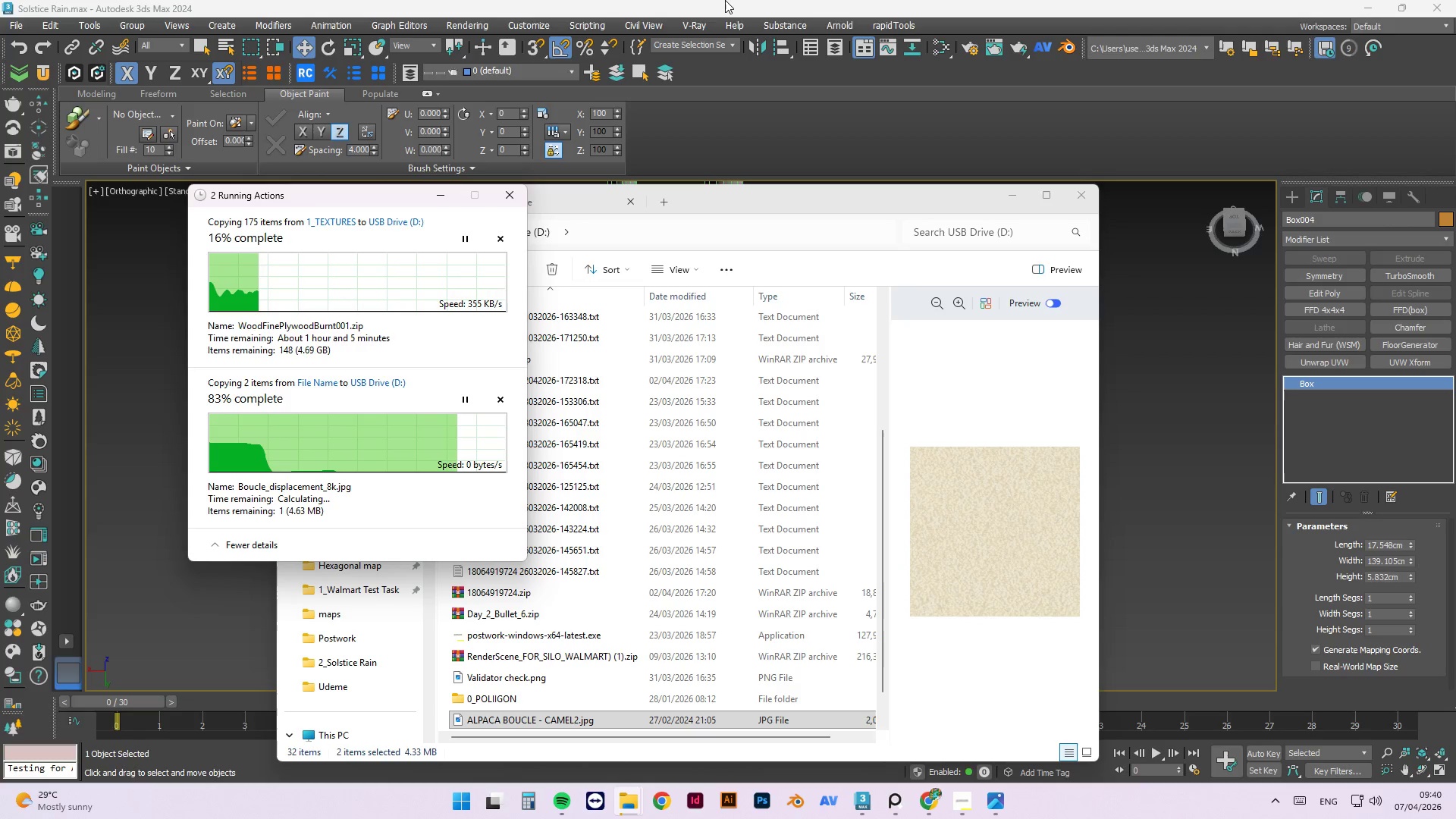 
wait(53.06)
 